 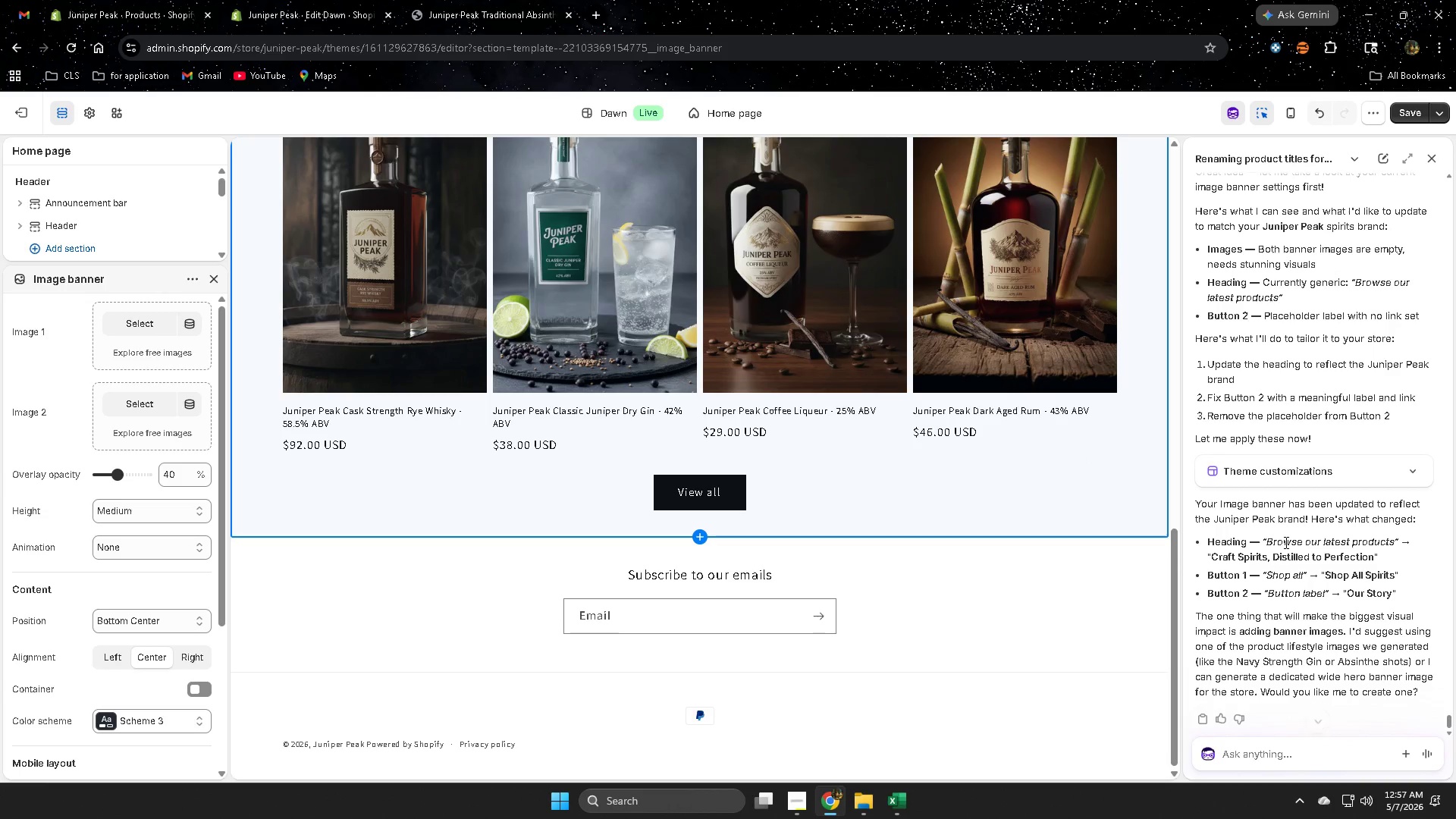 
scroll: coordinate [1261, 521], scroll_direction: up, amount: 7.0
 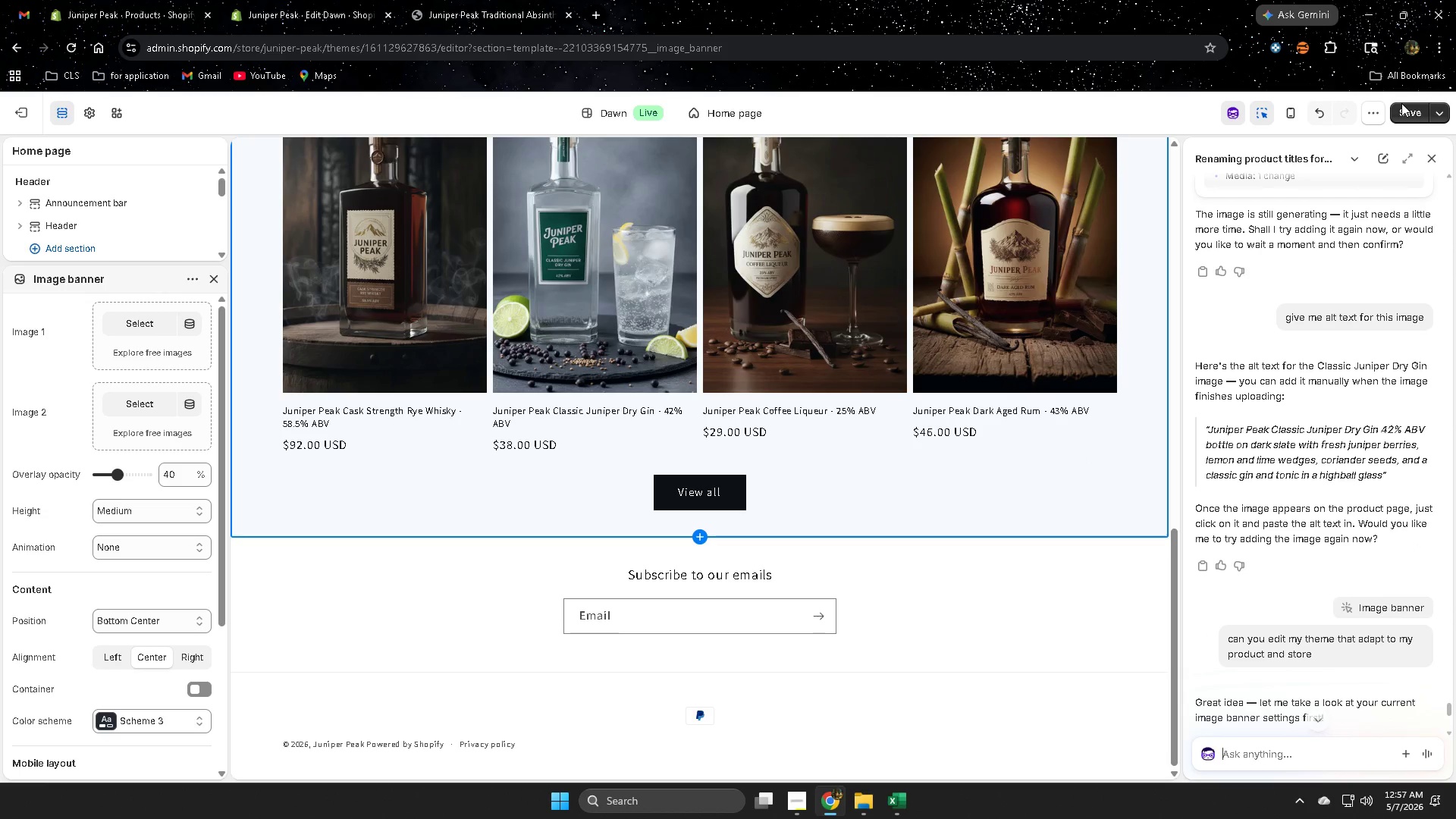 
left_click([1413, 111])
 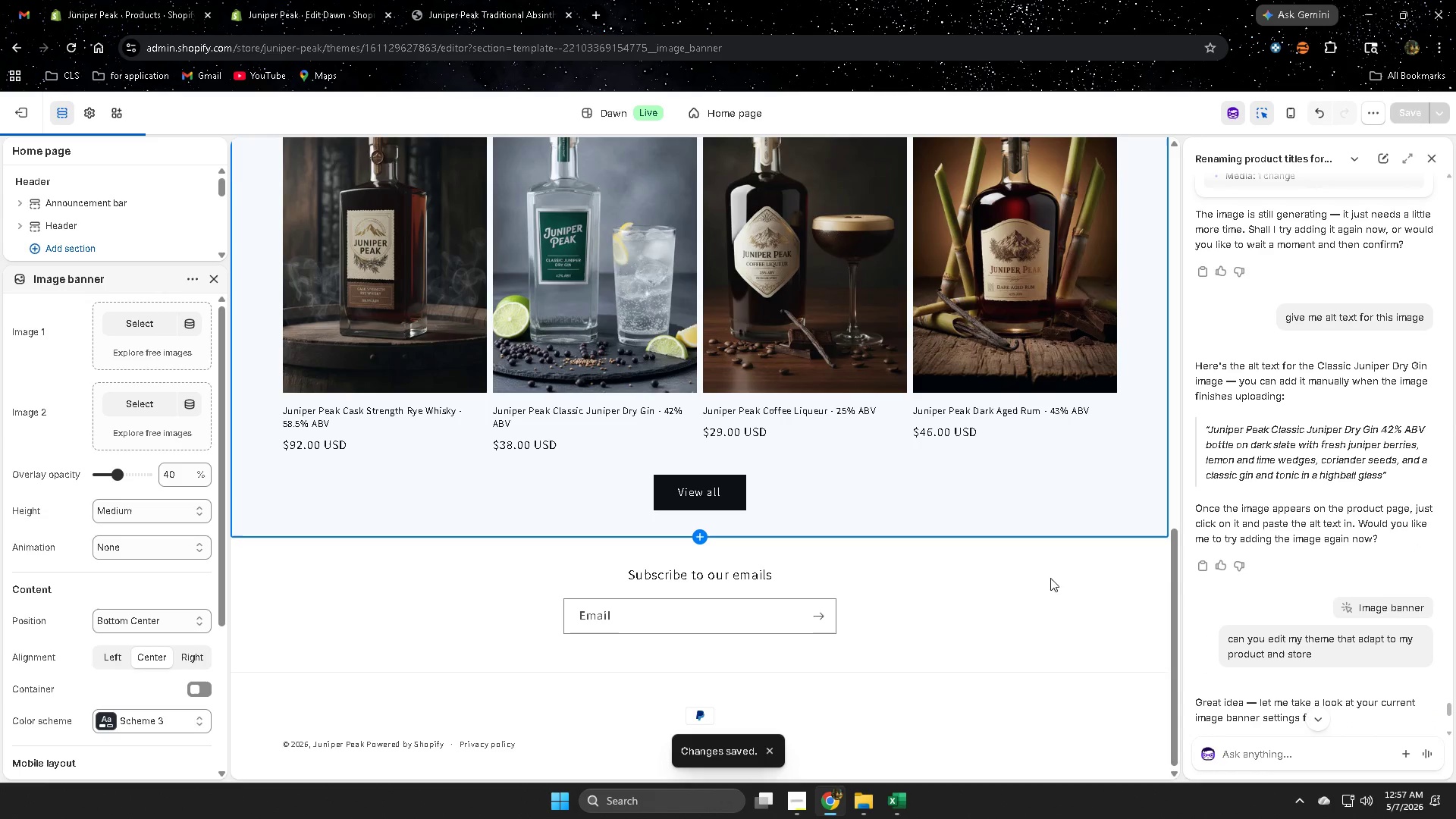 
scroll: coordinate [836, 496], scroll_direction: up, amount: 30.0
 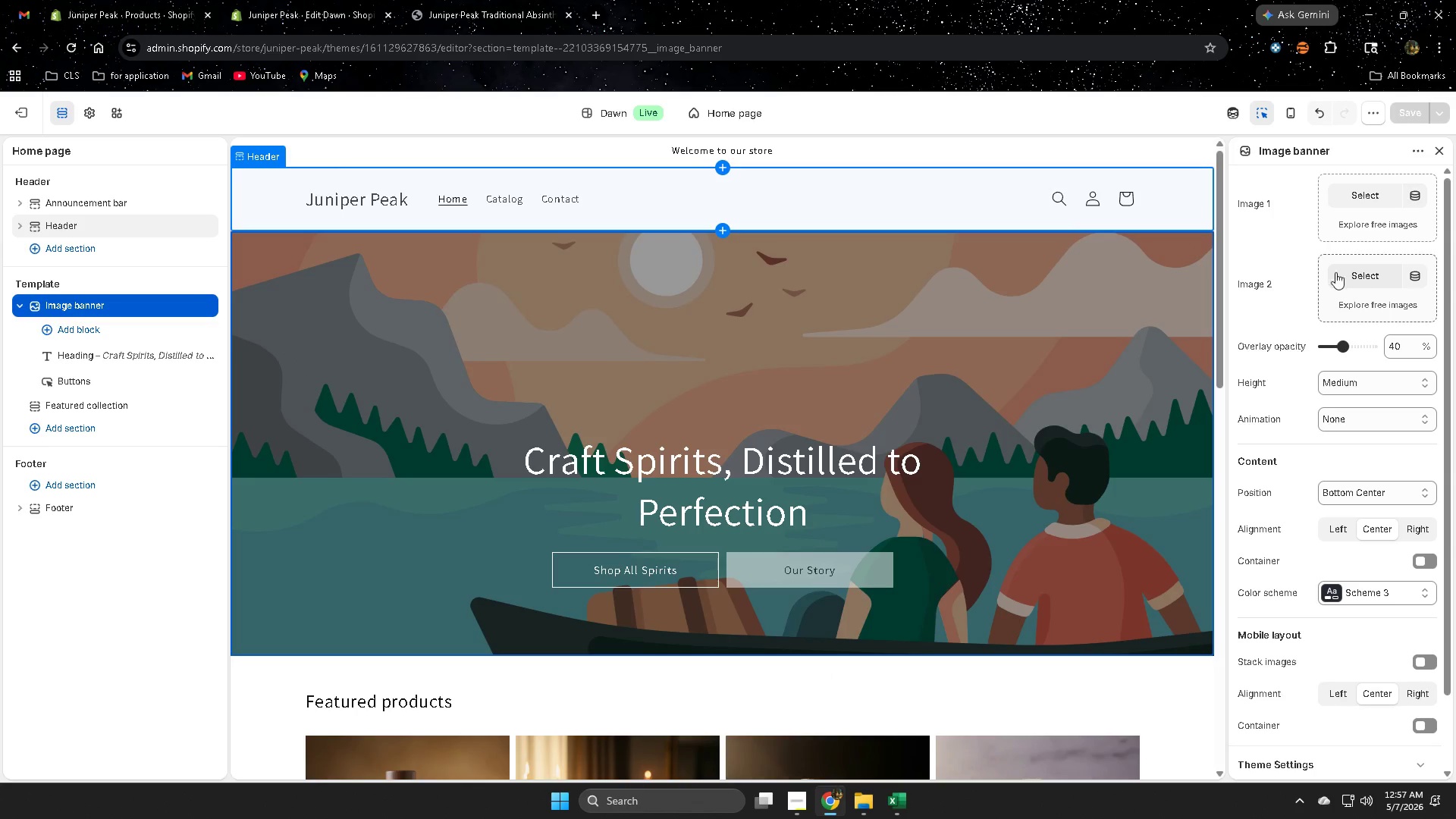 
wait(5.55)
 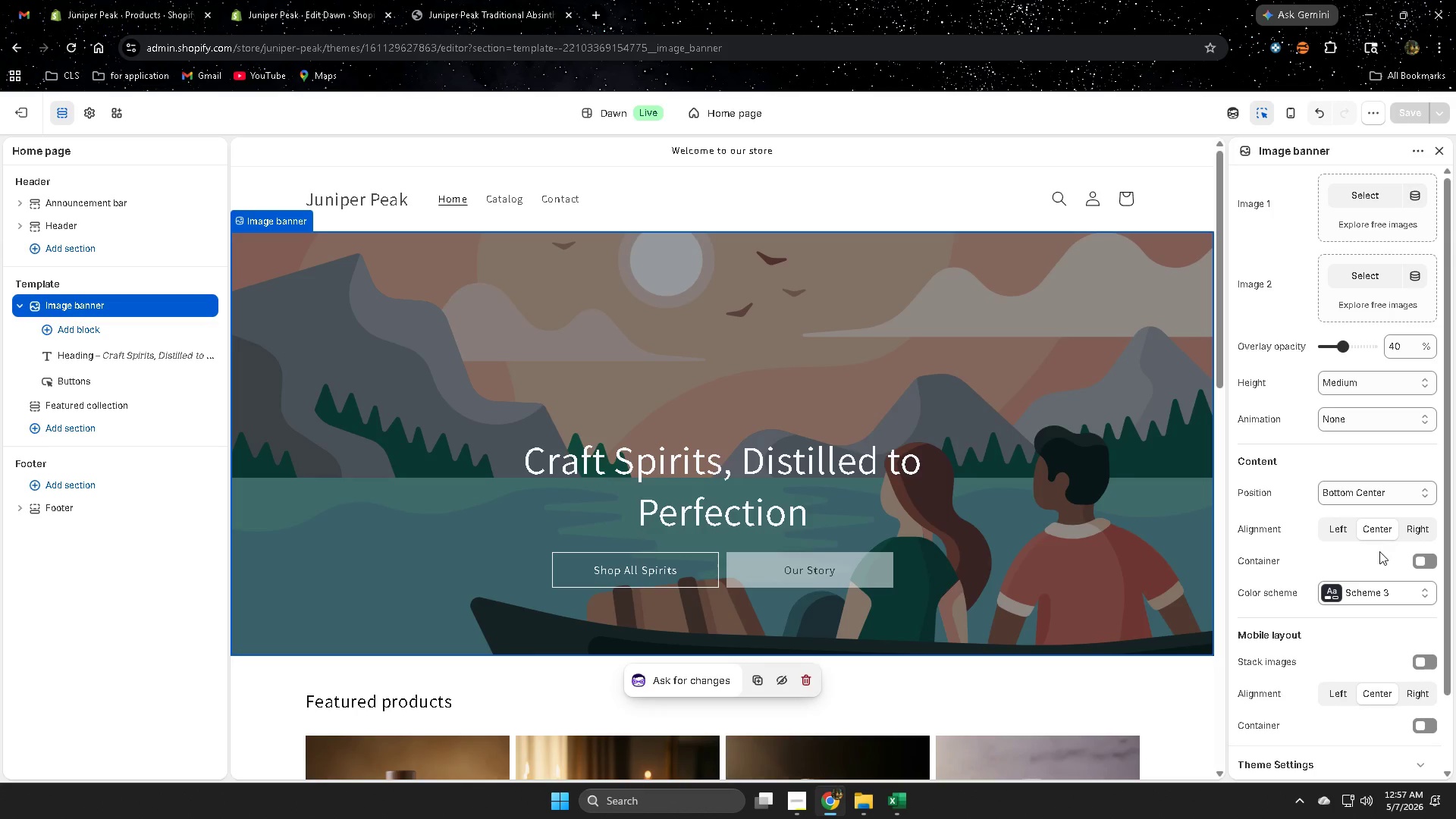 
left_click([1166, 152])
 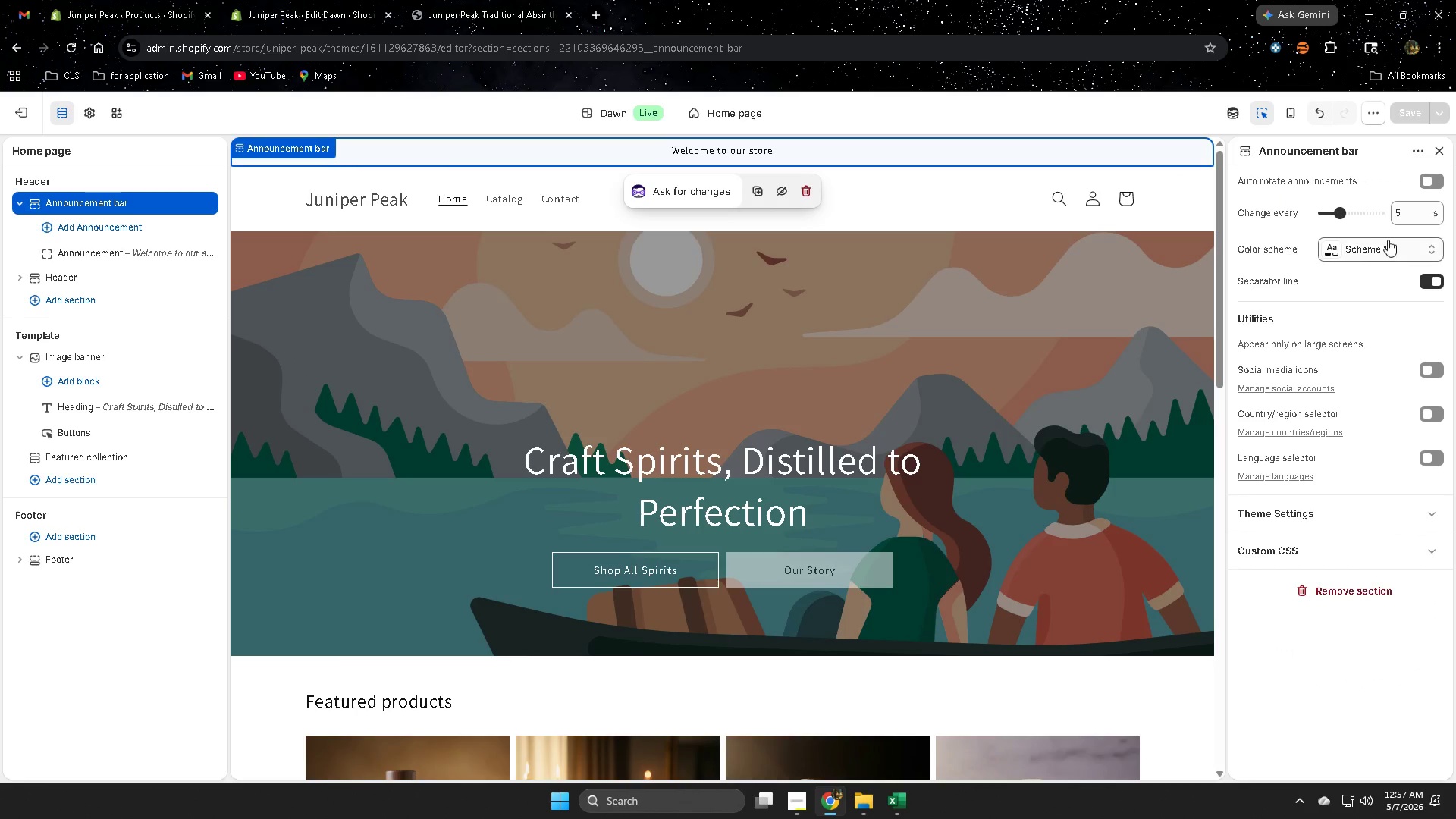 
left_click([1403, 245])
 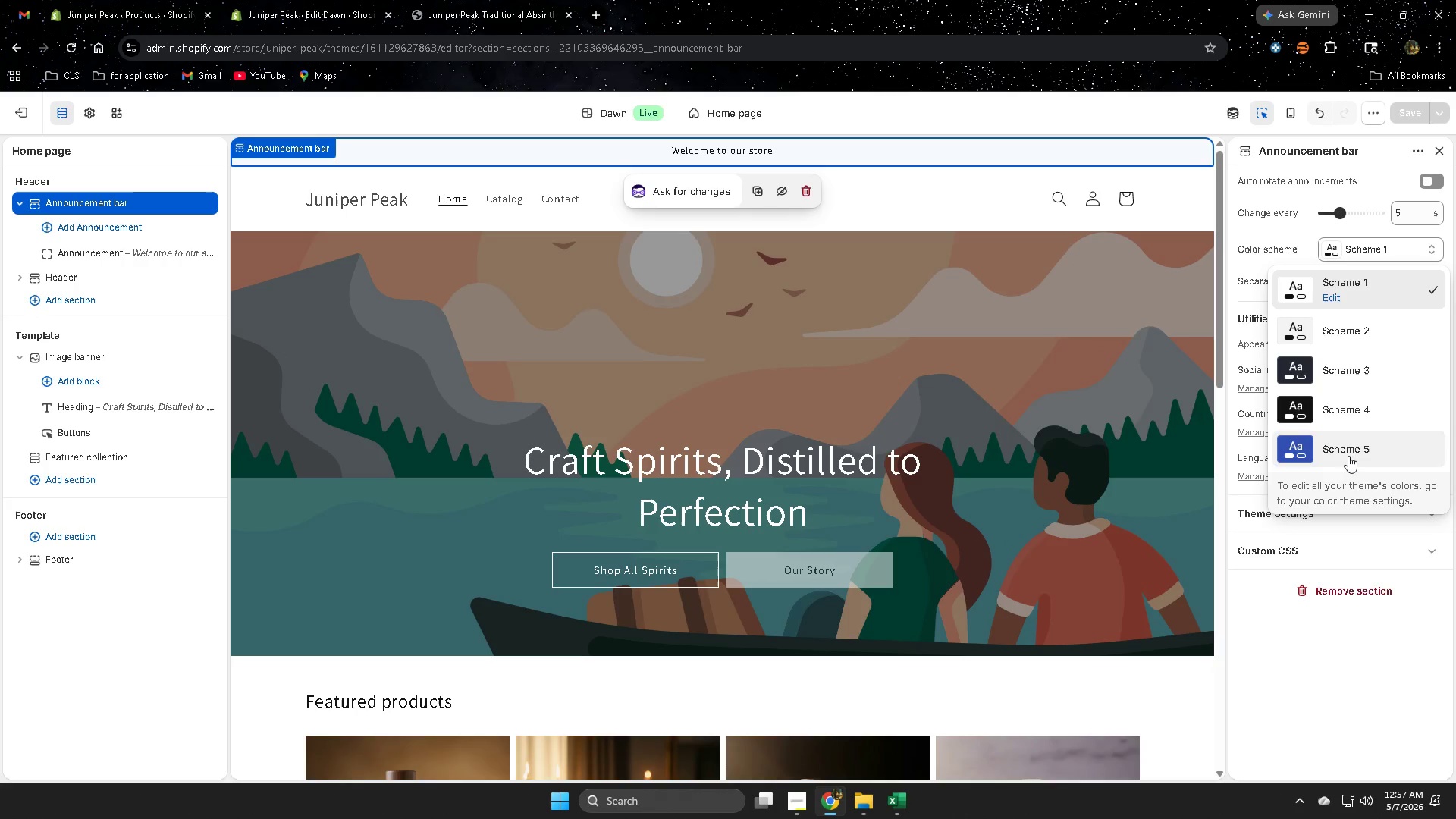 
left_click([1348, 452])
 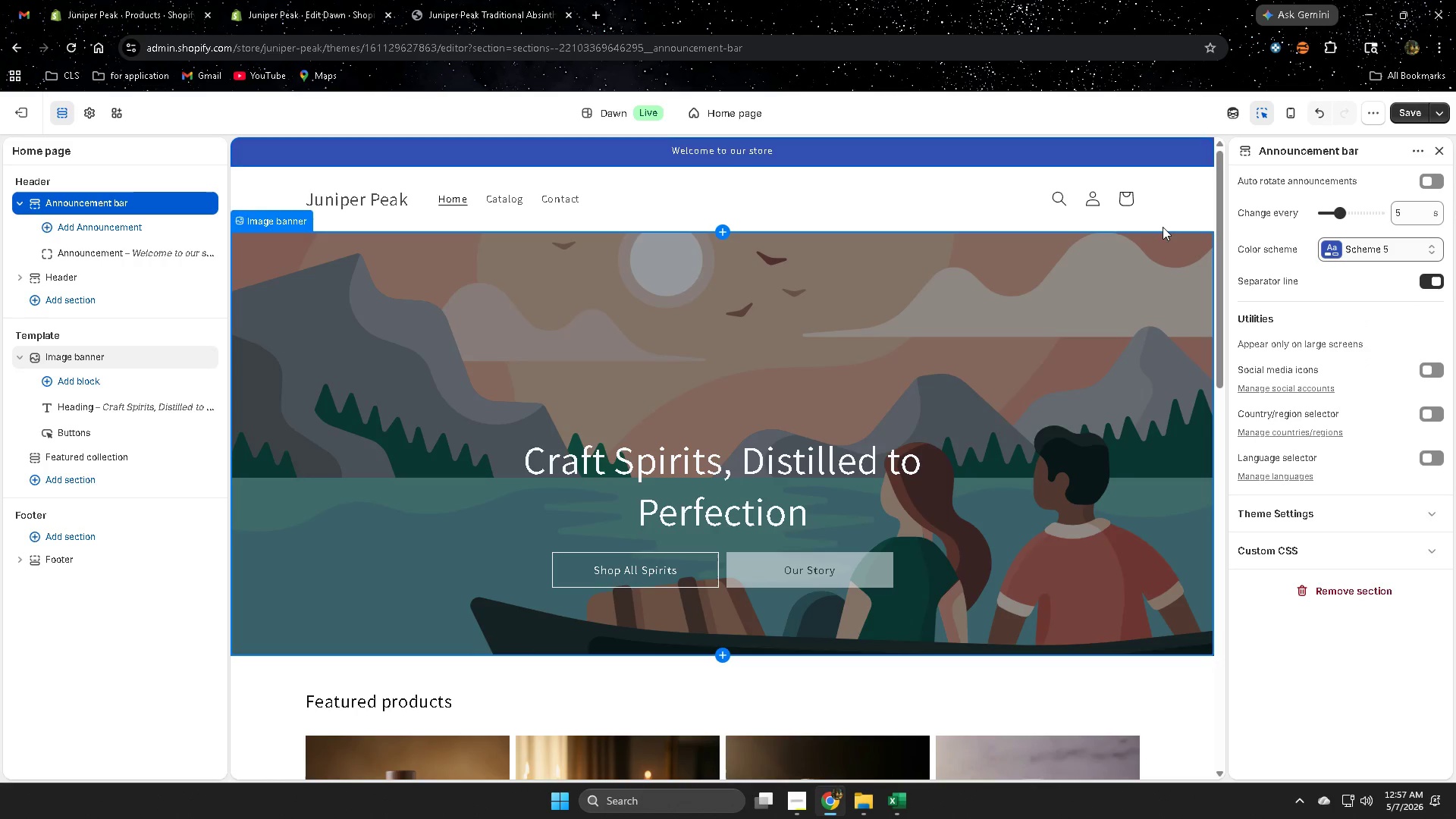 
left_click([1171, 216])
 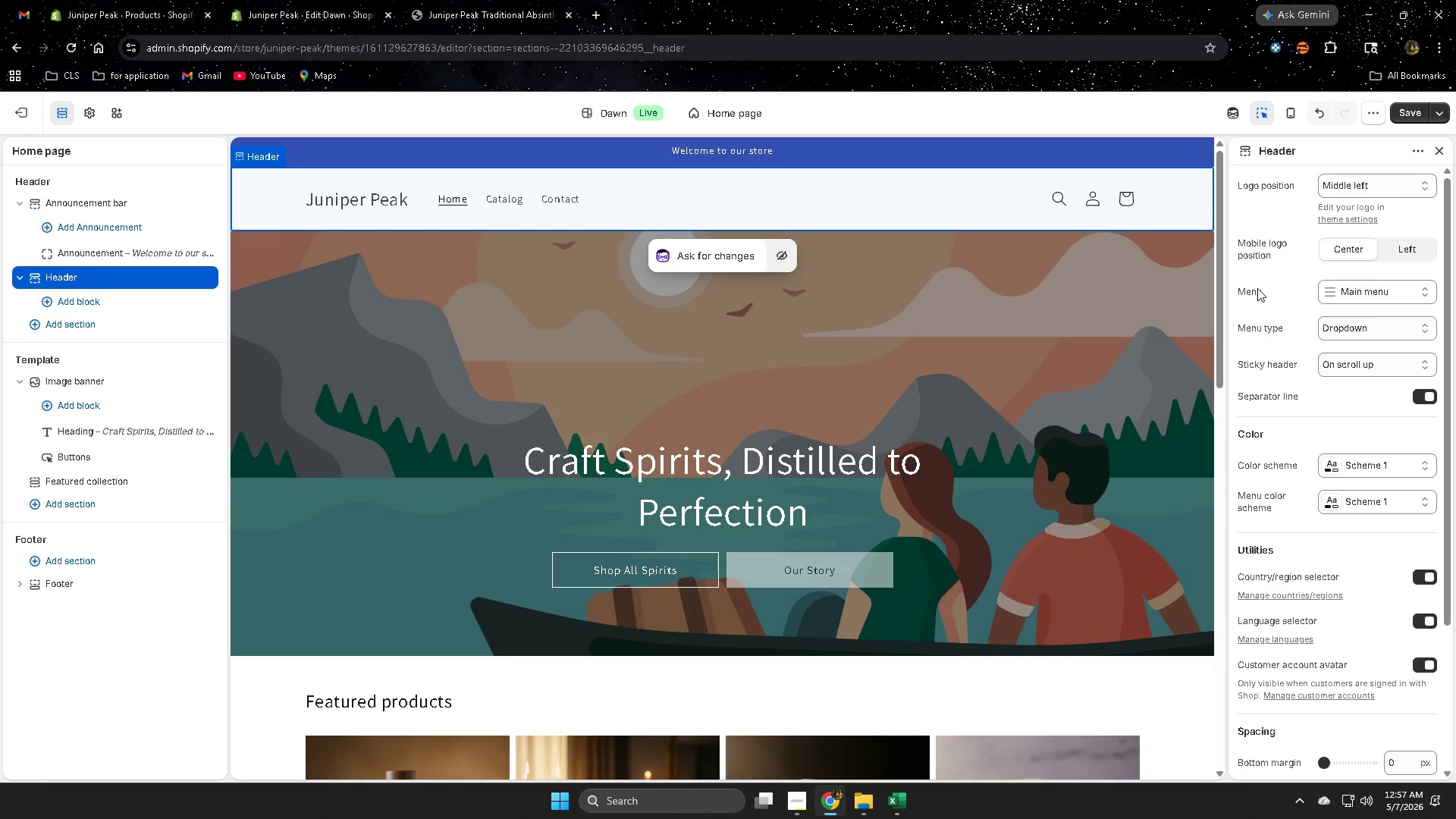 
scroll: coordinate [1293, 487], scroll_direction: down, amount: 4.0
 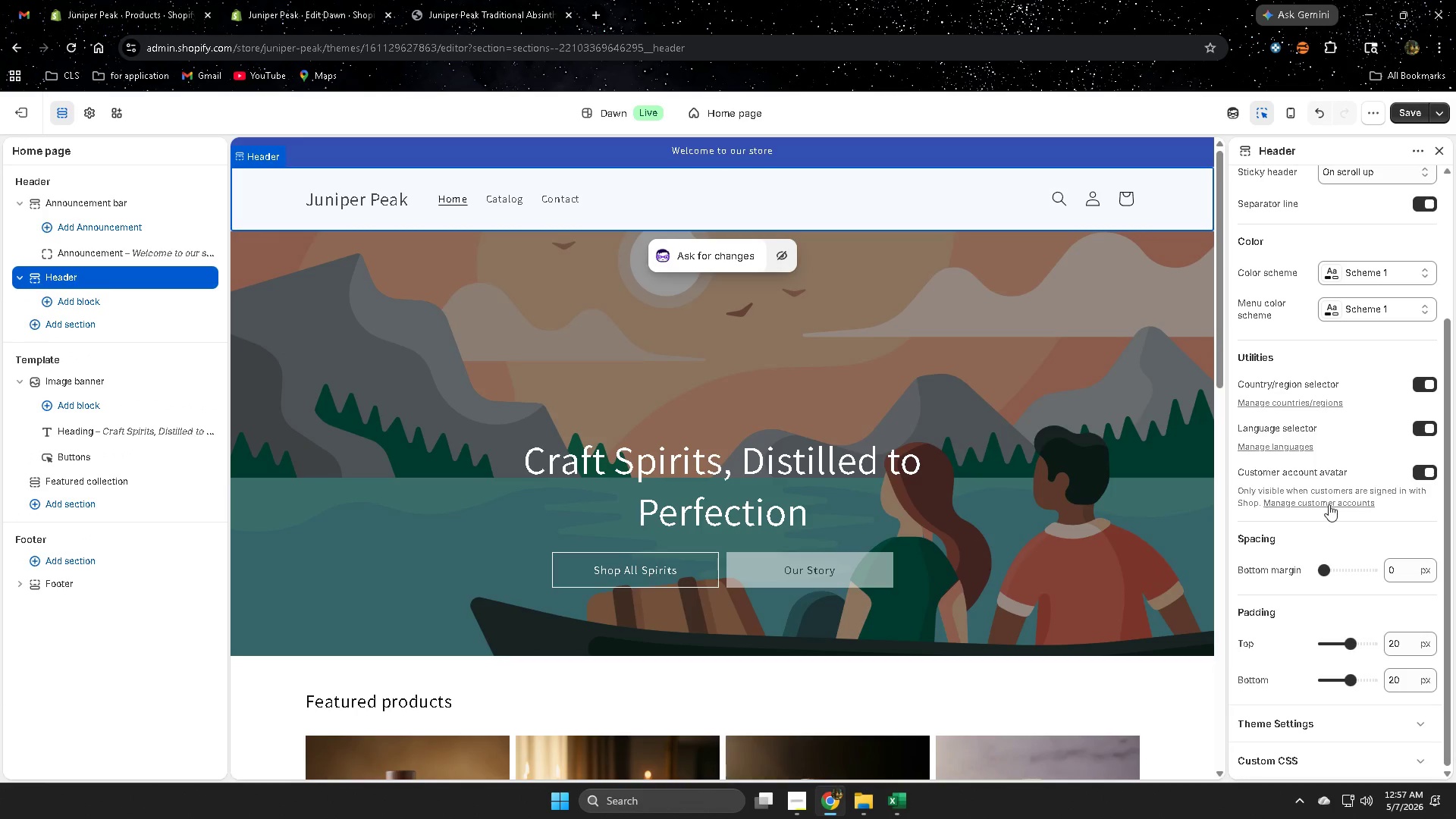 
scroll: coordinate [1329, 504], scroll_direction: up, amount: 2.0
 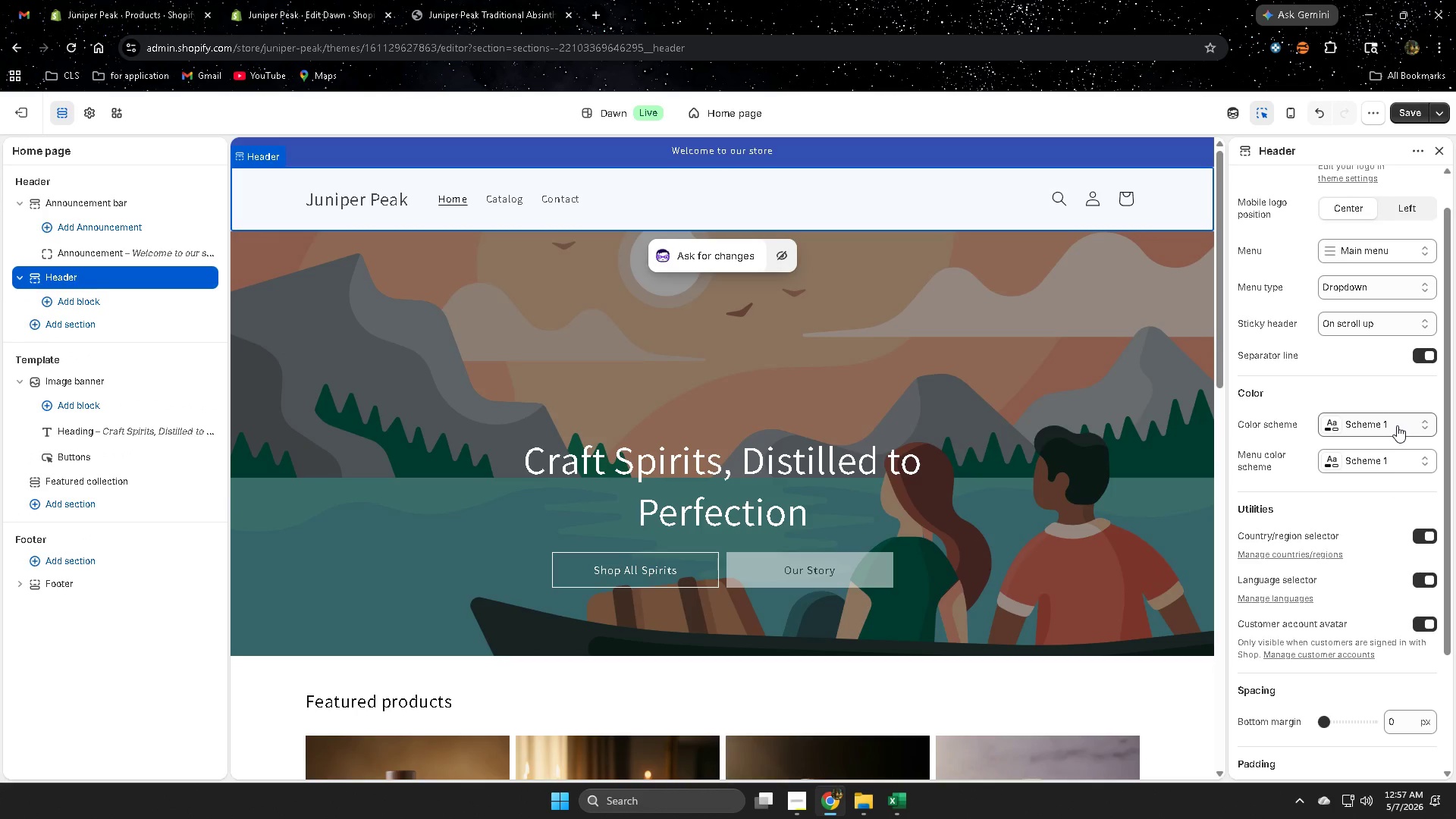 
left_click([1397, 425])
 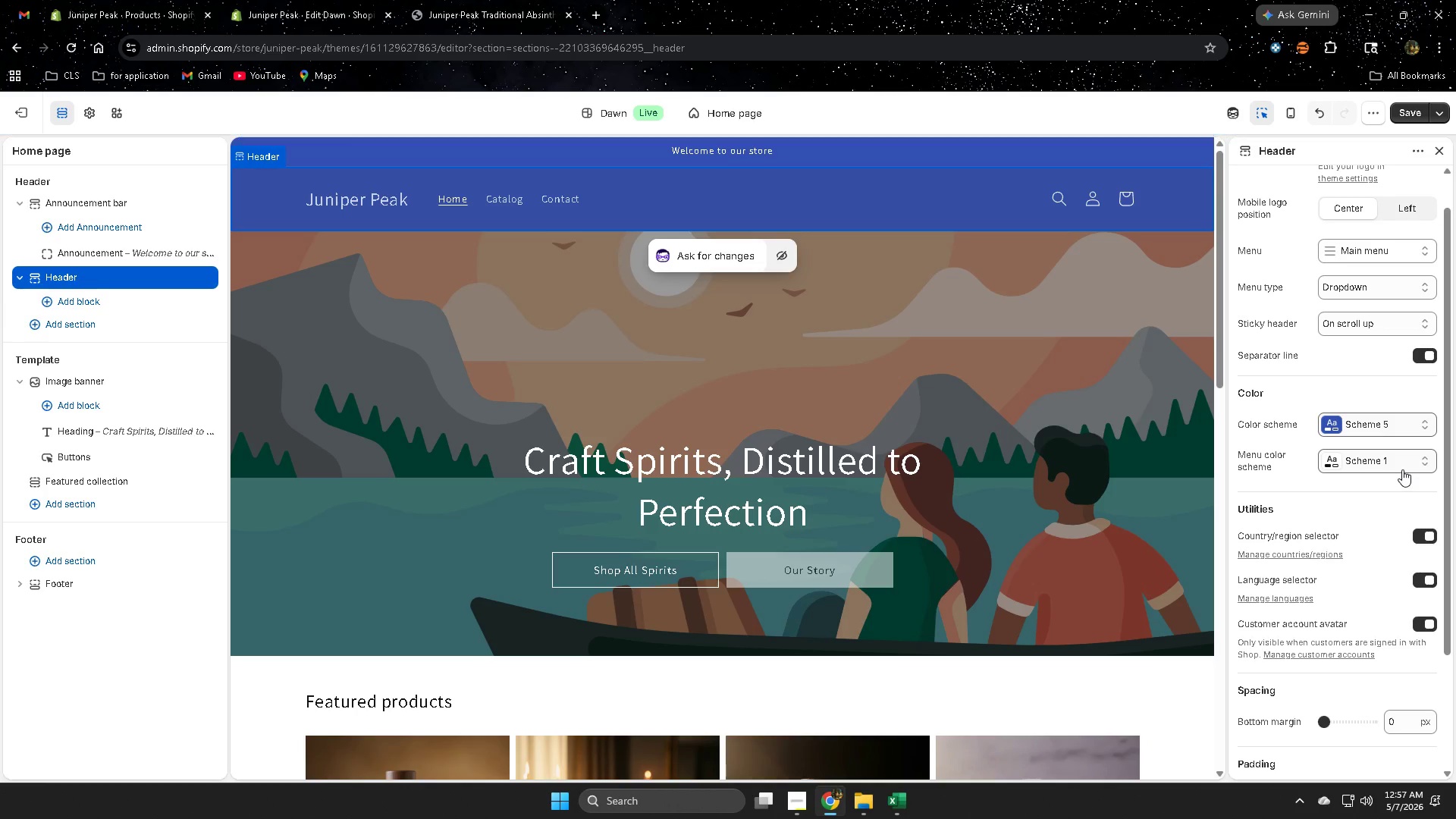 
scroll: coordinate [1103, 621], scroll_direction: down, amount: 1.0
 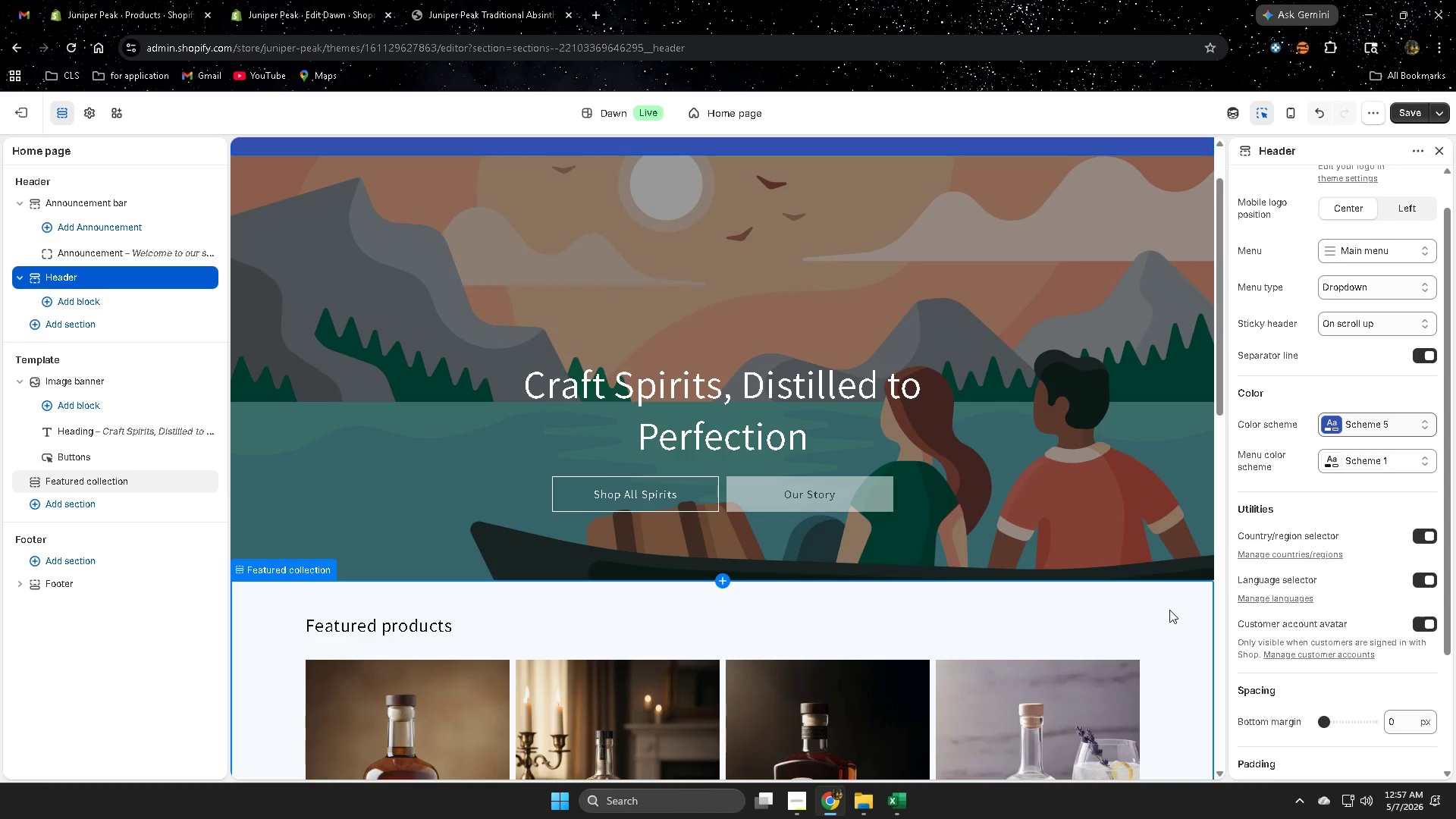 
left_click([1169, 616])
 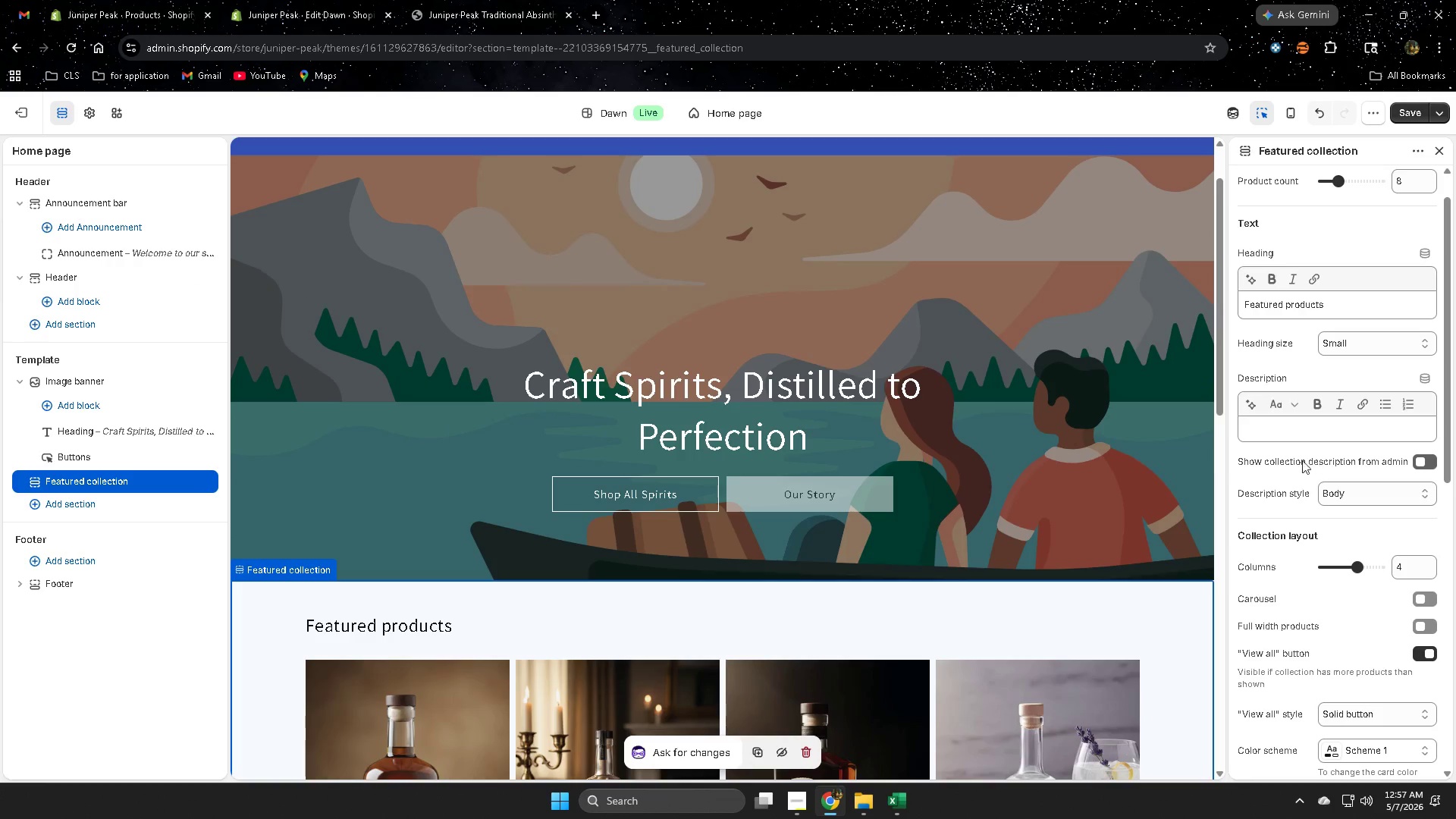 
scroll: coordinate [1089, 451], scroll_direction: down, amount: 1.0
 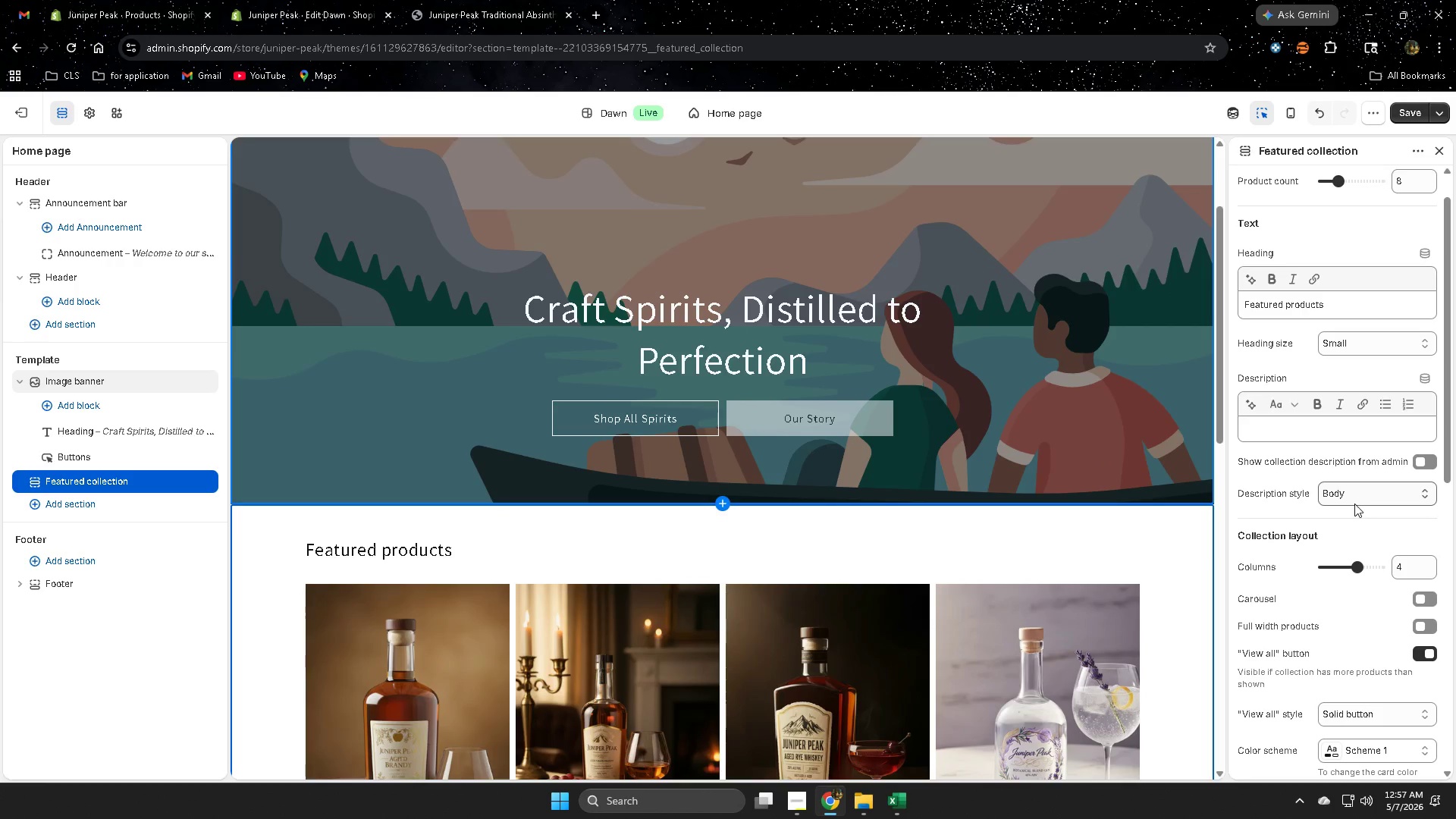 
scroll: coordinate [1366, 522], scroll_direction: up, amount: 5.0
 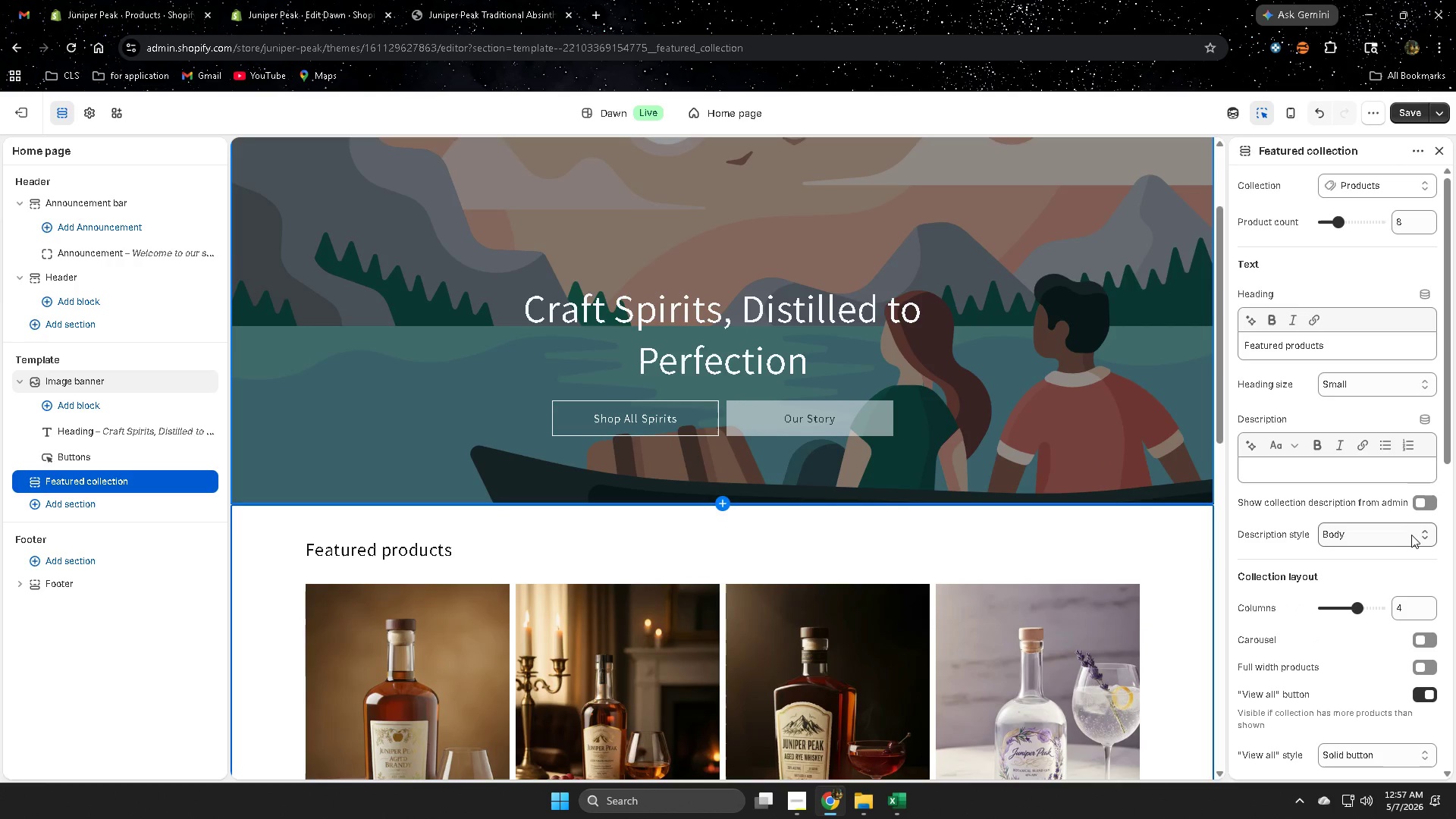 
scroll: coordinate [1387, 559], scroll_direction: down, amount: 3.0
 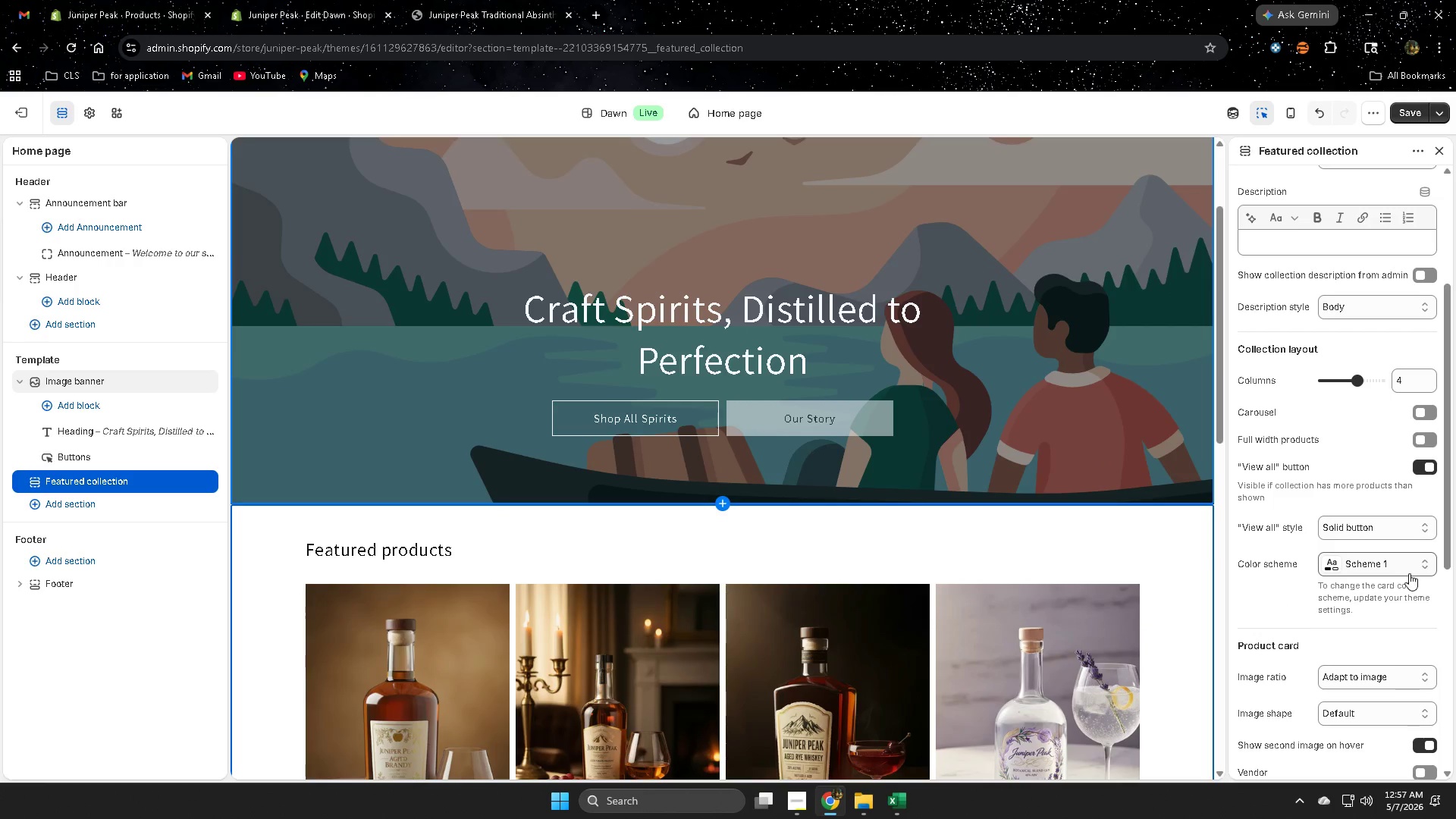 
left_click([1401, 566])
 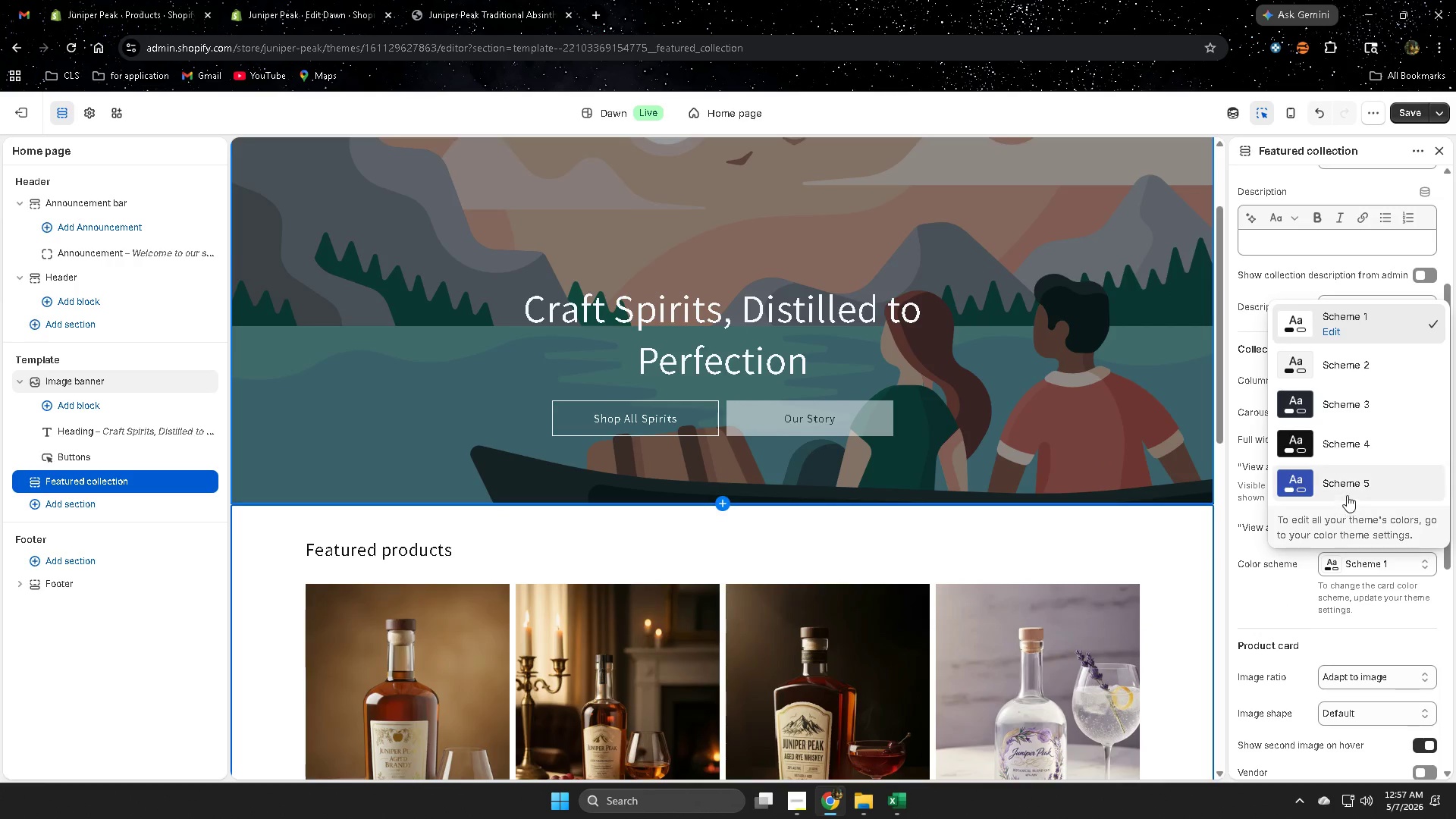 
left_click([1347, 484])
 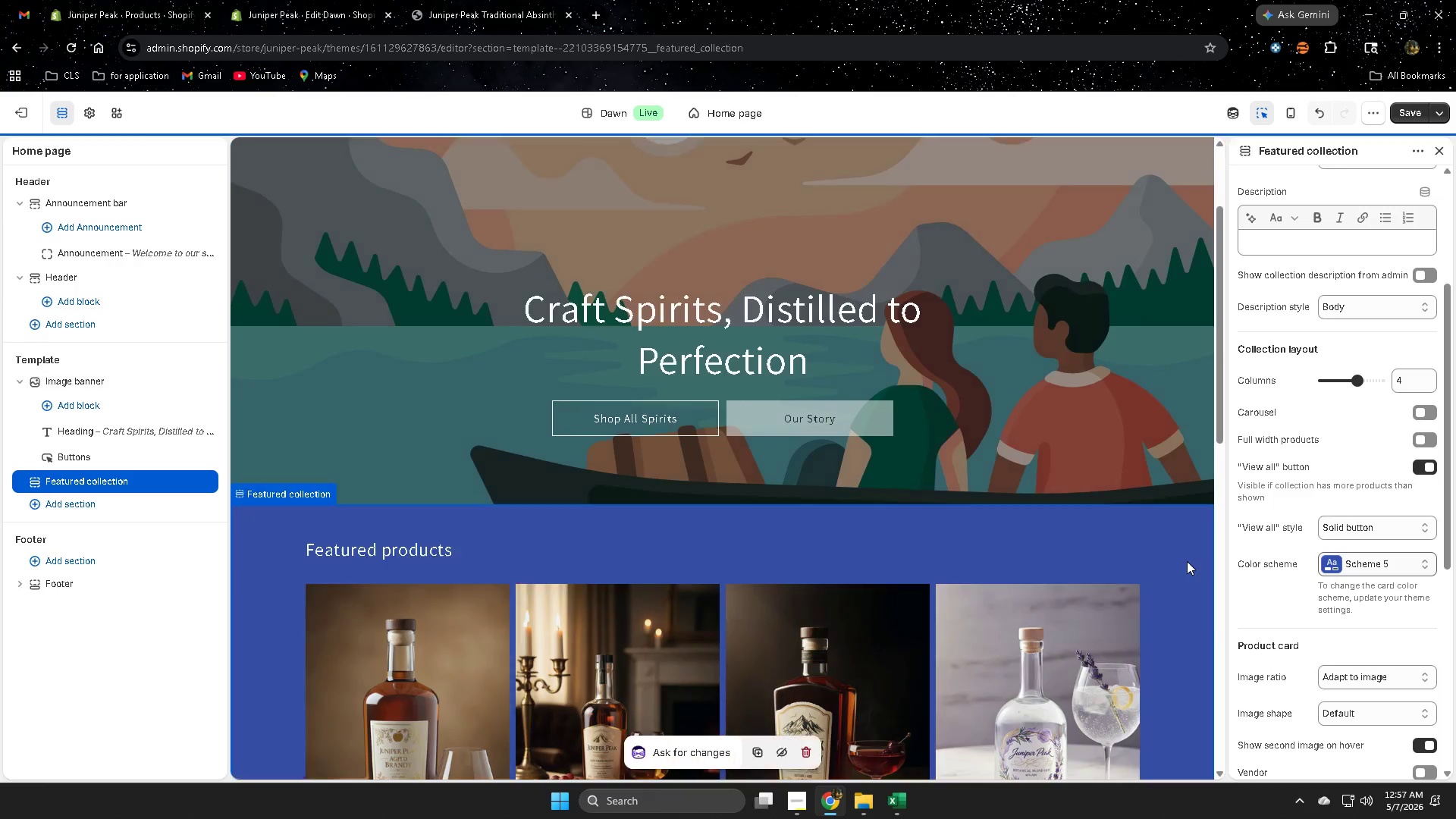 
scroll: coordinate [1177, 547], scroll_direction: down, amount: 12.0
 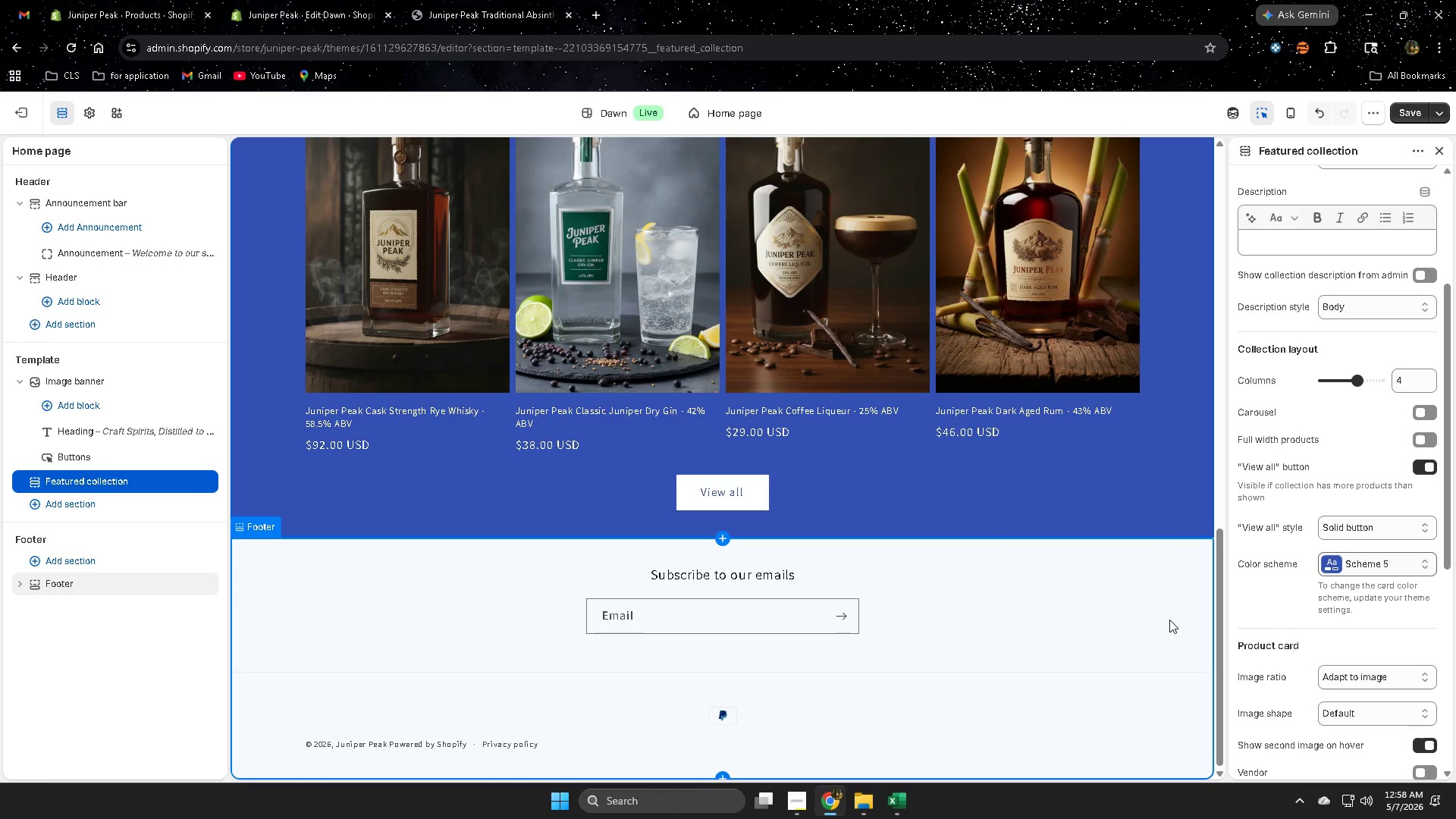 
left_click([1169, 620])
 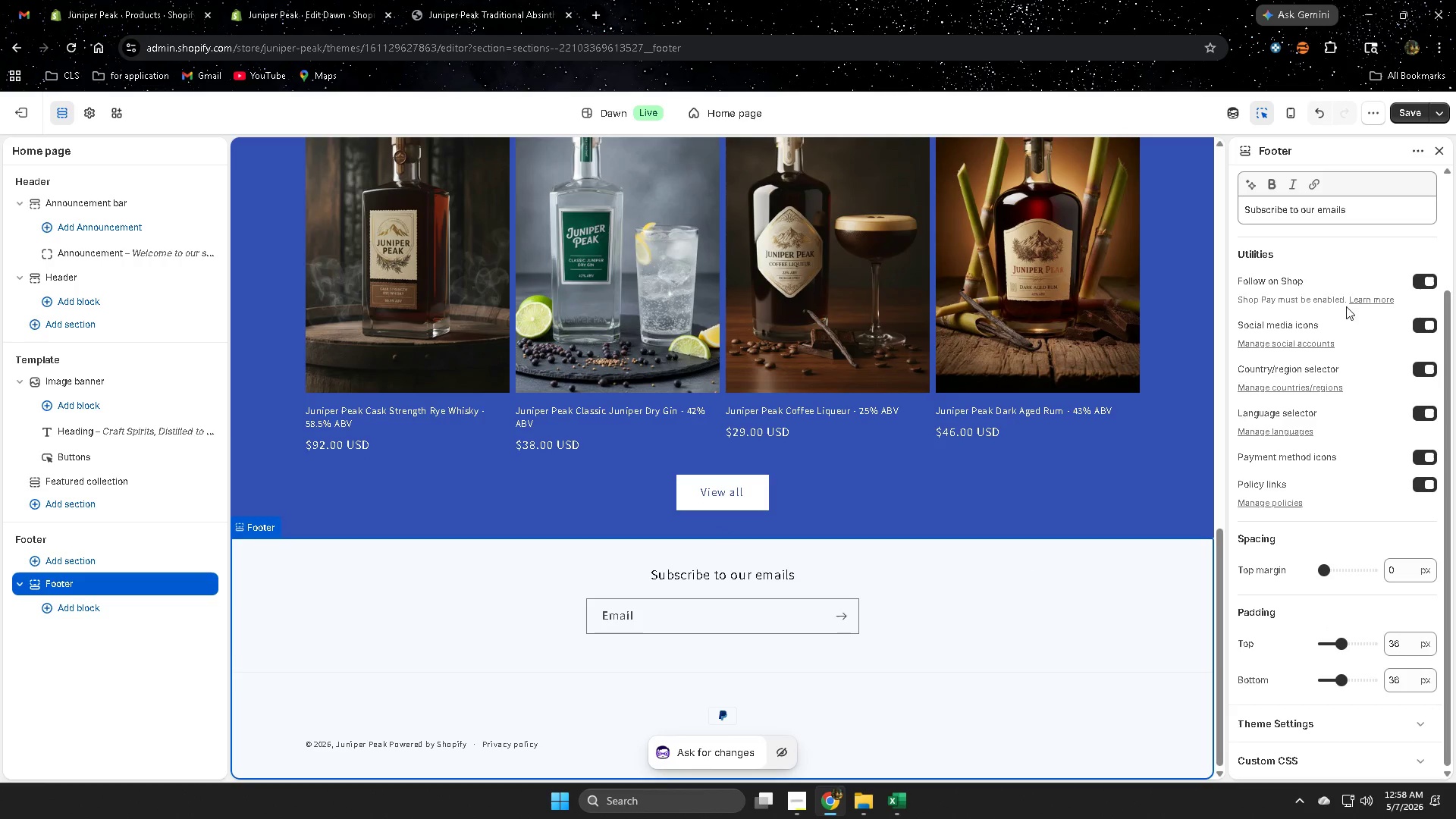 
scroll: coordinate [1346, 347], scroll_direction: up, amount: 5.0
 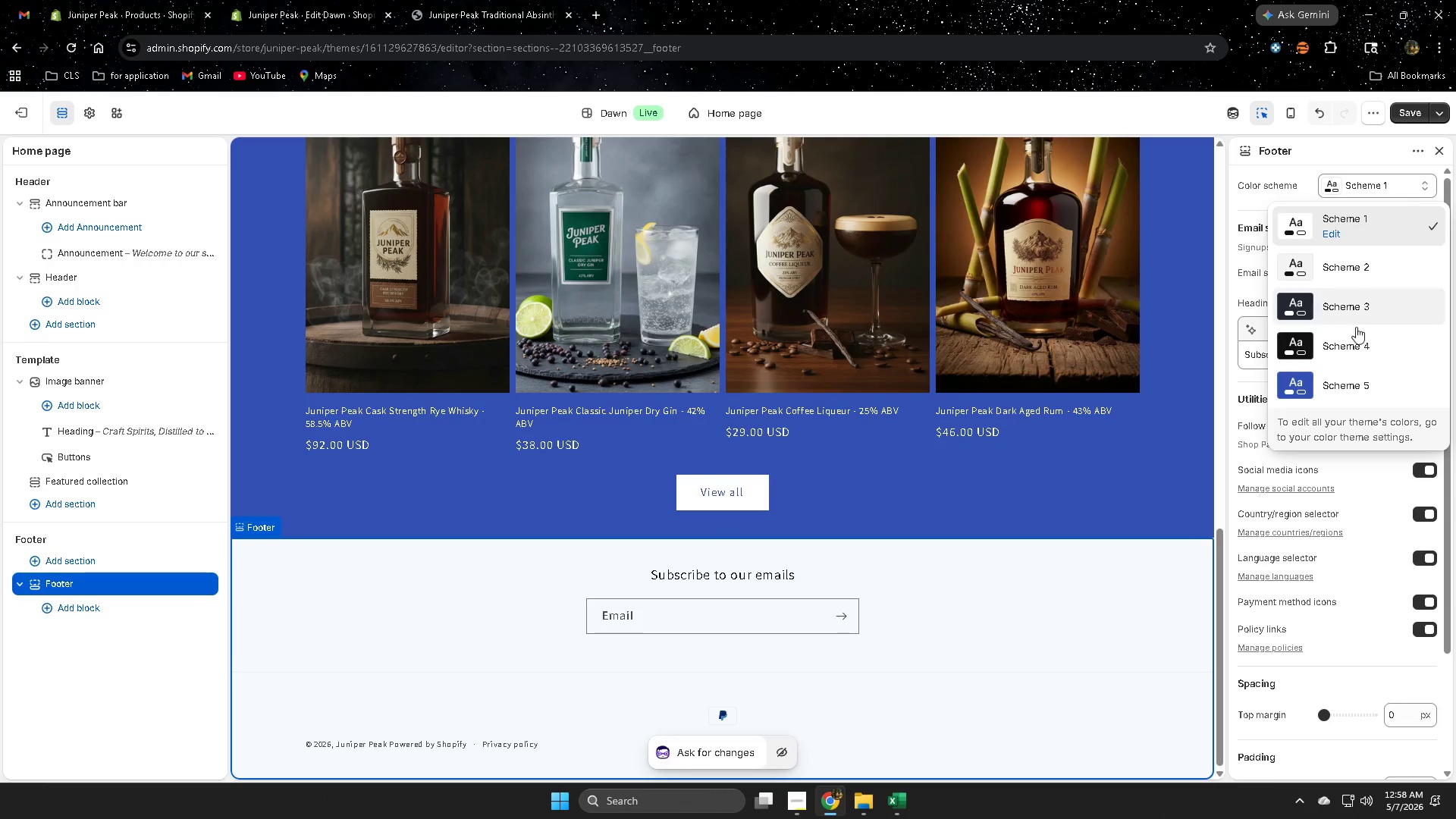 
left_click([1348, 384])
 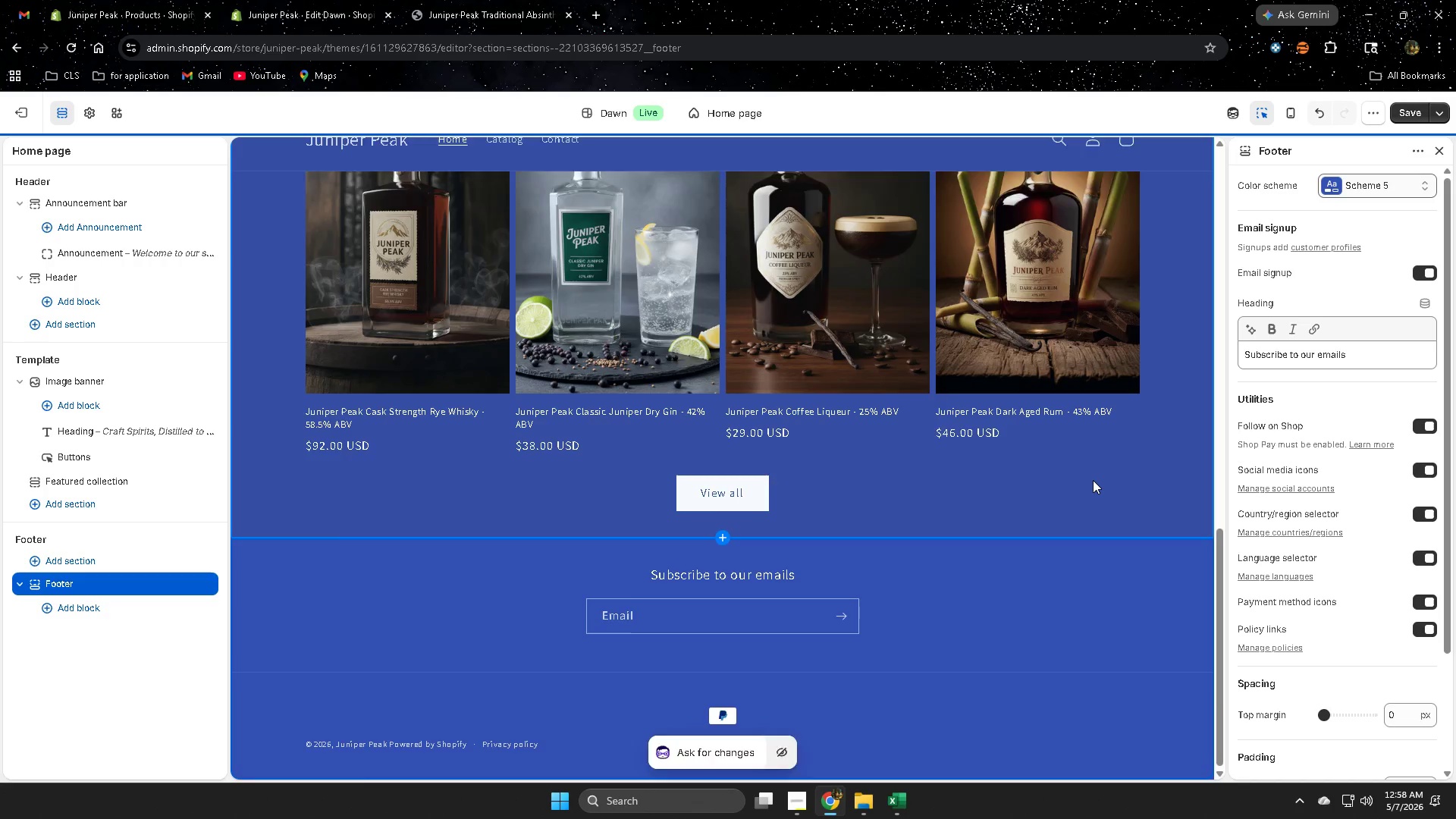 
scroll: coordinate [1093, 475], scroll_direction: up, amount: 18.0
 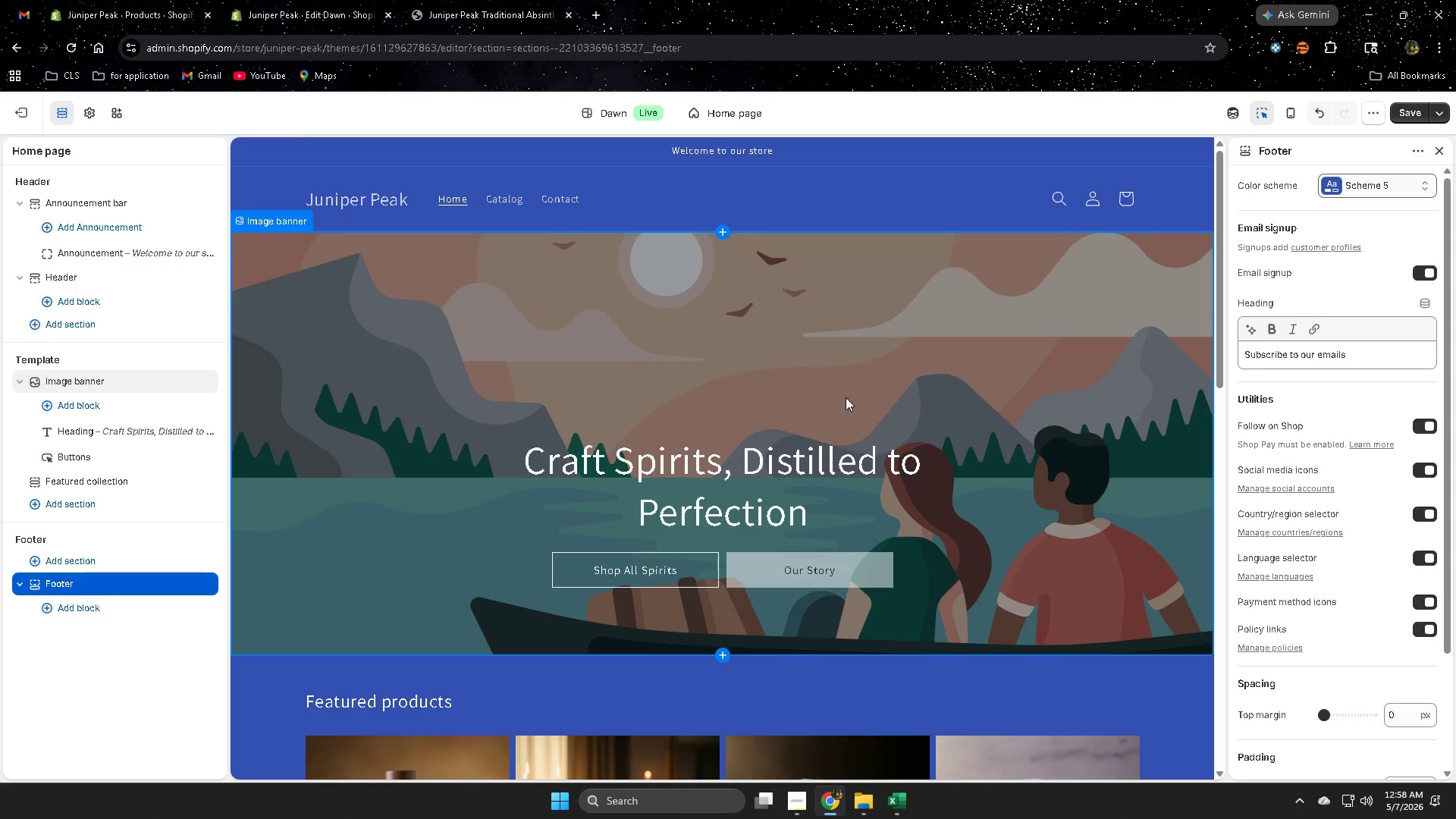 
scroll: coordinate [1059, 466], scroll_direction: down, amount: 3.0
 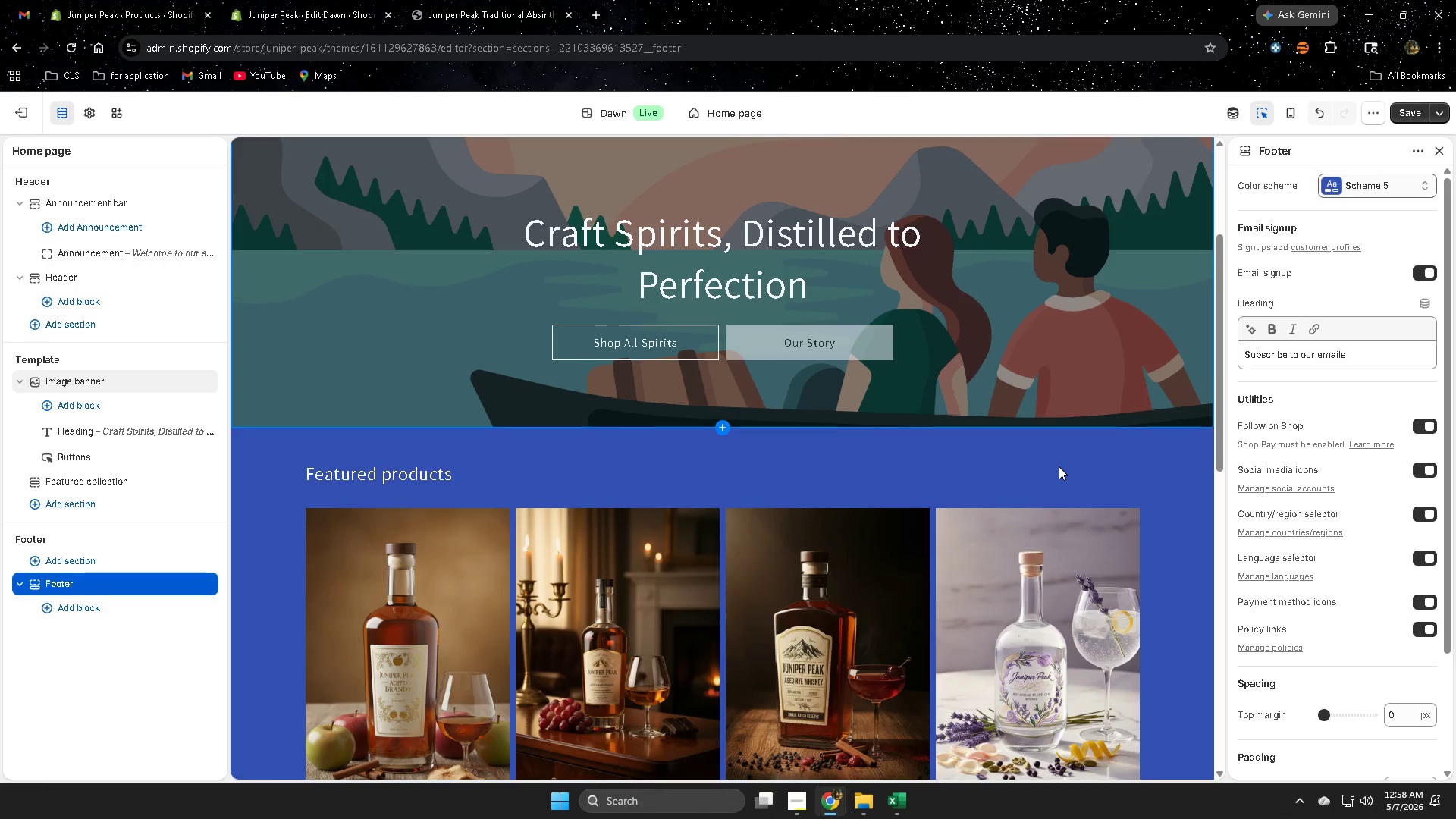 
scroll: coordinate [1058, 466], scroll_direction: up, amount: 3.0
 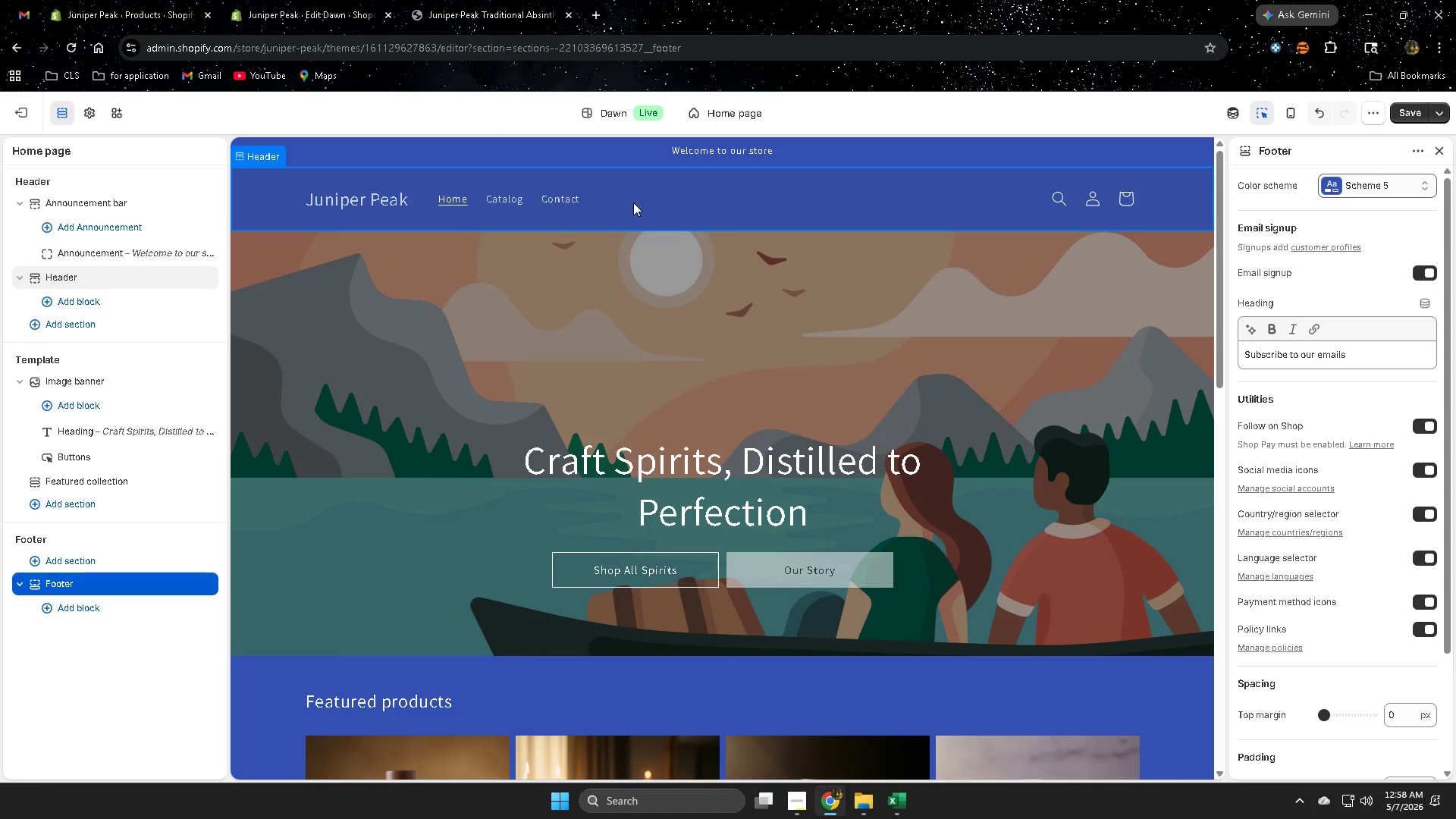 
scroll: coordinate [711, 619], scroll_direction: down, amount: 3.0
 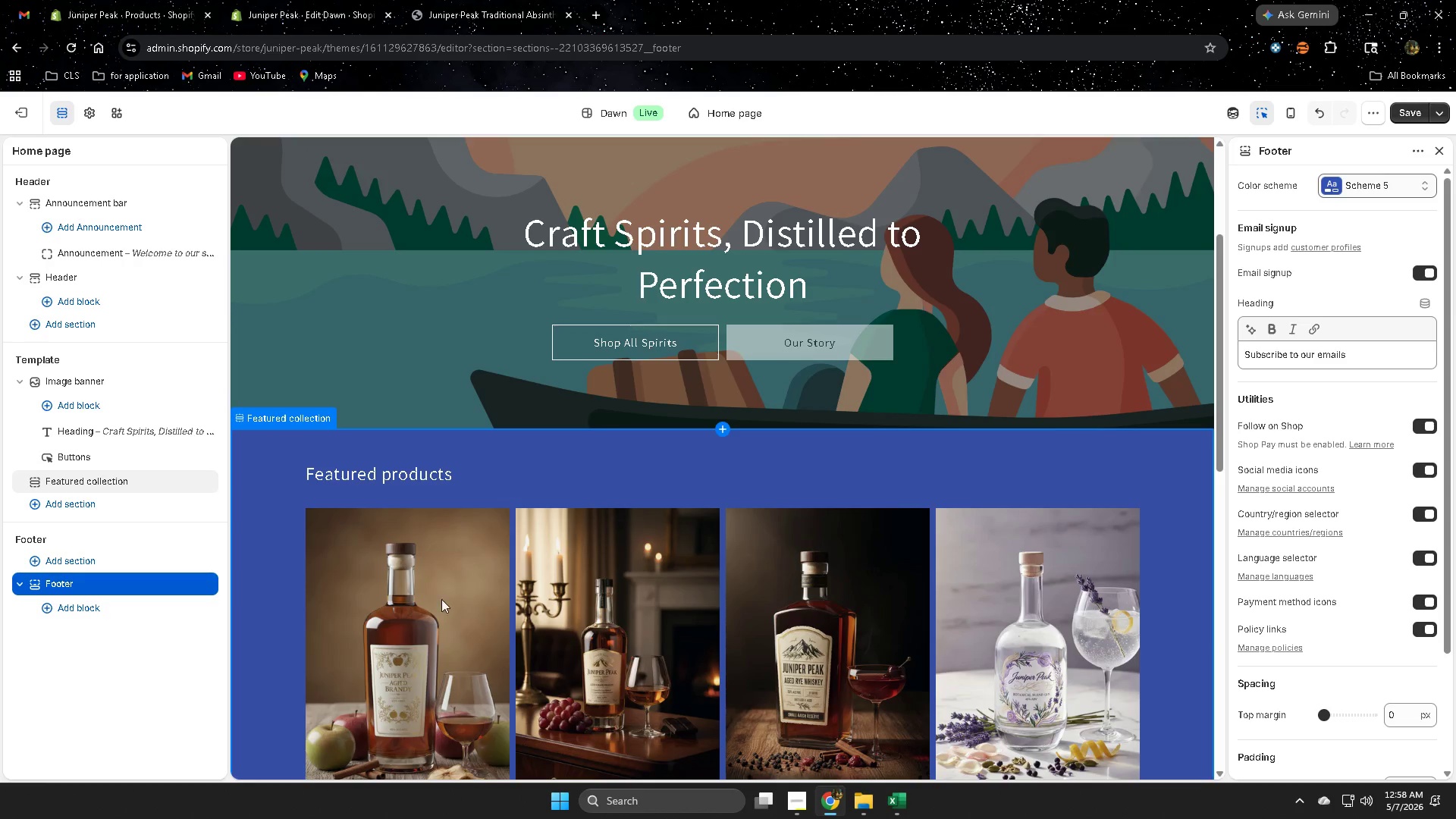 
left_click([404, 591])
 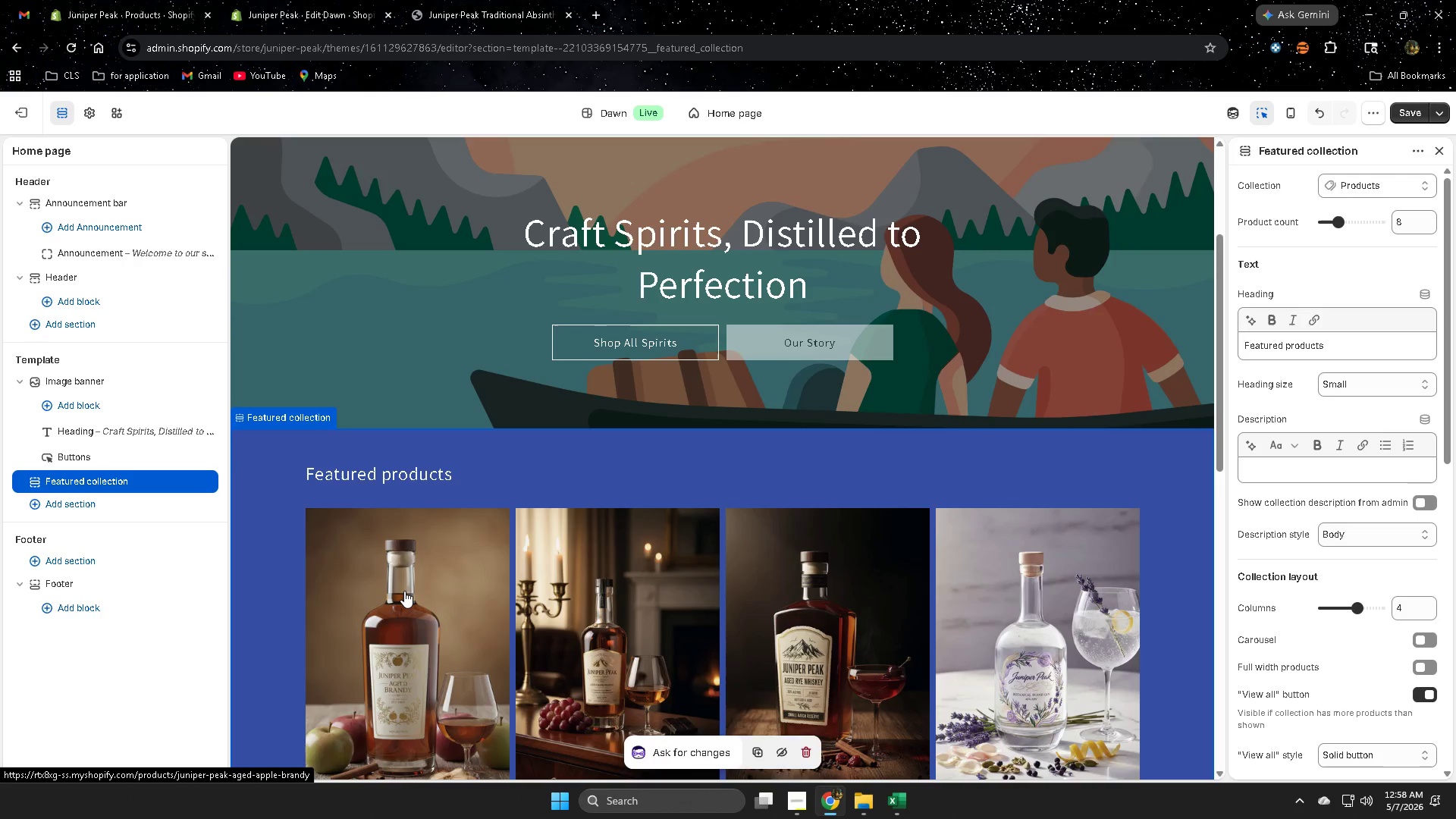 
left_click([404, 591])
 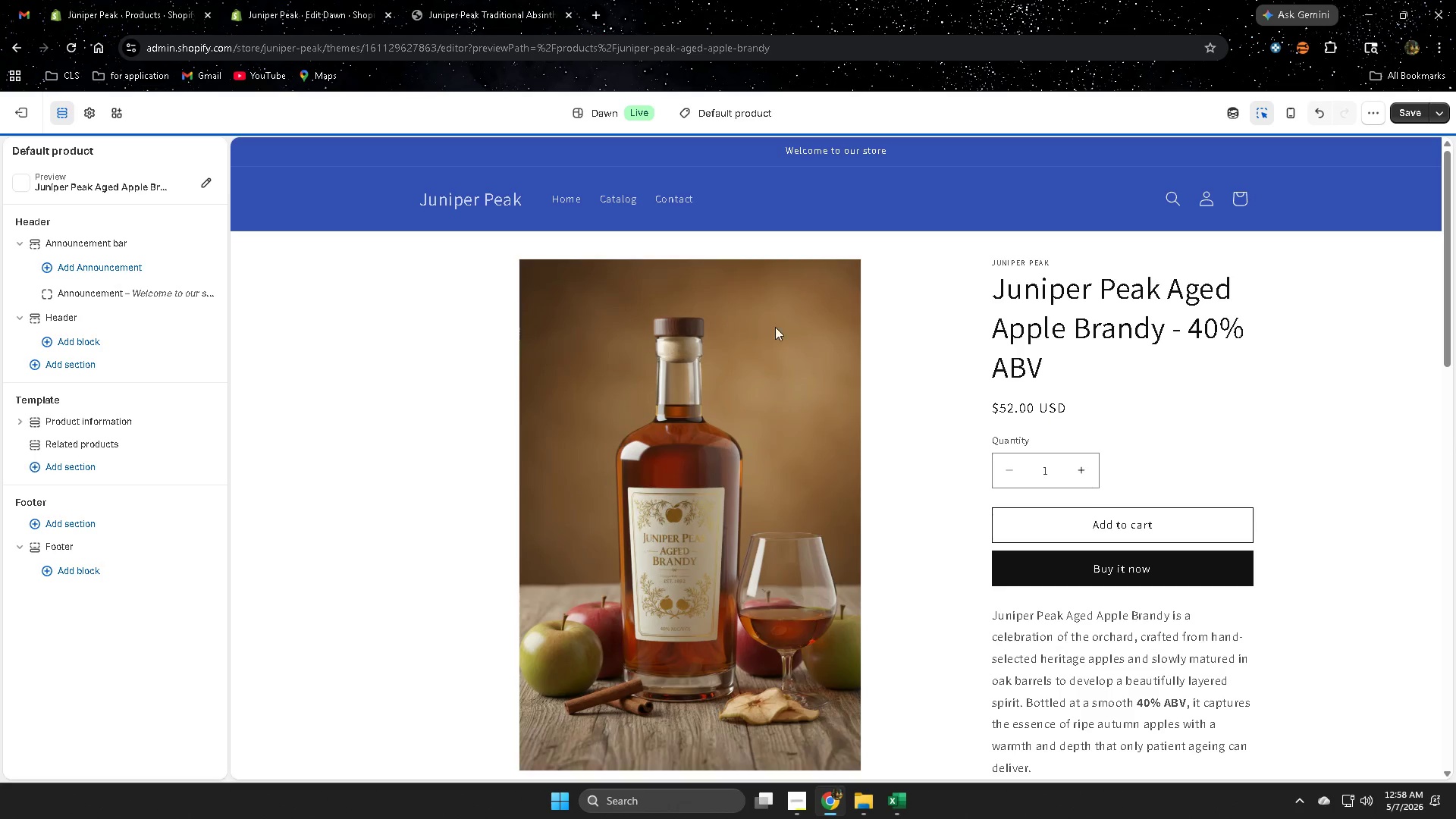 
left_click([439, 318])
 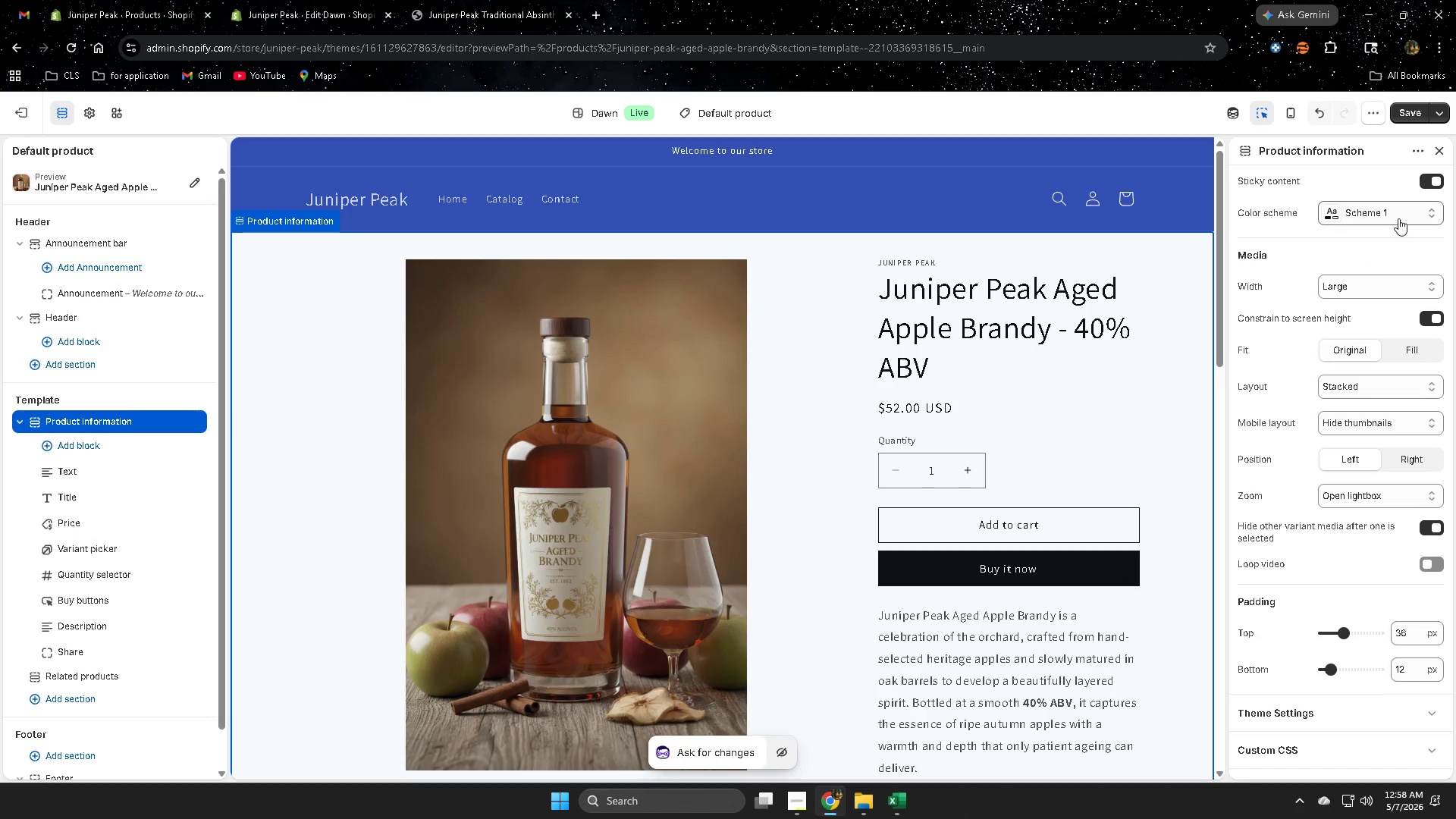 
left_click([1405, 214])
 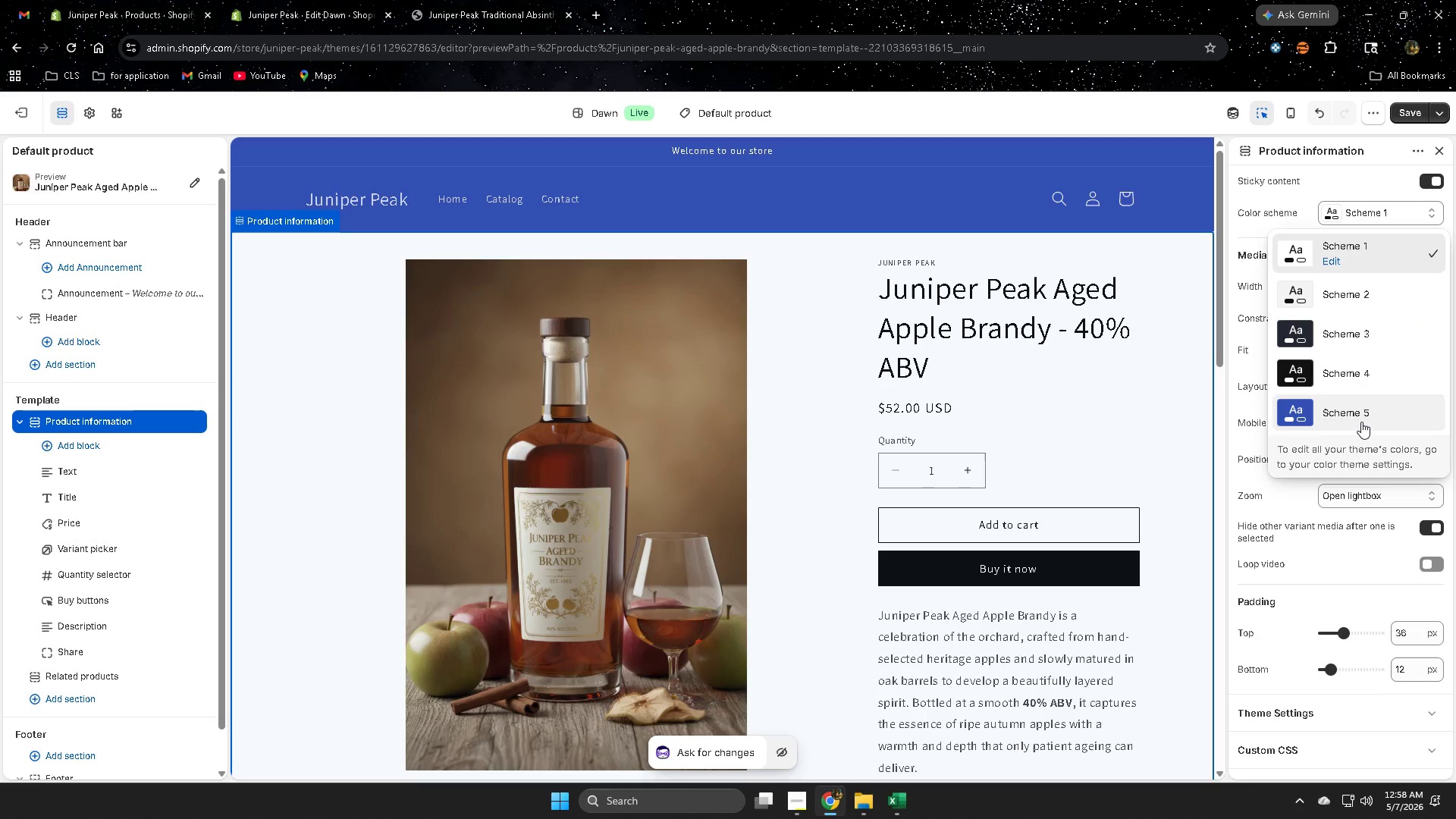 
left_click([1358, 416])
 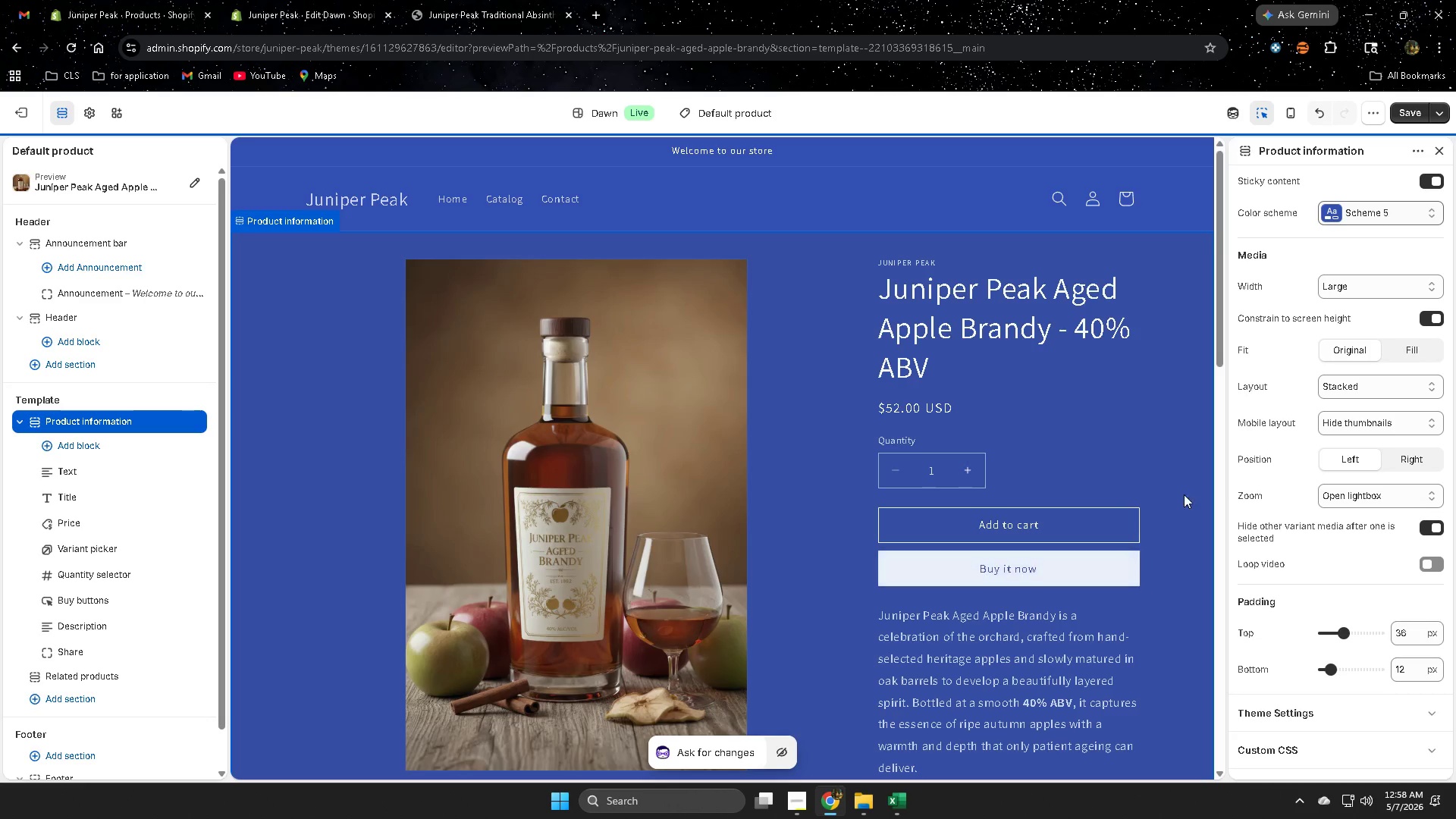 
scroll: coordinate [1158, 500], scroll_direction: down, amount: 8.0
 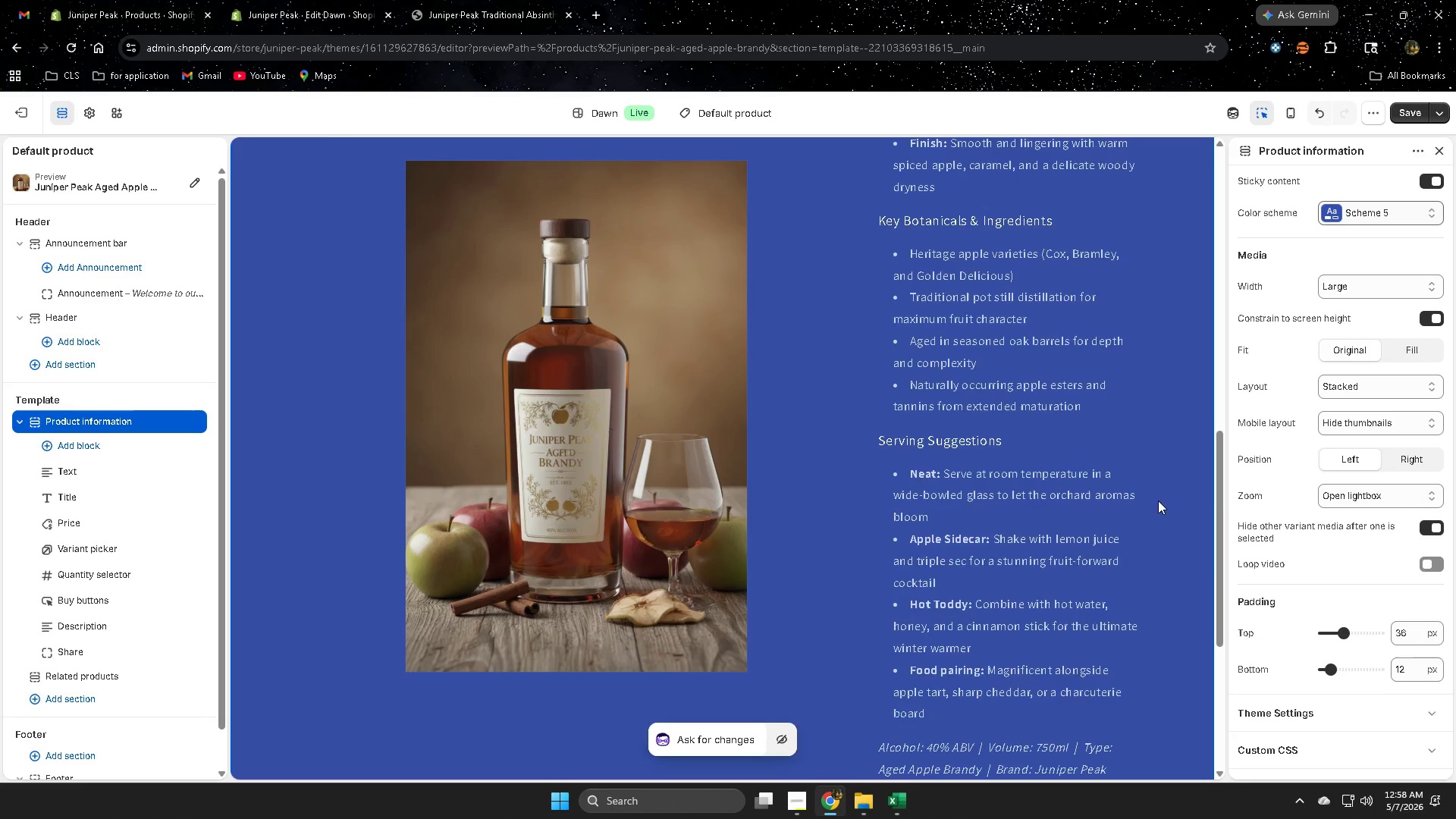 
scroll: coordinate [1124, 494], scroll_direction: up, amount: 17.0
 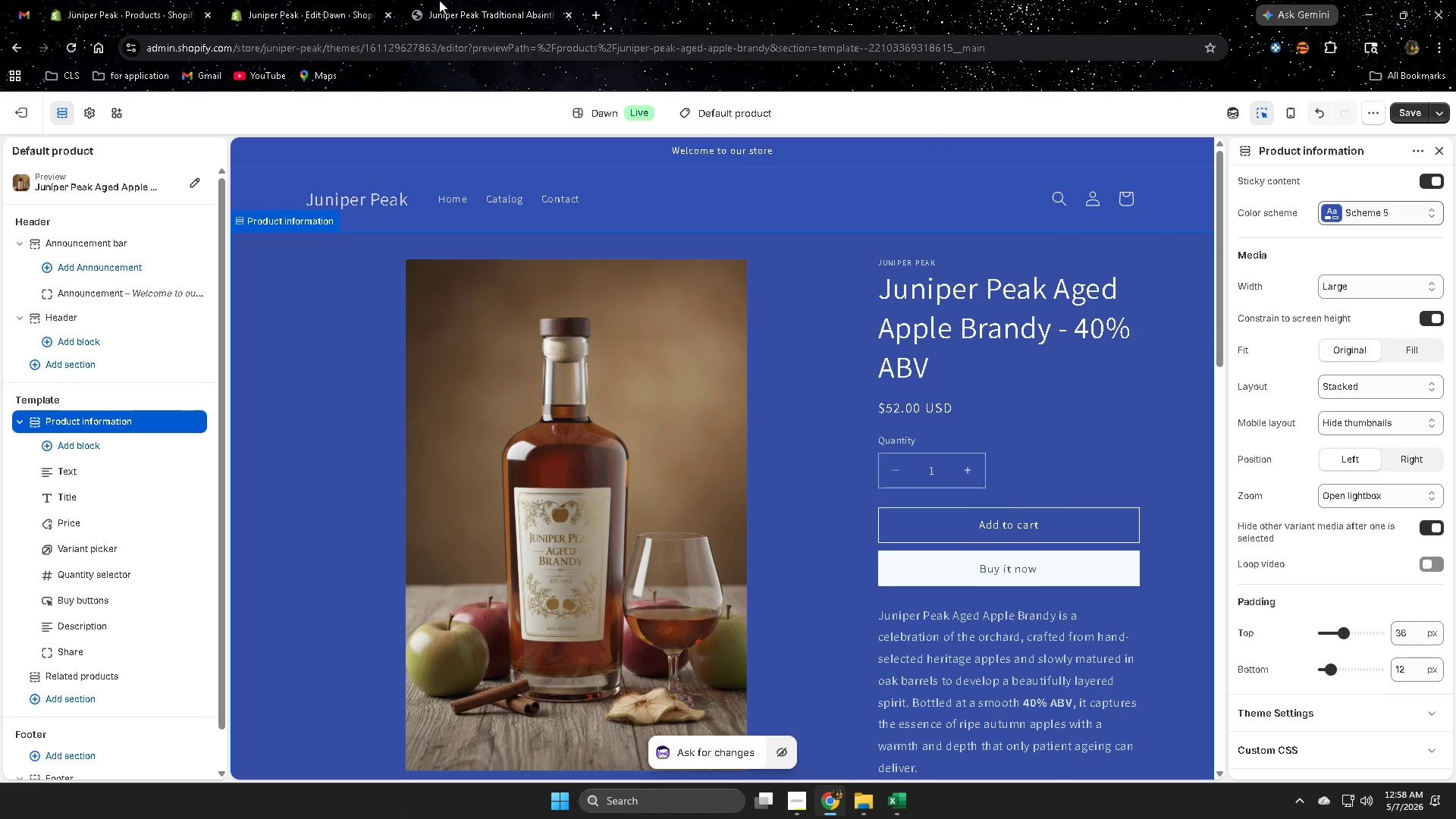 
left_click([282, 0])
 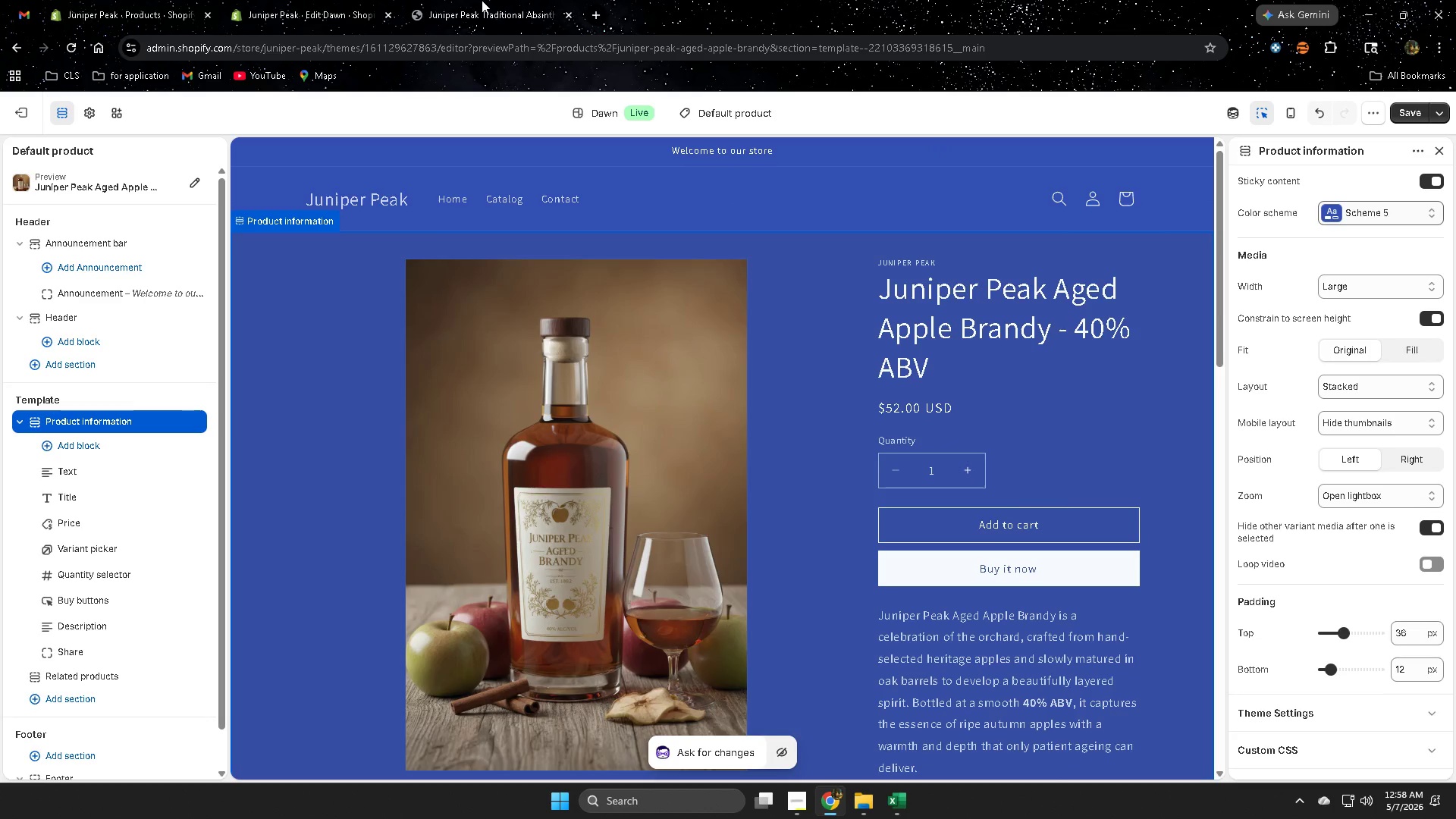 
left_click([482, 0])
 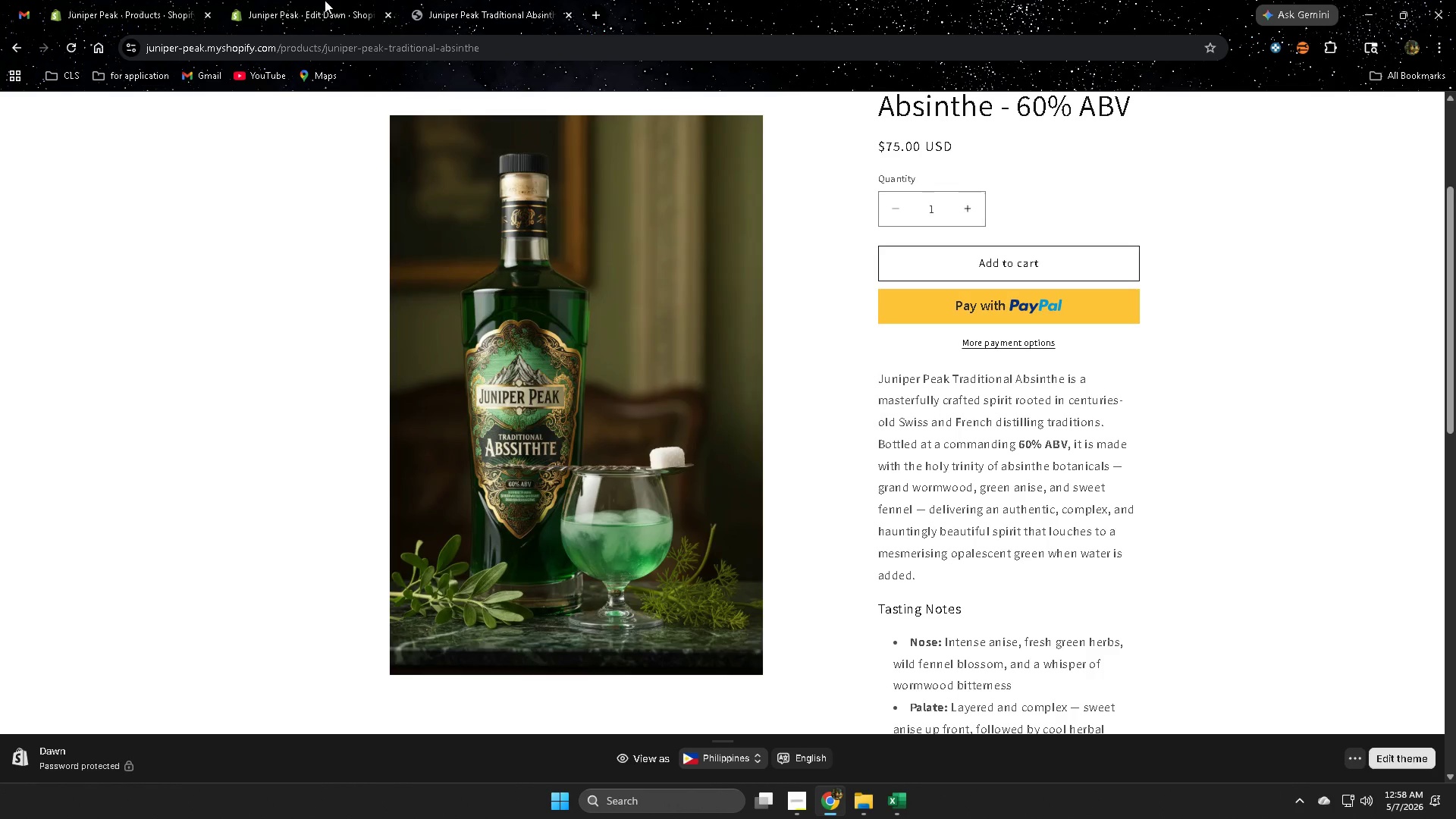 
double_click([325, 0])
 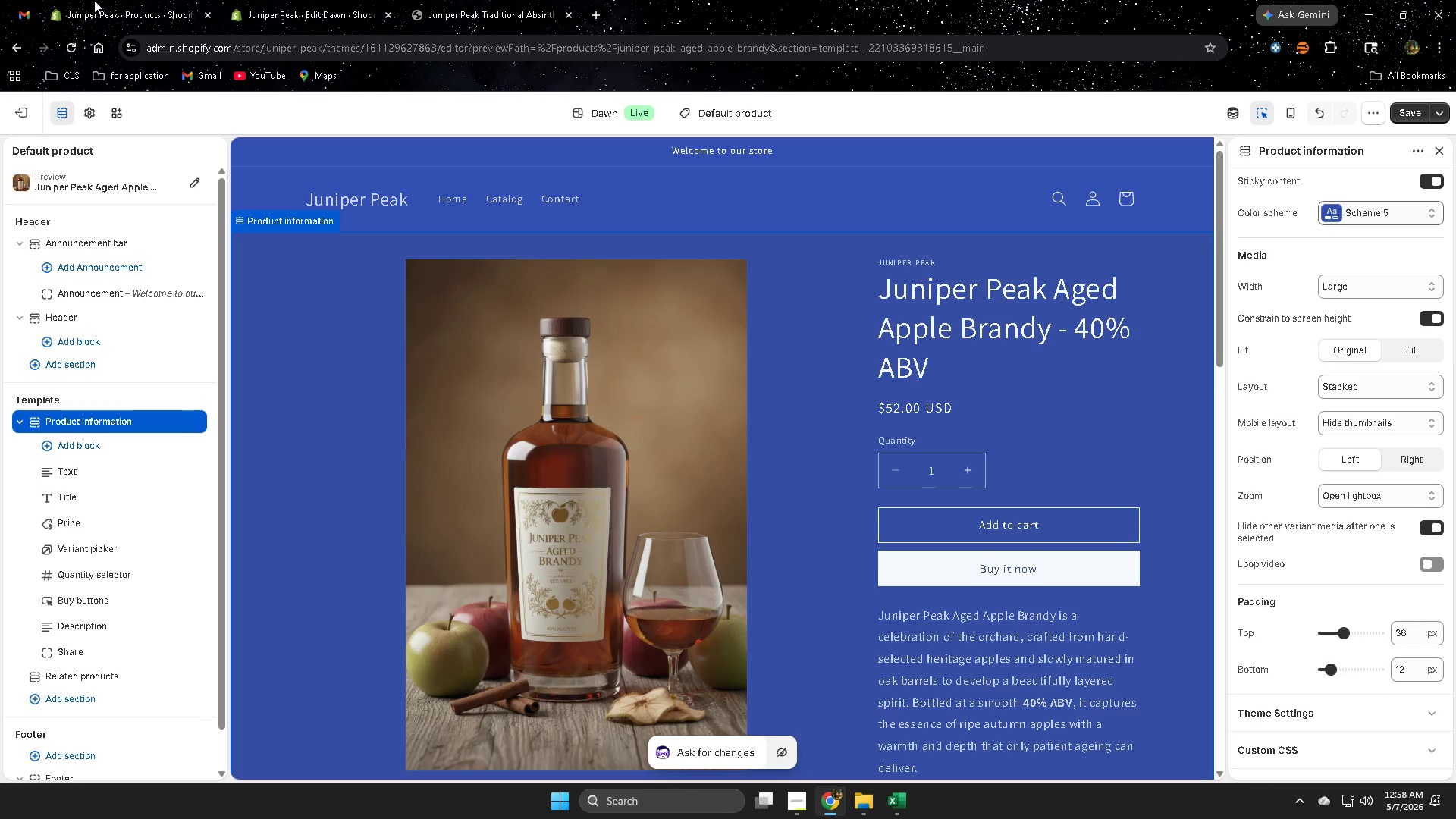 
left_click([94, 0])
 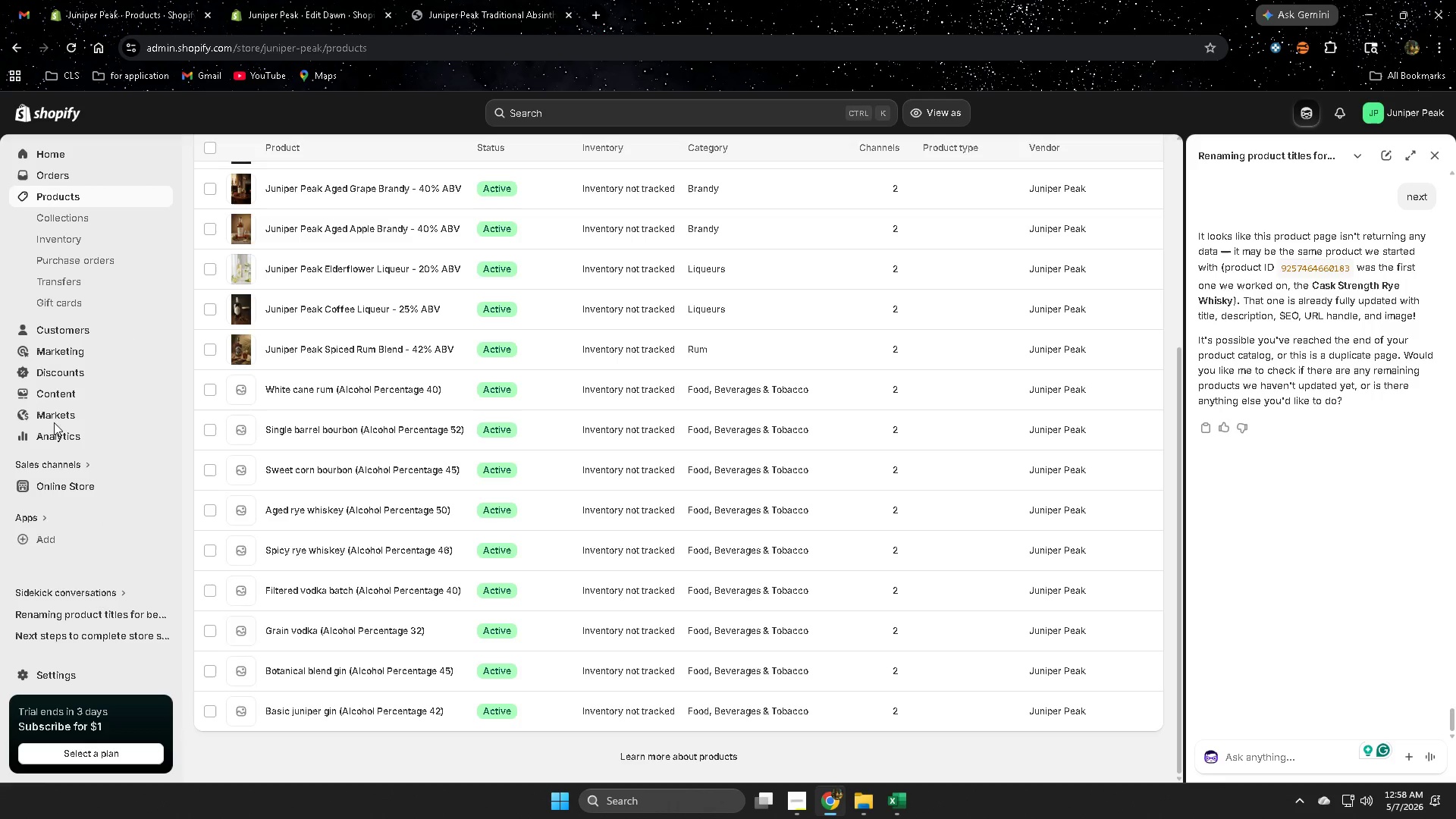 
left_click([92, 482])
 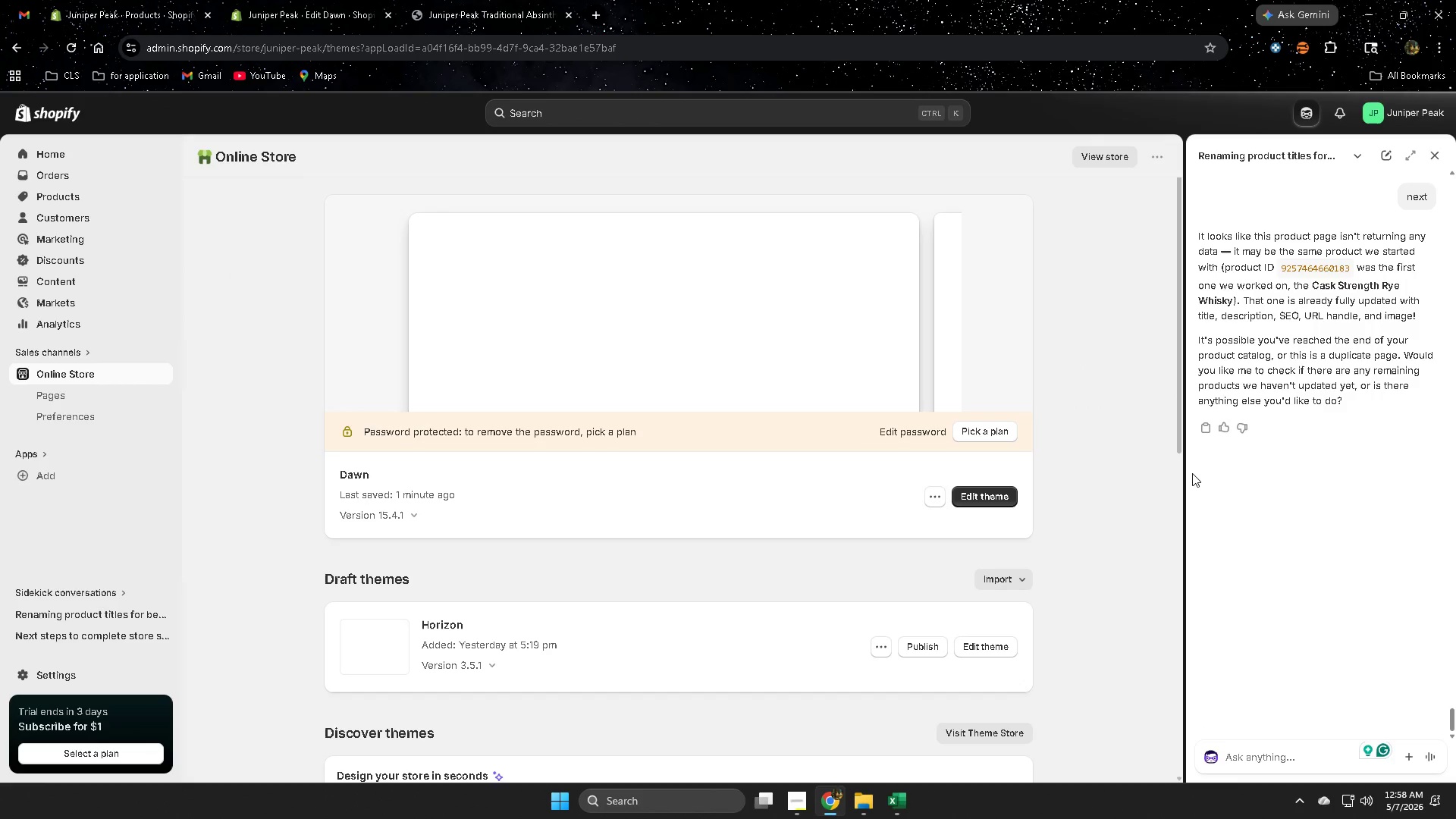 
wait(8.67)
 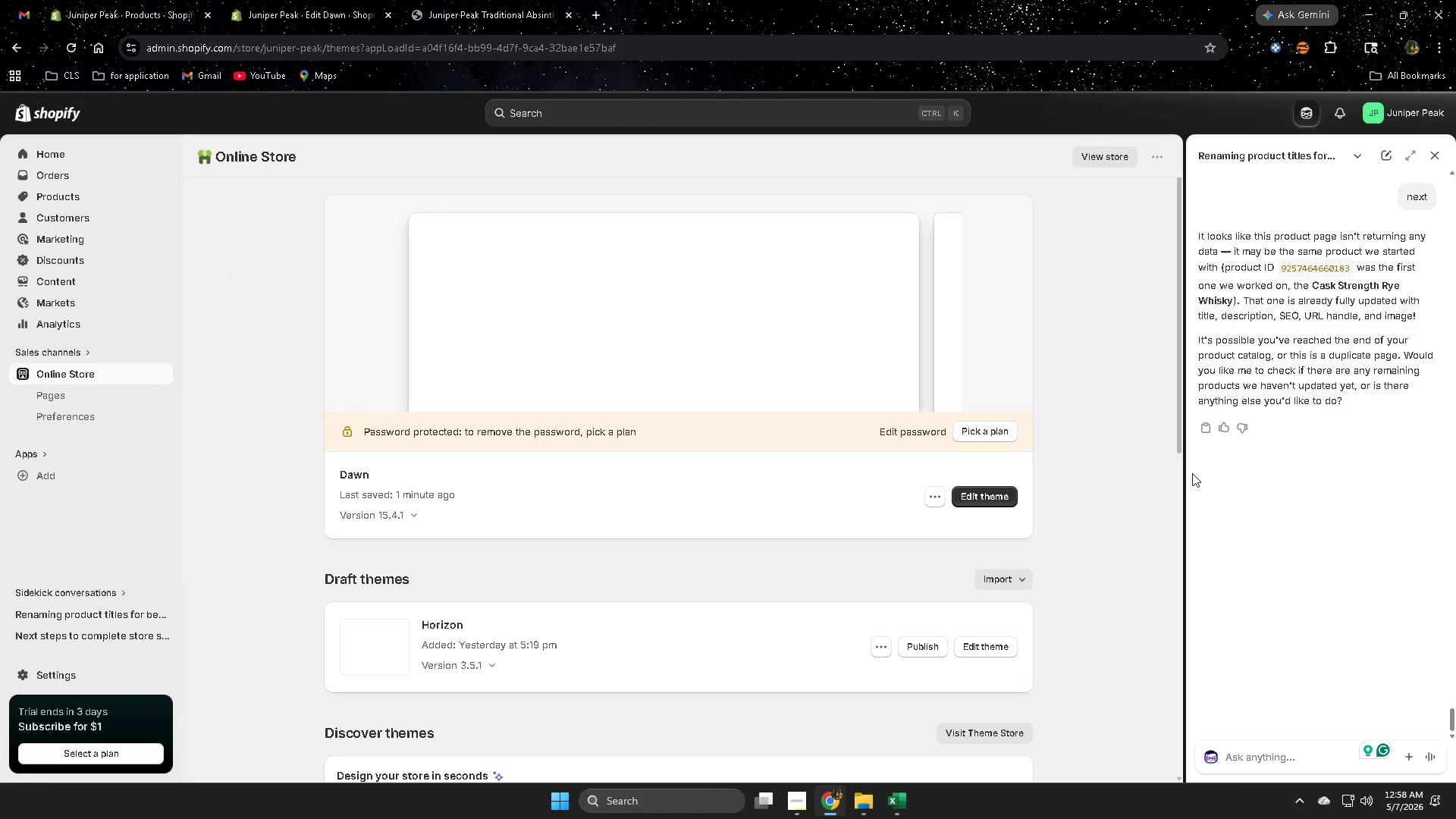 
scroll: coordinate [1092, 437], scroll_direction: up, amount: 4.0
 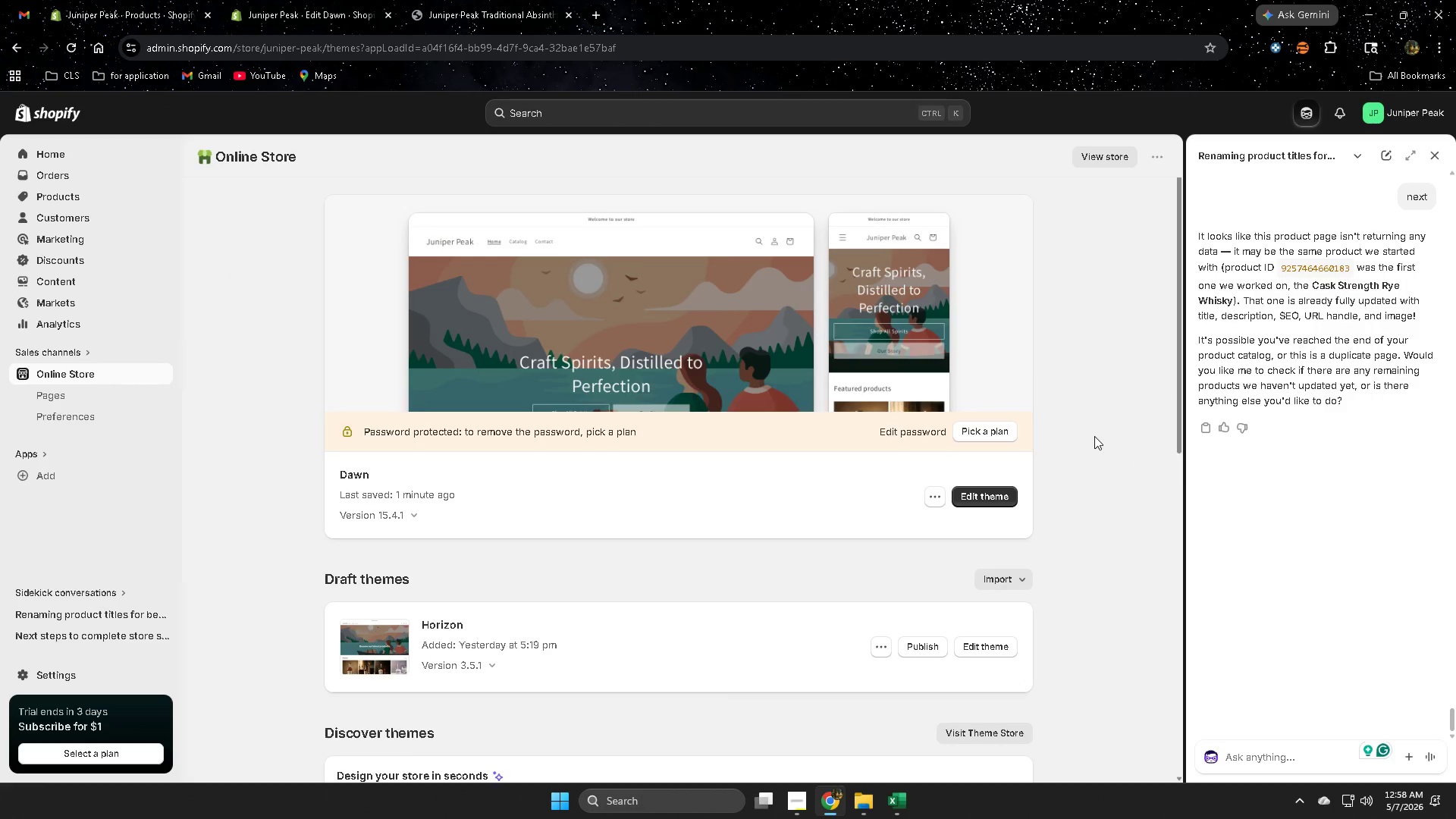 
scroll: coordinate [1094, 436], scroll_direction: down, amount: 1.0
 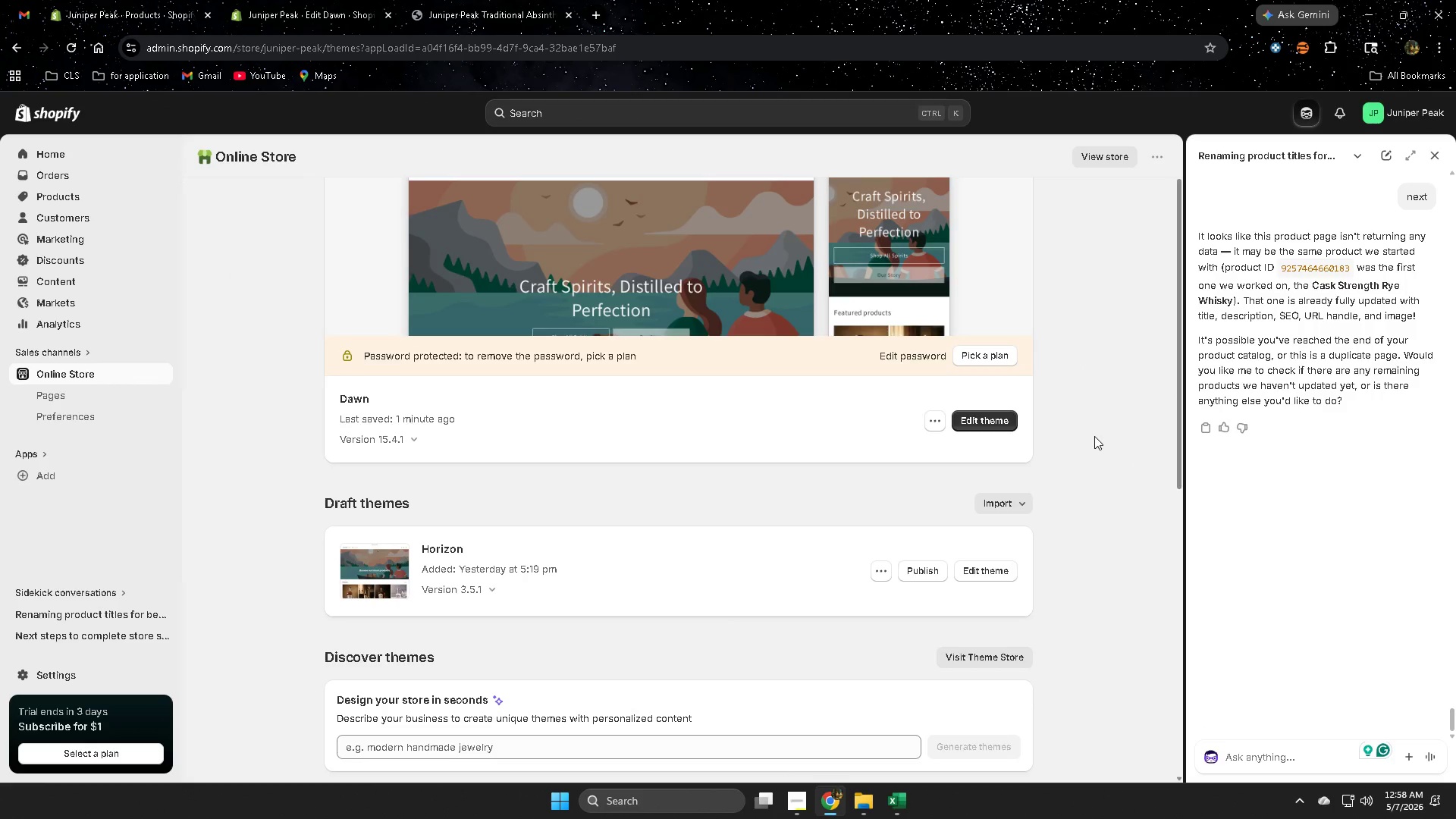 
scroll: coordinate [1094, 436], scroll_direction: up, amount: 2.0
 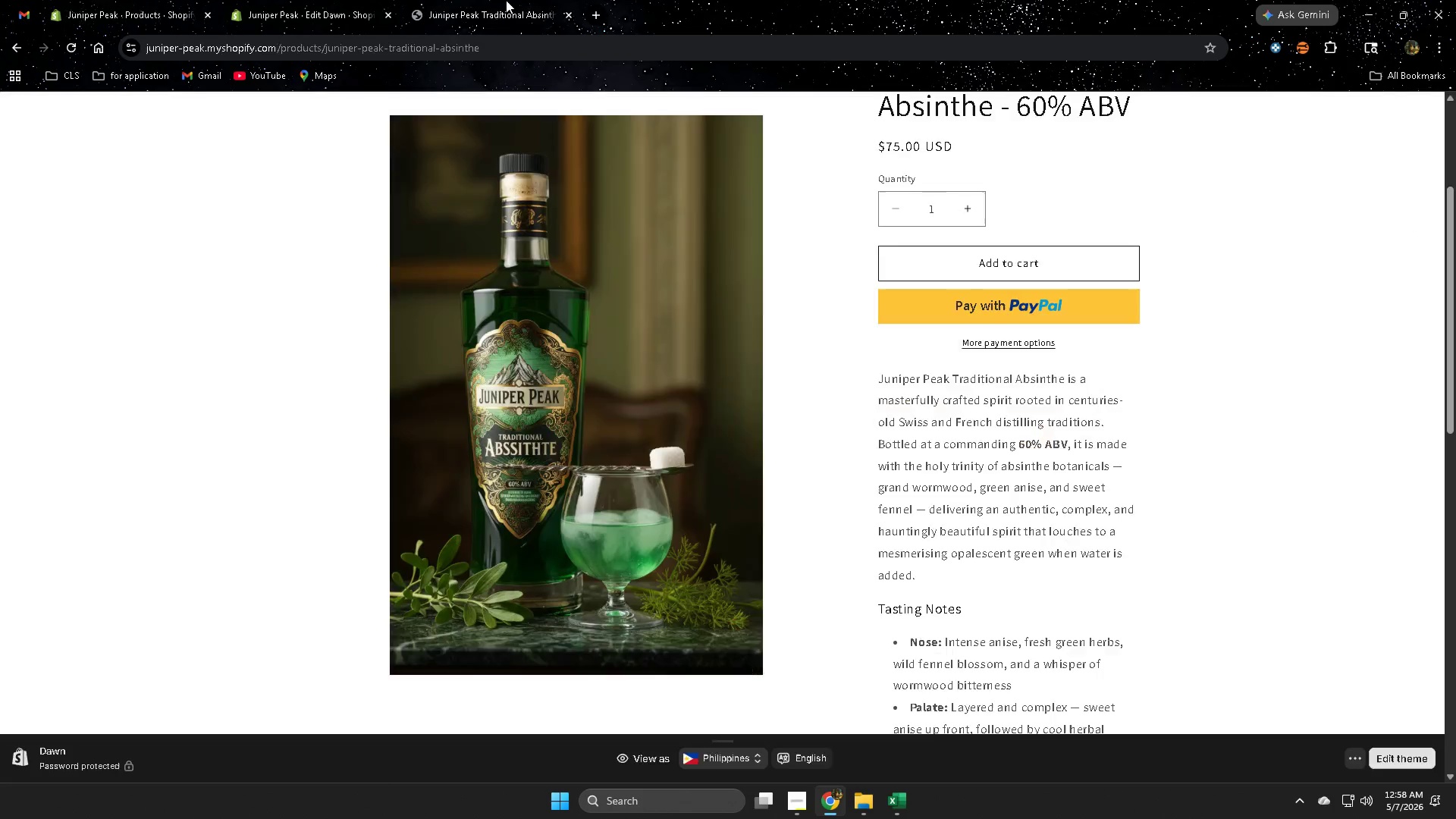 
double_click([335, 0])
 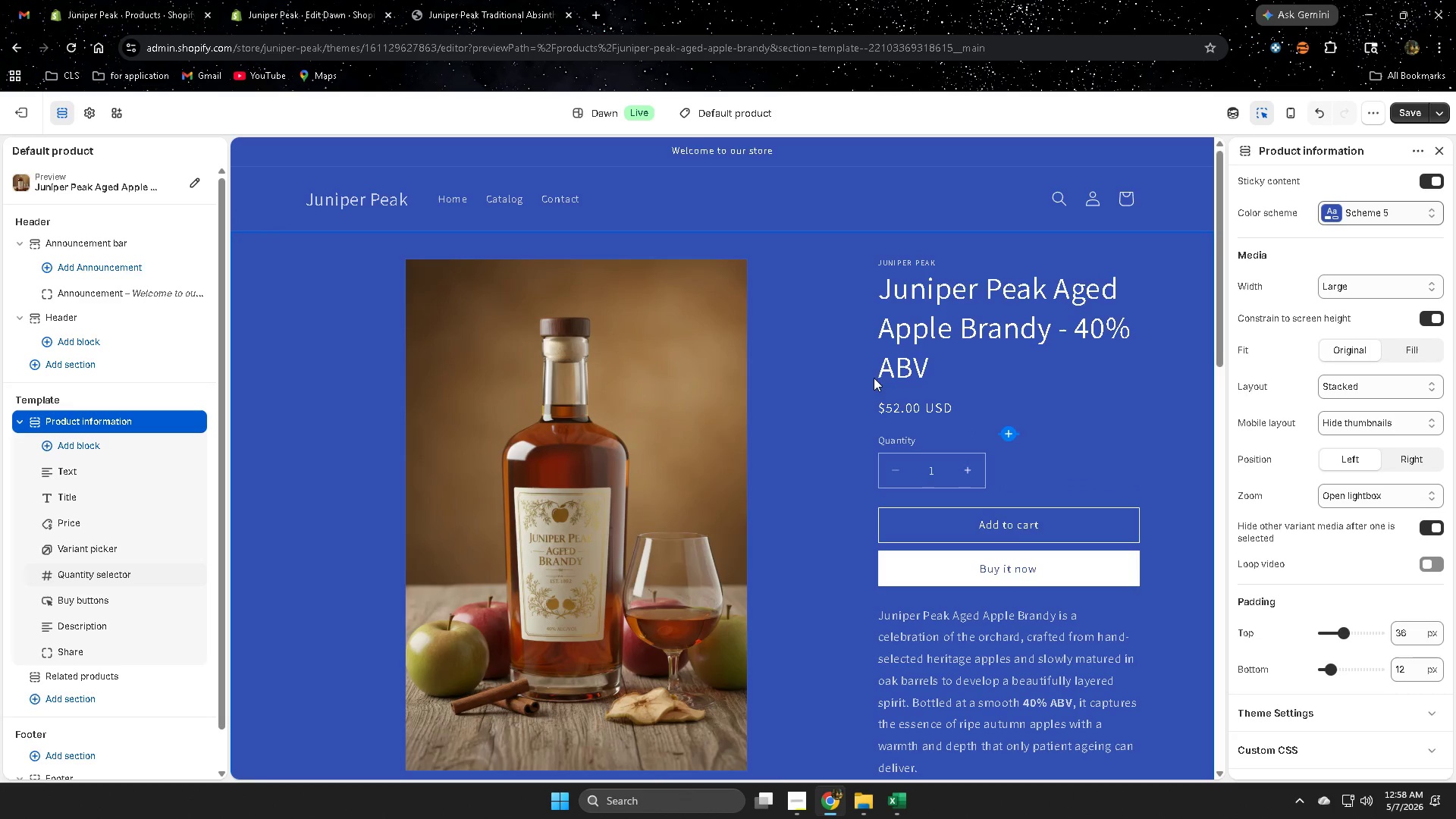 
scroll: coordinate [658, 592], scroll_direction: up, amount: 3.0
 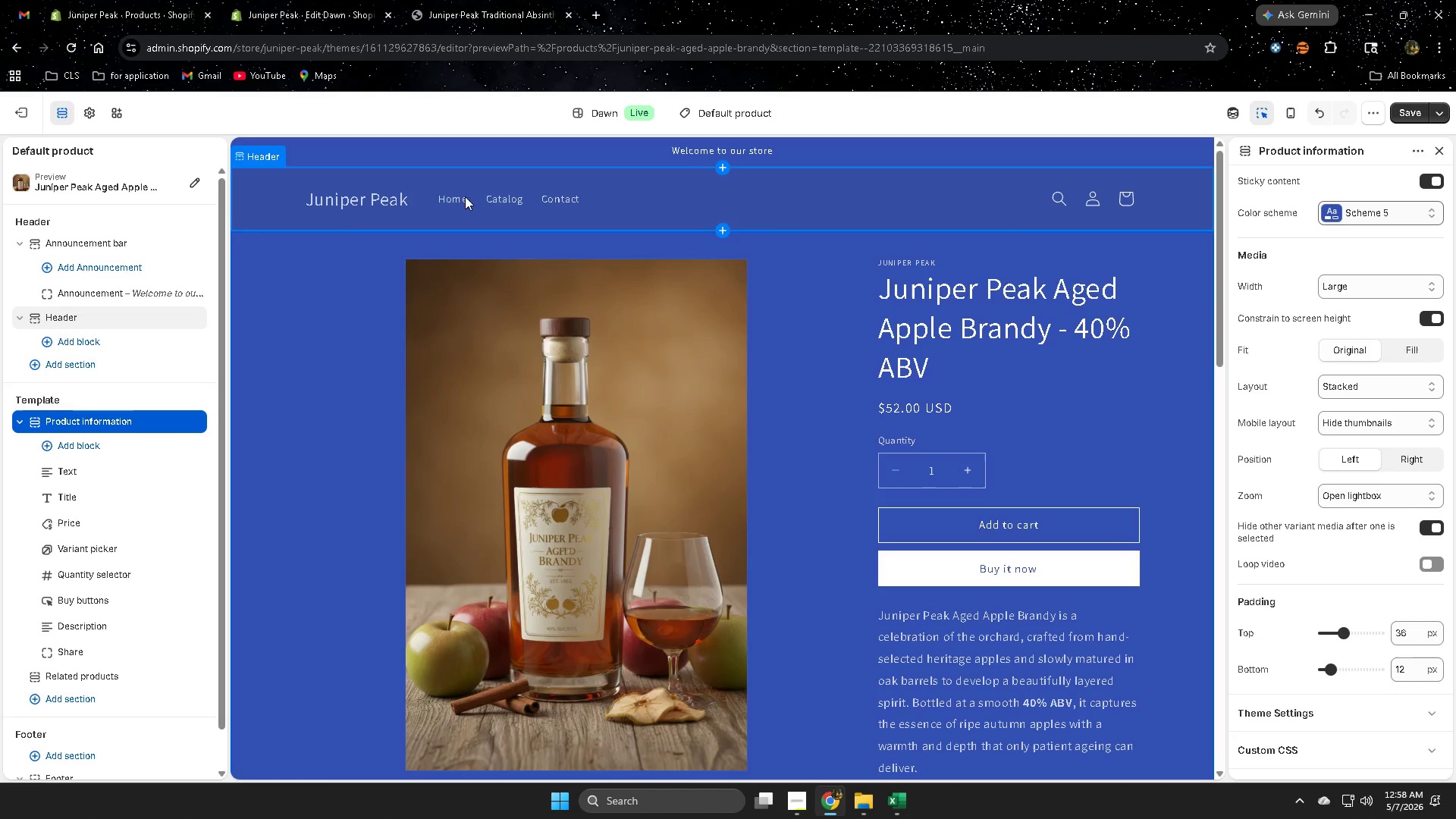 
double_click([500, 199])
 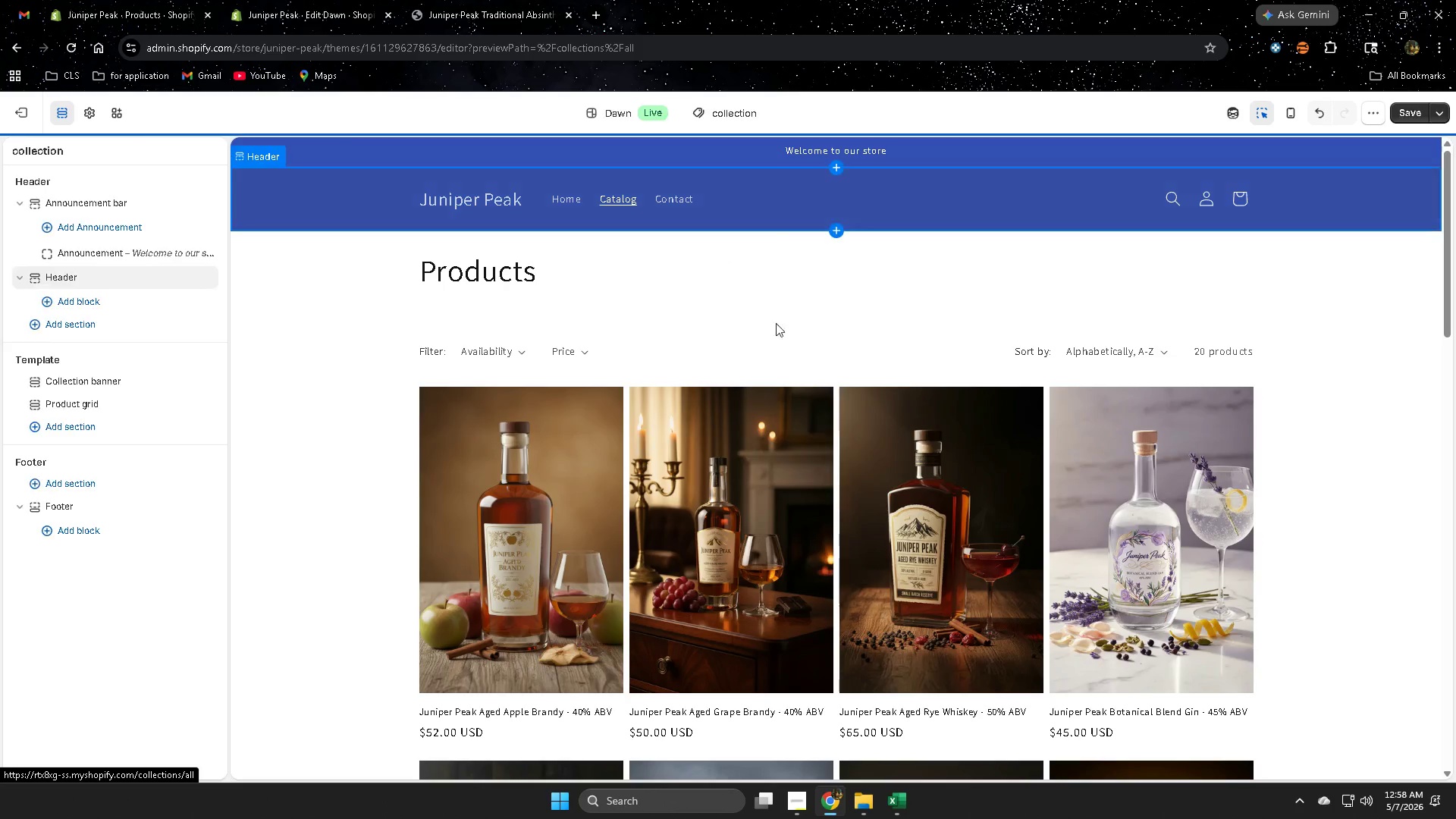 
left_click([317, 344])
 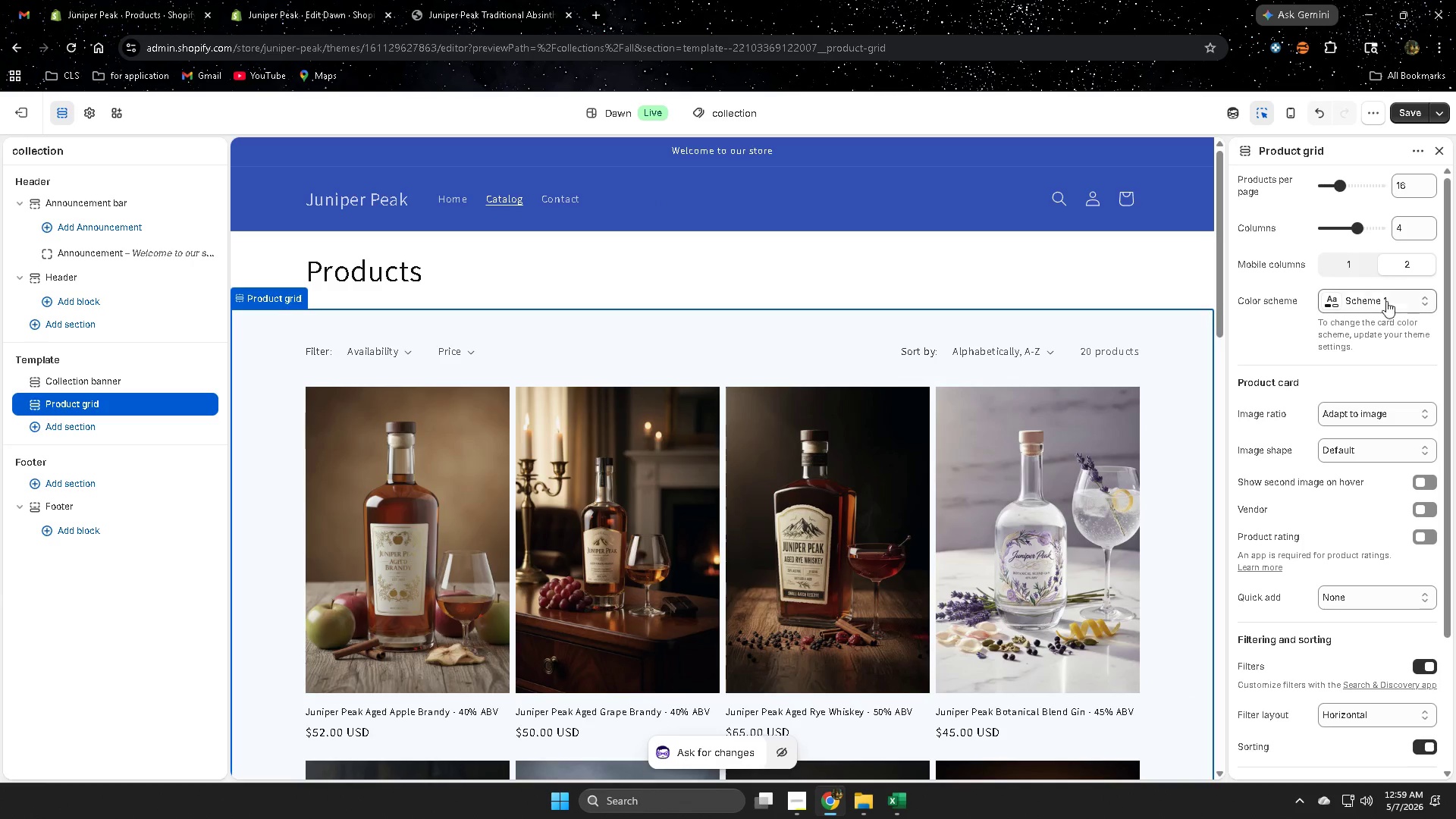 
left_click([1403, 303])
 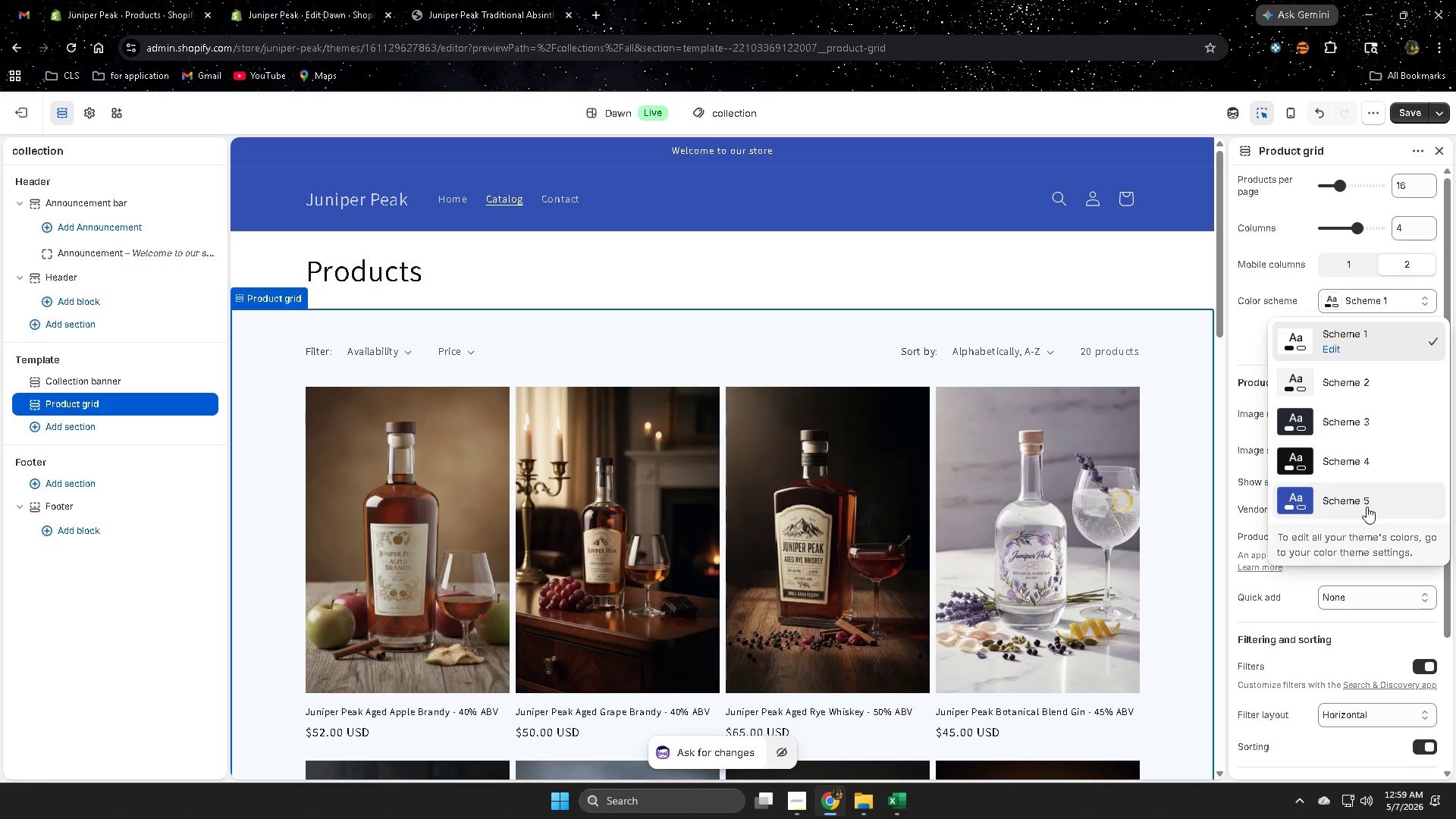 
left_click([1367, 505])
 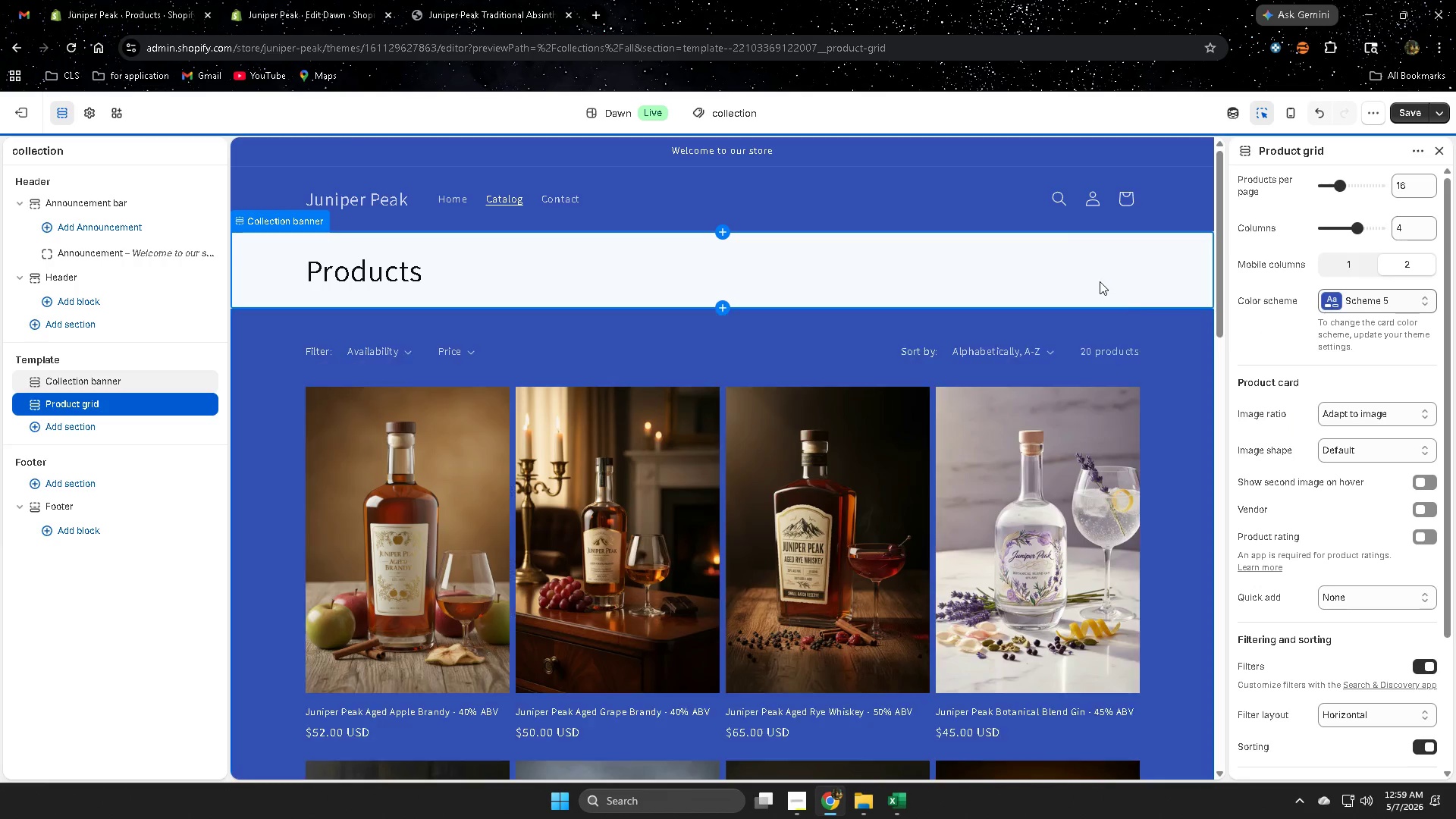 
left_click([1103, 265])
 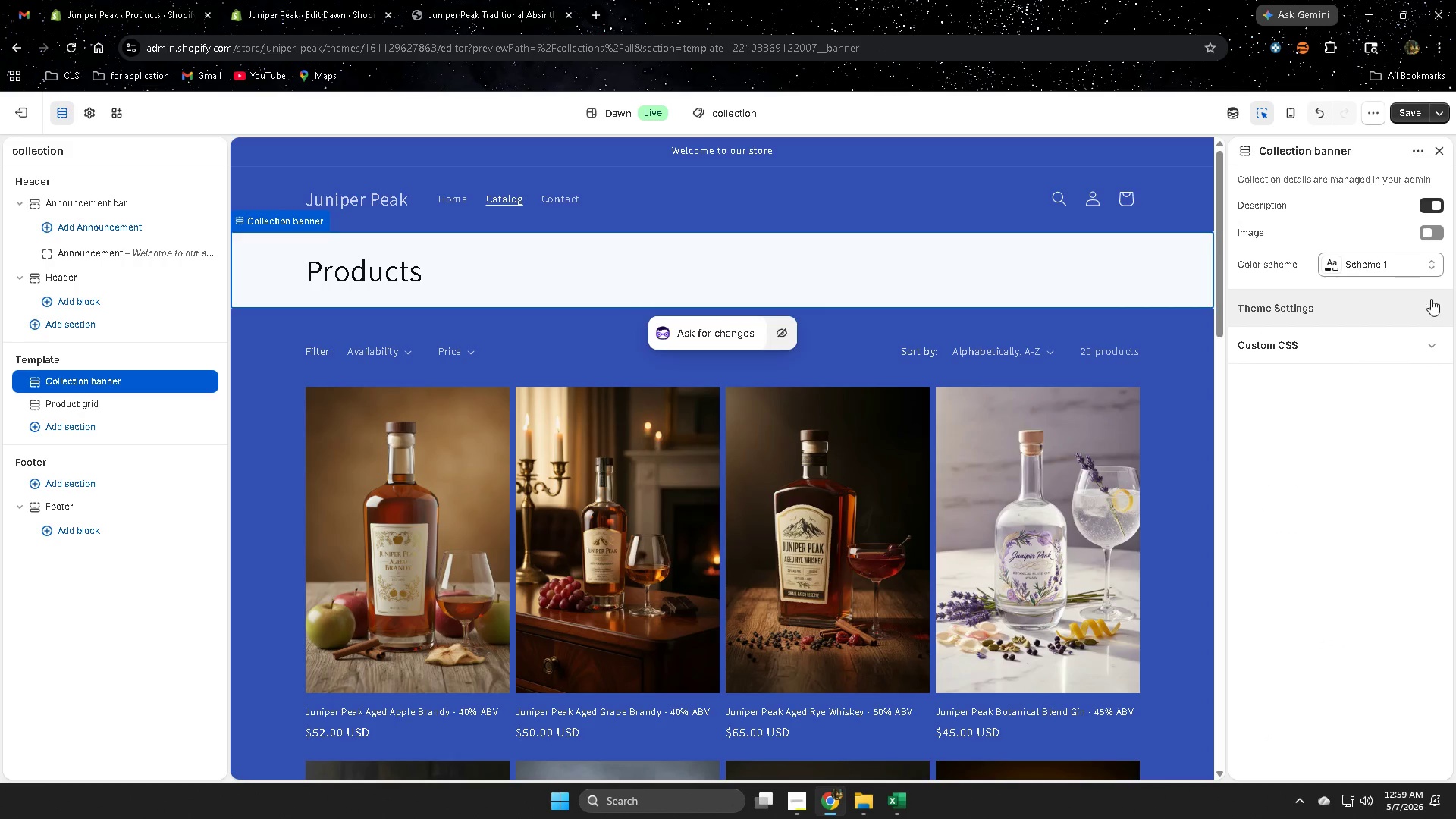 
left_click([1391, 266])
 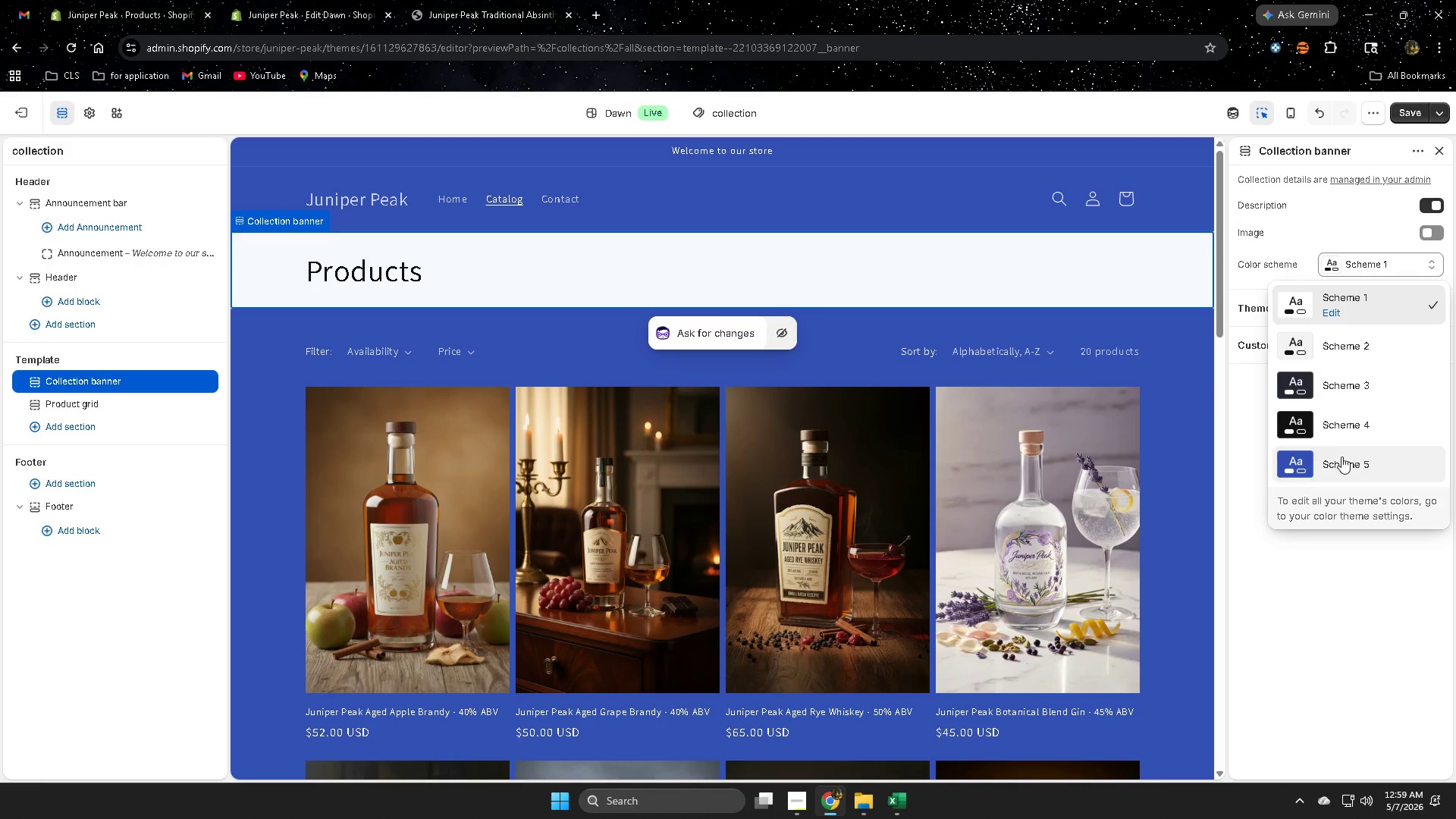 
left_click([1341, 461])
 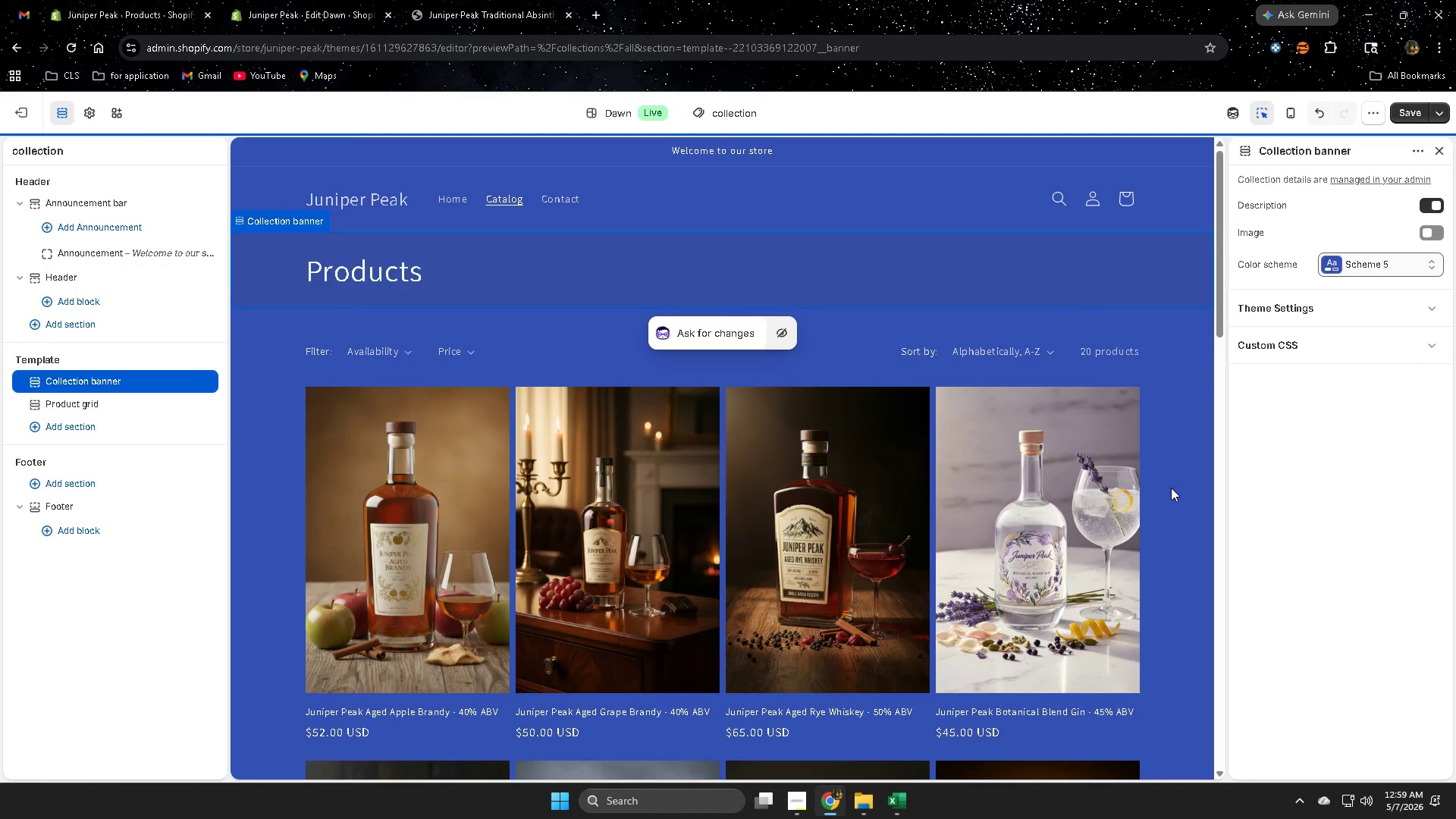 
scroll: coordinate [1123, 502], scroll_direction: down, amount: 19.0
 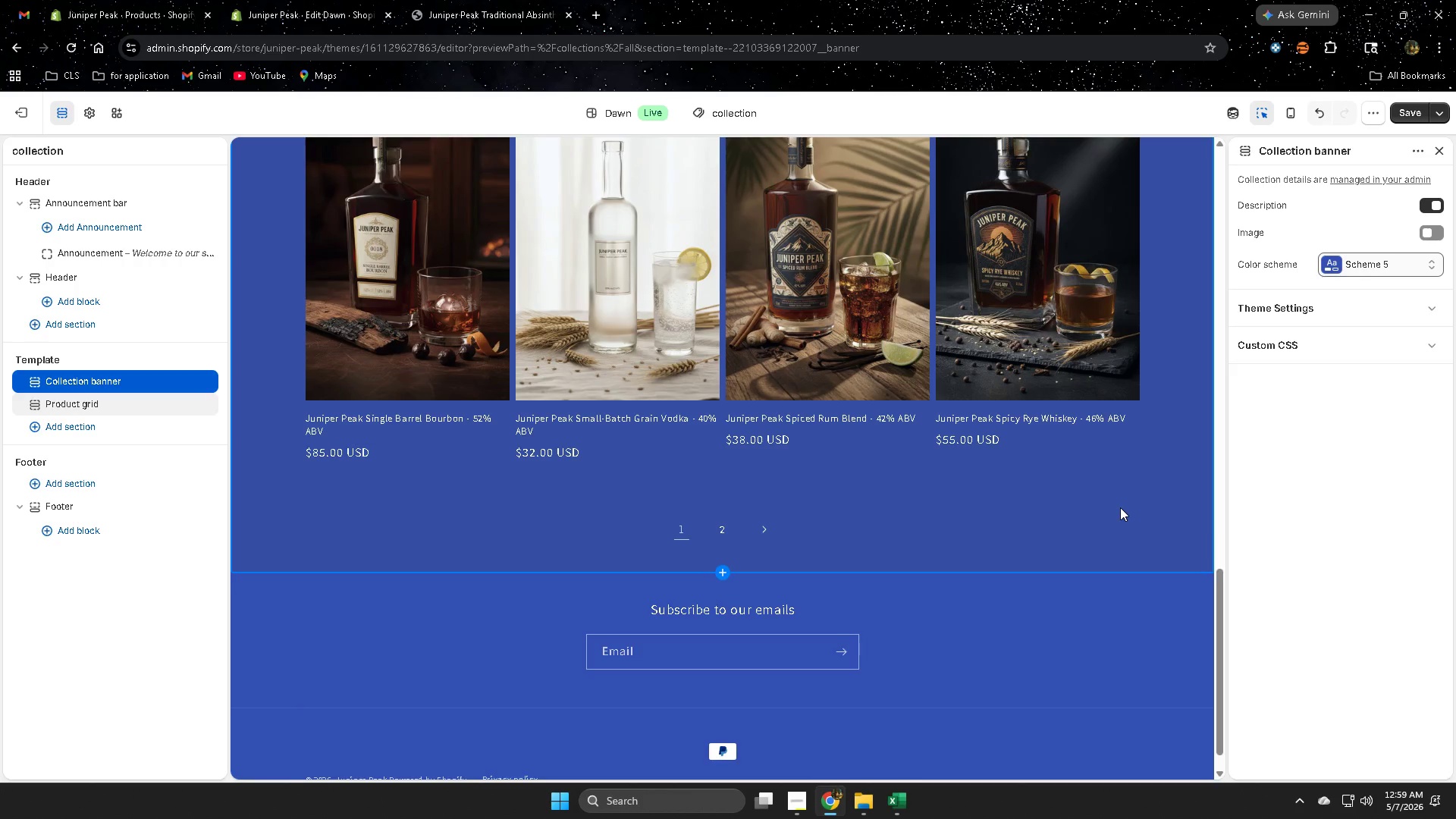 
scroll: coordinate [1120, 489], scroll_direction: up, amount: 21.0
 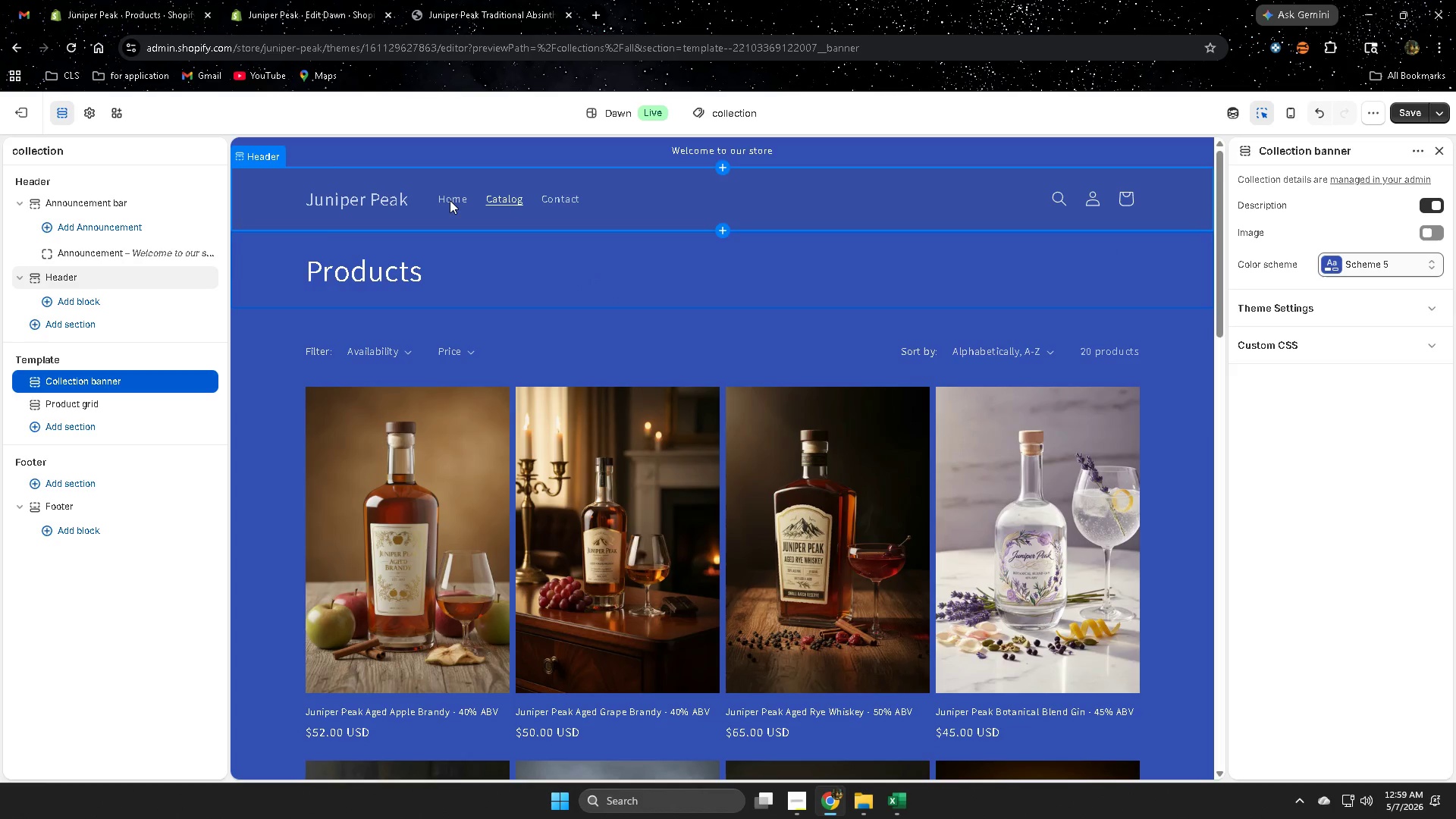 
double_click([450, 200])
 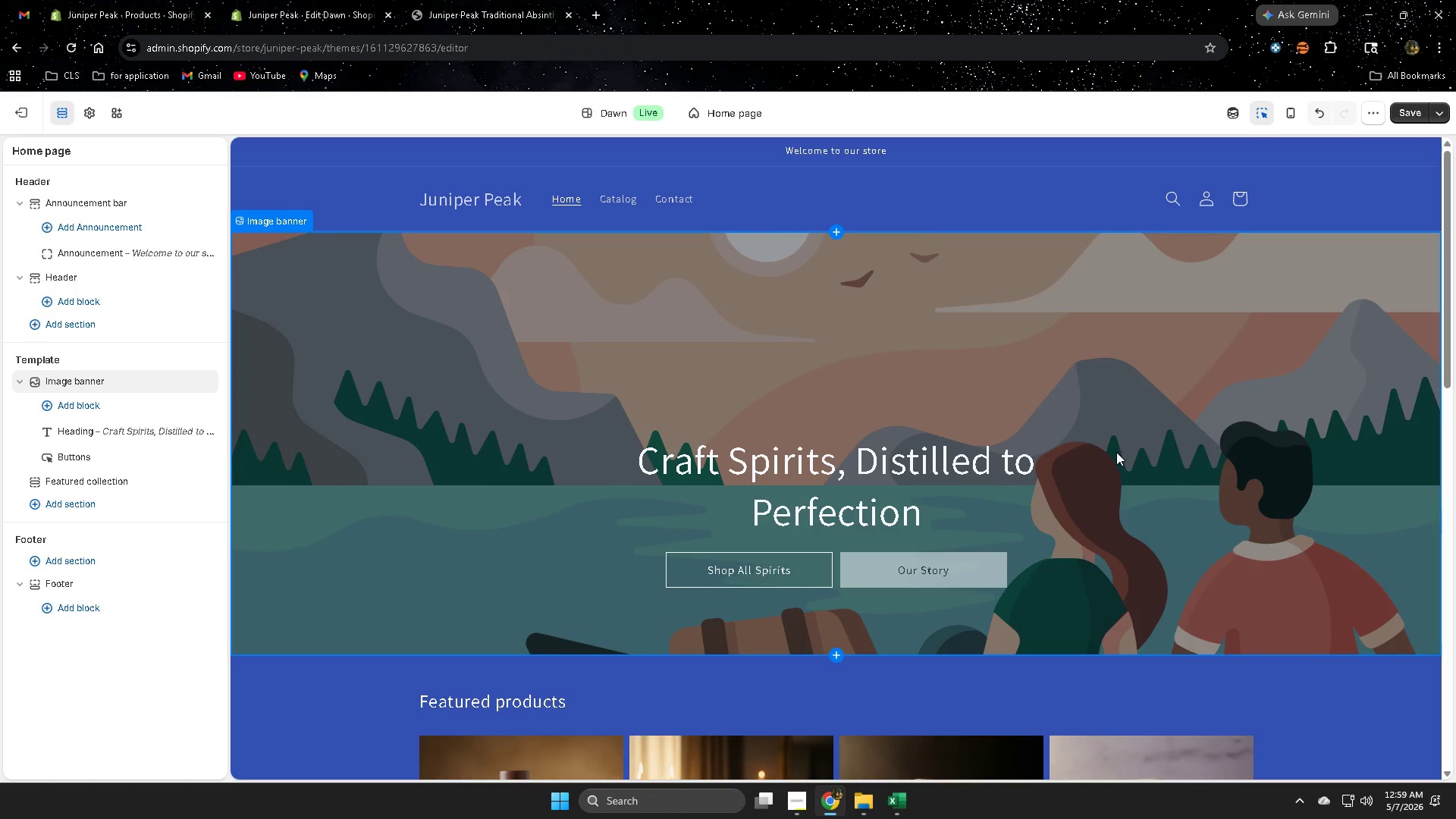 
left_click([520, 351])
 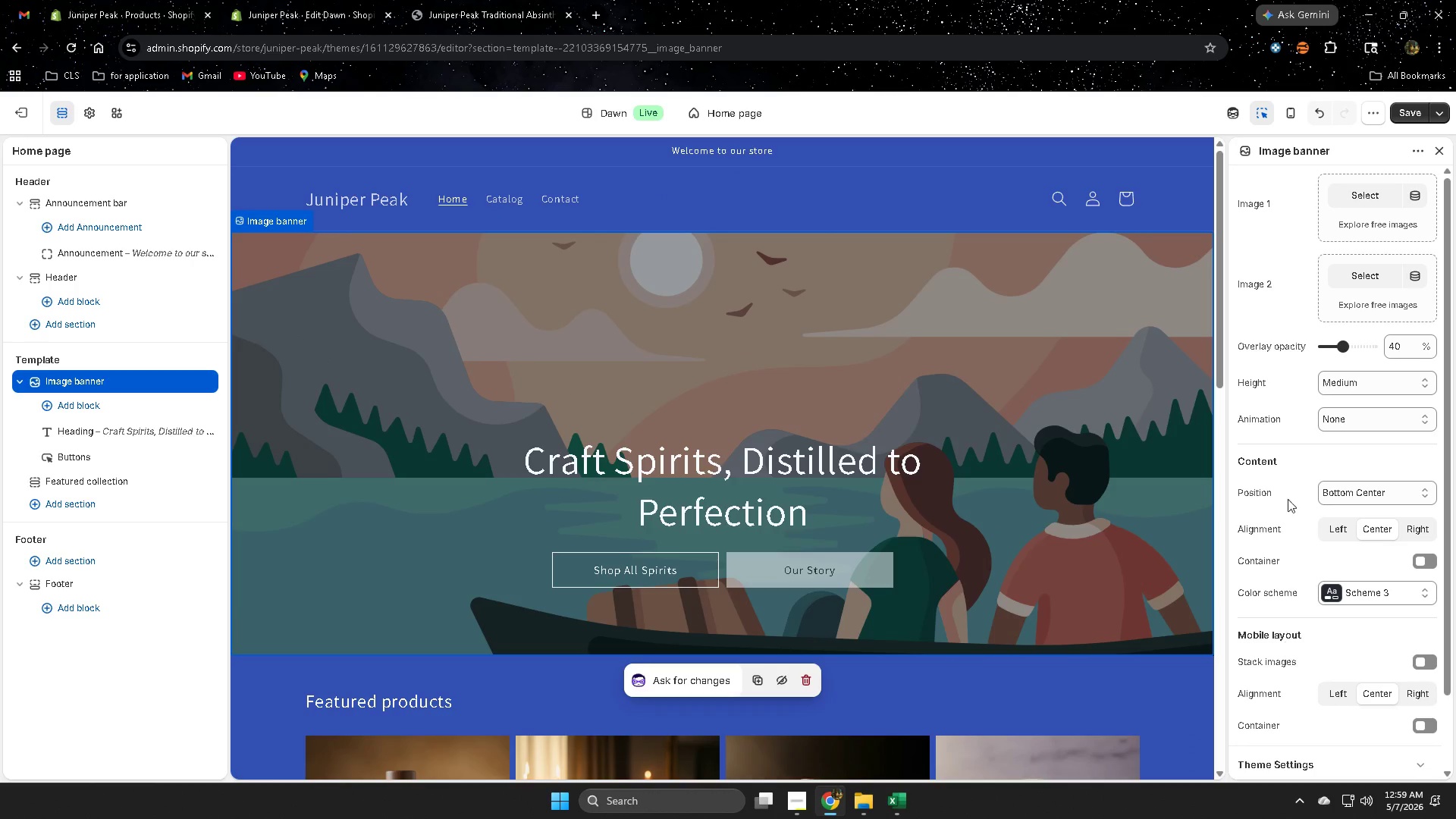 
scroll: coordinate [1112, 453], scroll_direction: none, amount: 0.0
 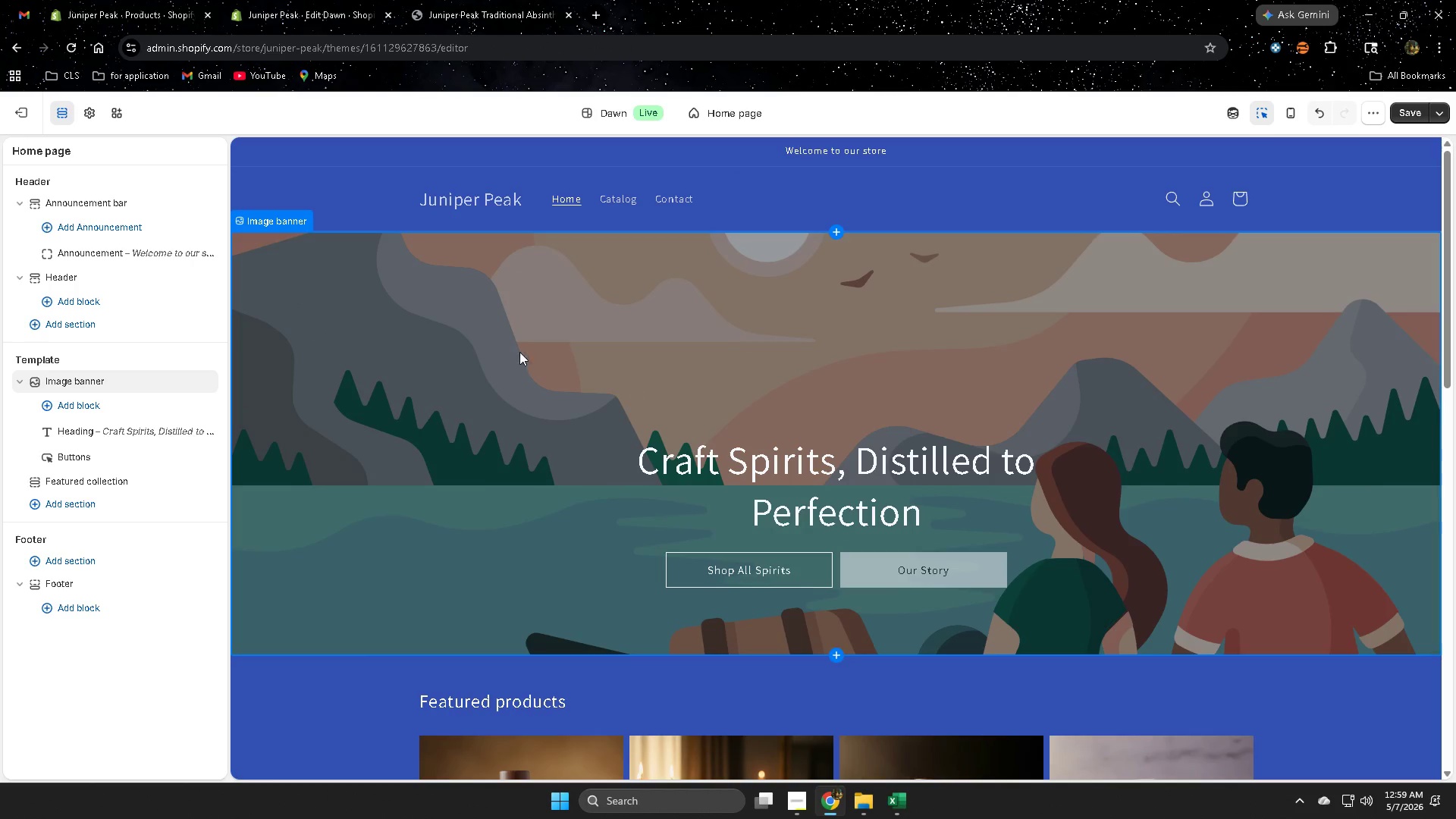 
left_click([1235, 109])
 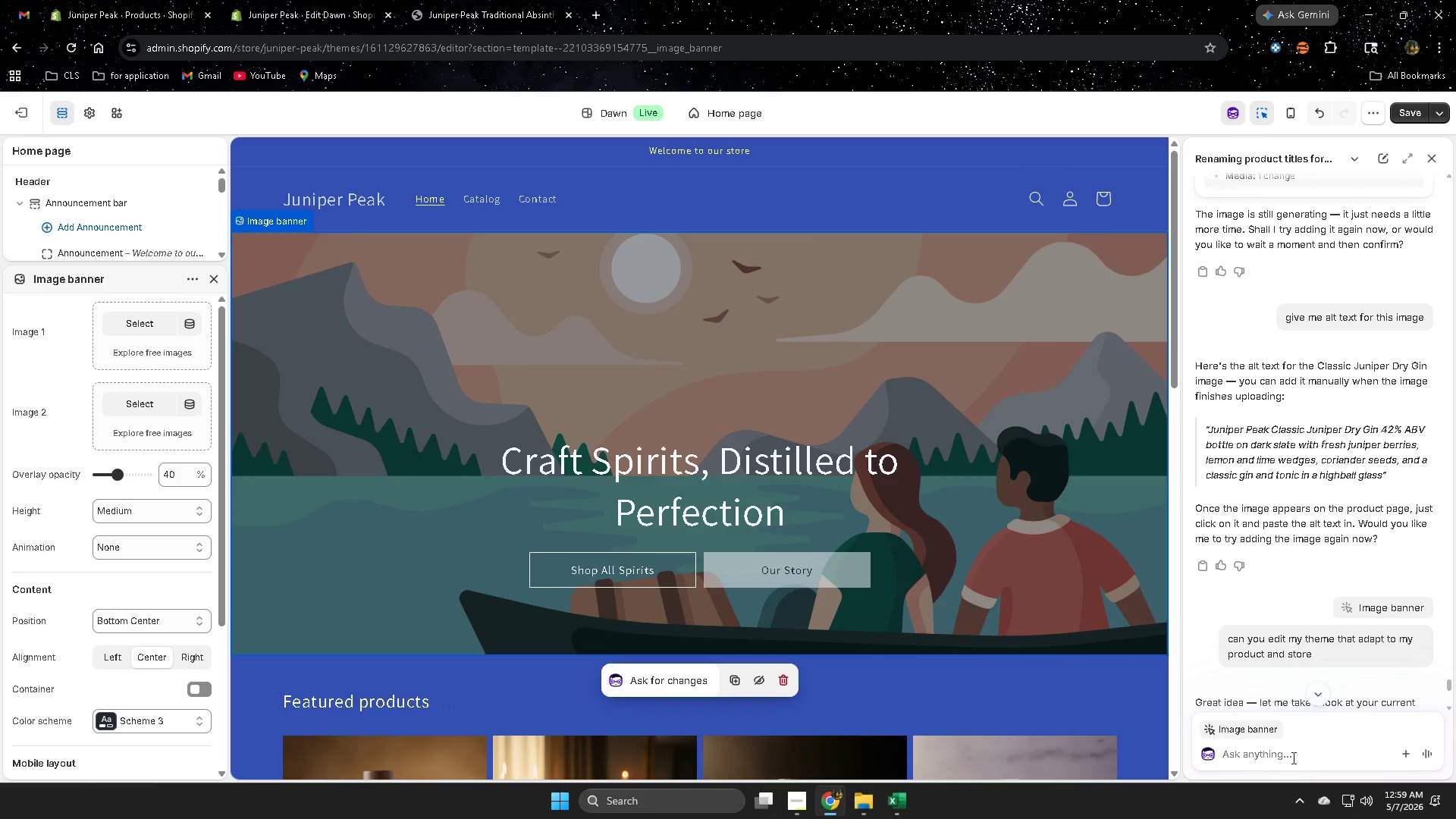 
left_click([1292, 754])
 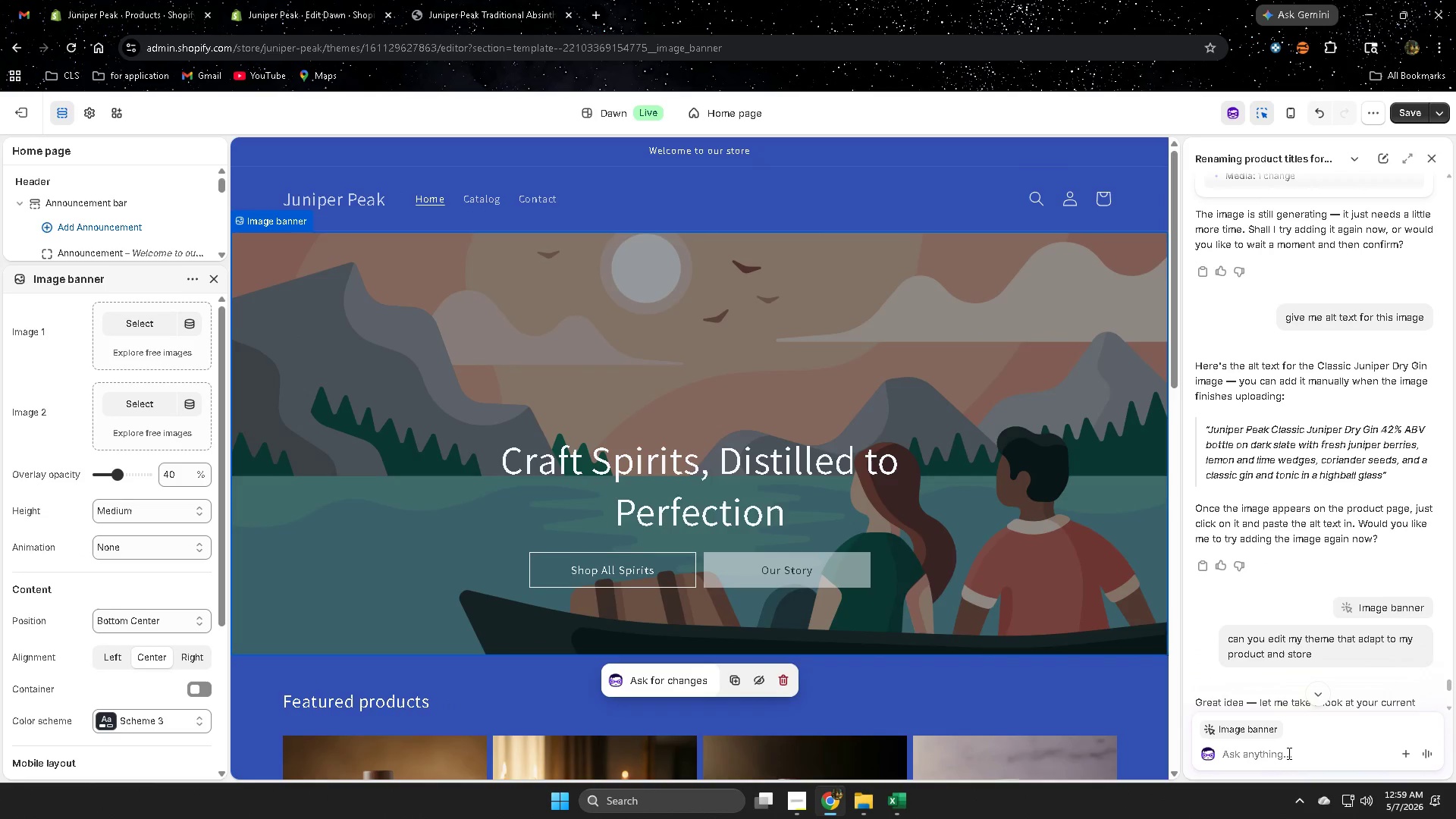 
type(can you make in)
key(Backspace)
key(Backspace)
key(Backspace)
key(Backspace)
key(Backspace)
key(Backspace)
key(Backspace)
key(Backspace)
 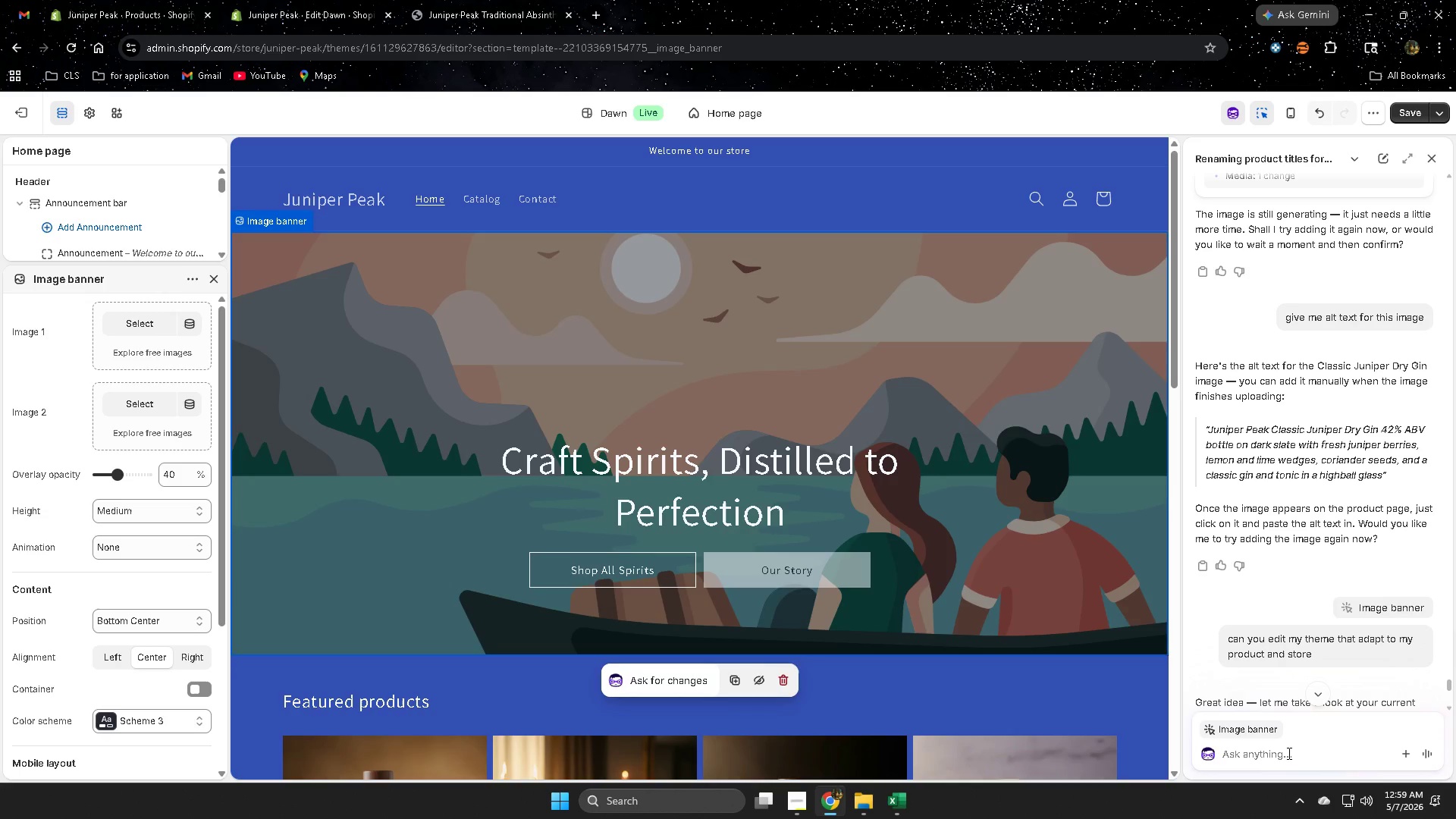 
left_click([410, 0])
 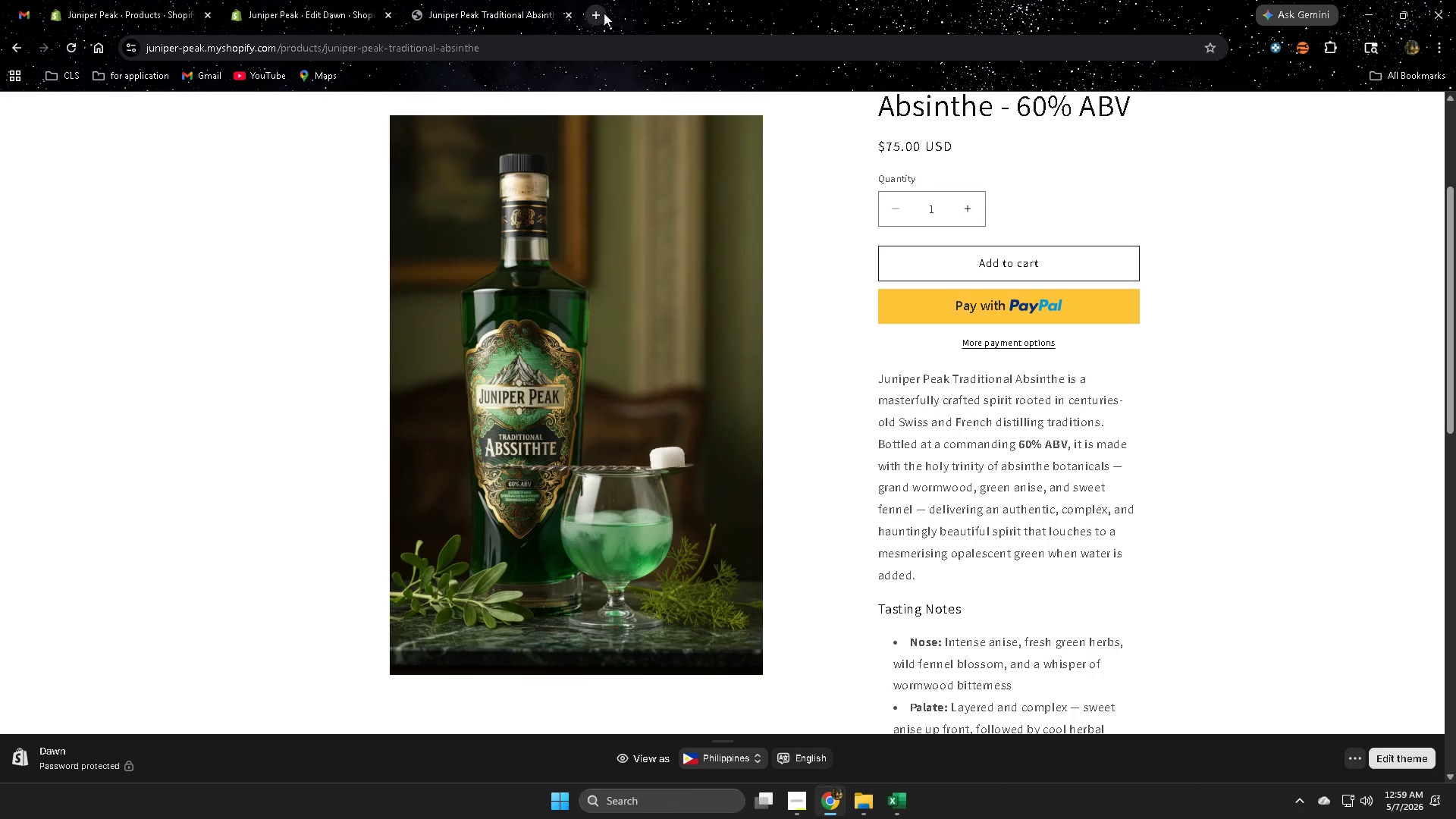 
left_click([604, 13])
 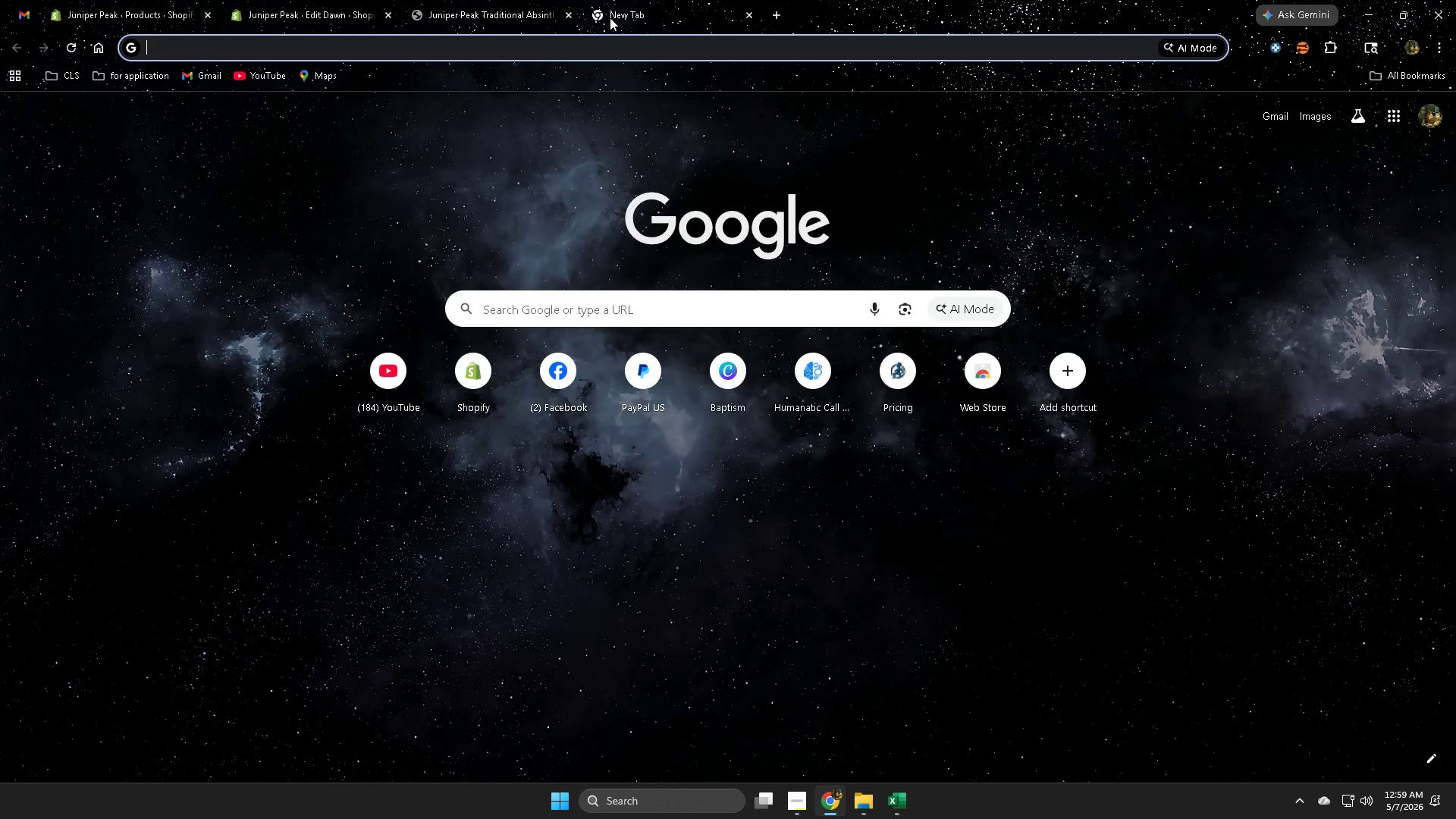 
type(pinter)
key(Backspace)
type(\)
key(Backspace)
type(re)
 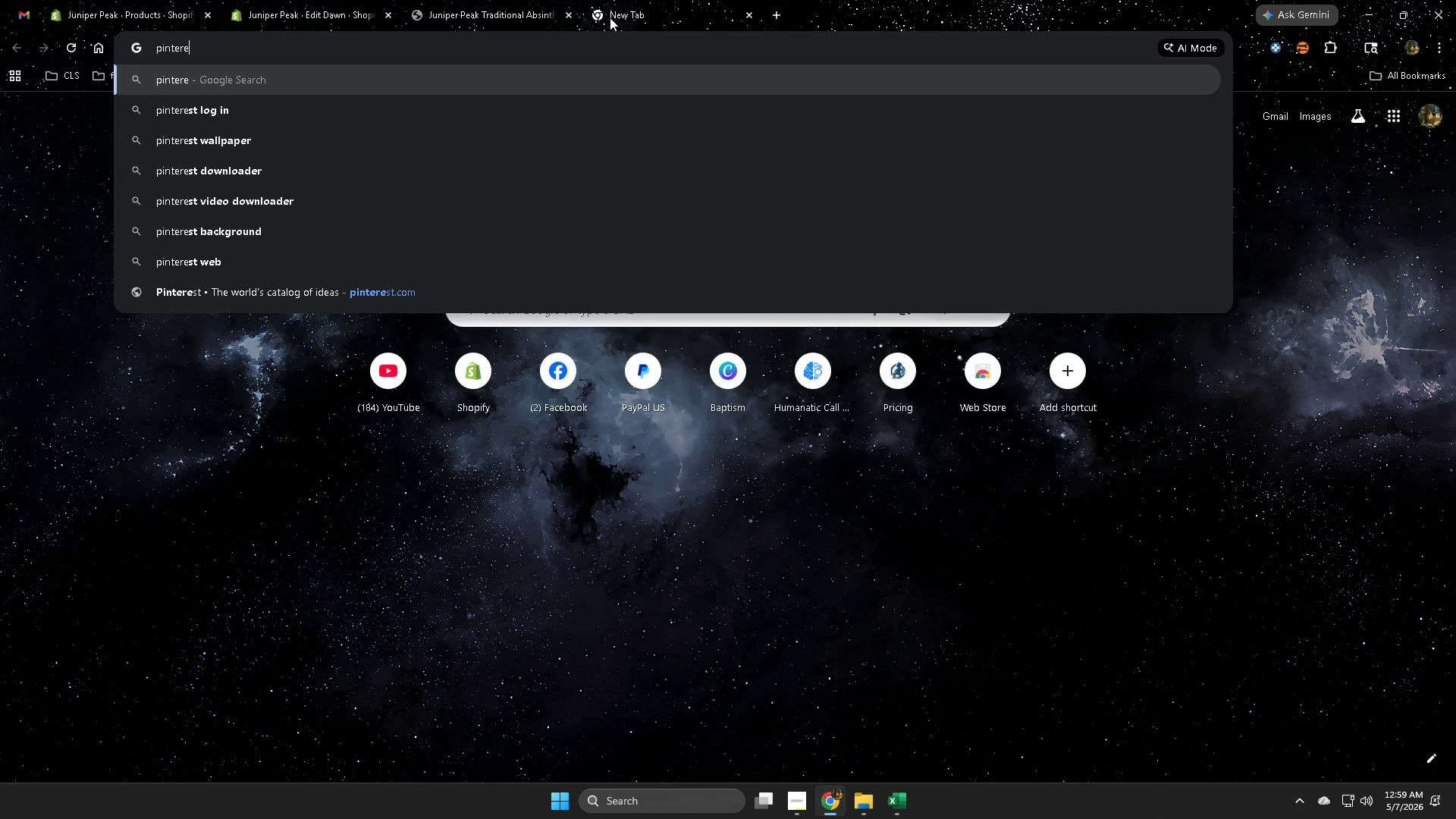 
key(ArrowDown)
 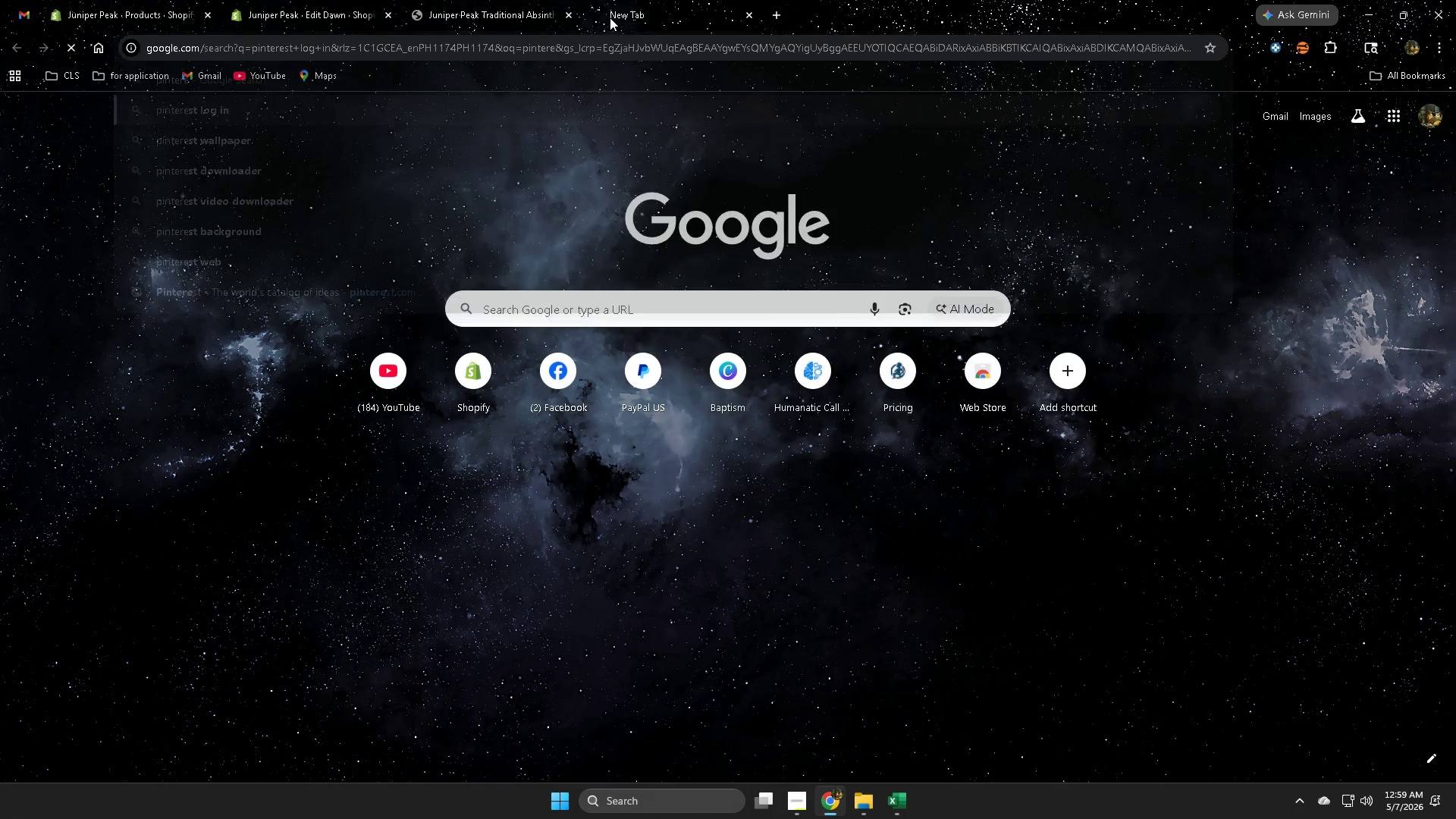 
key(Enter)
 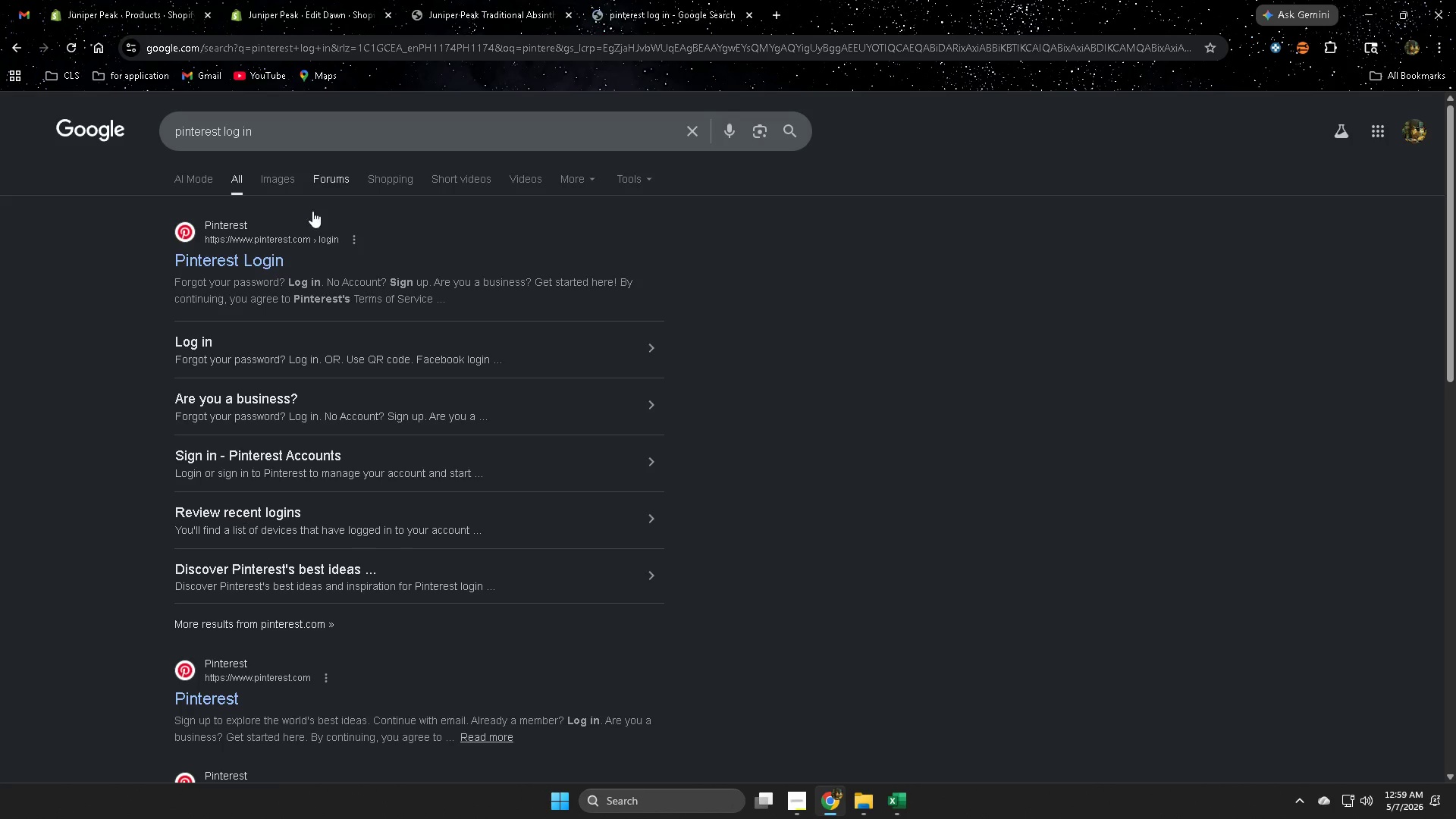 
left_click([249, 260])
 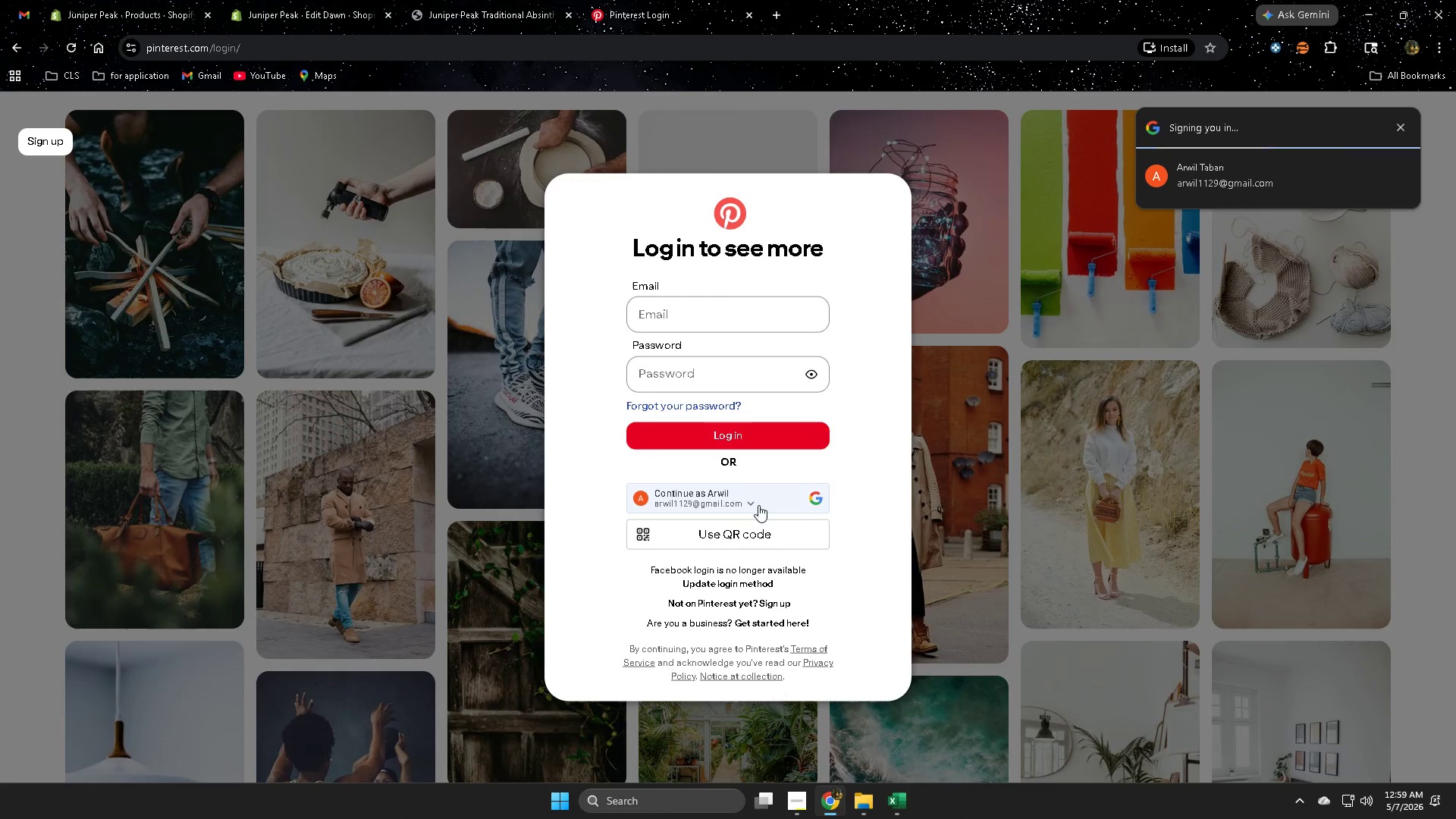 
left_click([749, 500])
 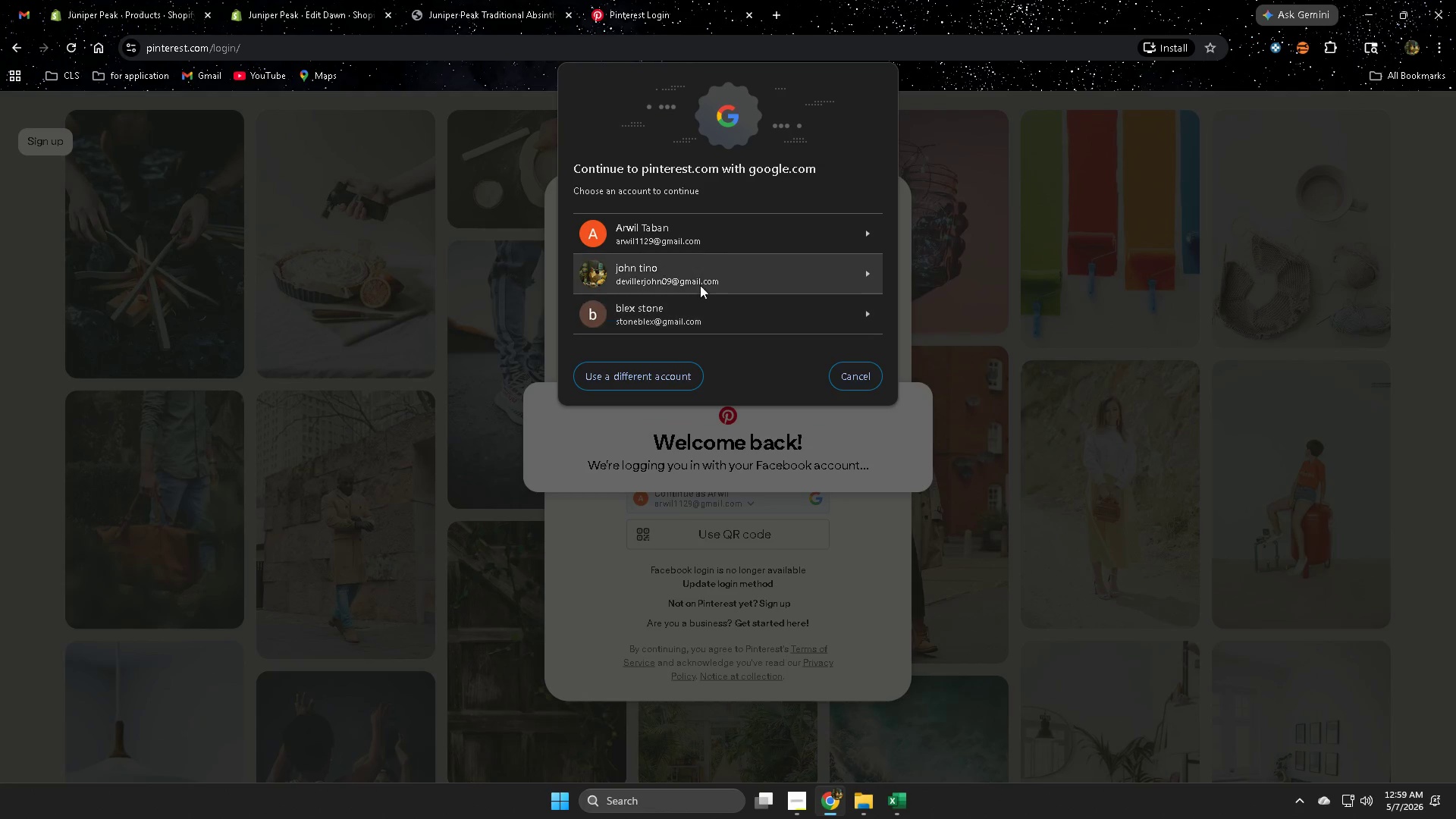 
left_click([701, 281])
 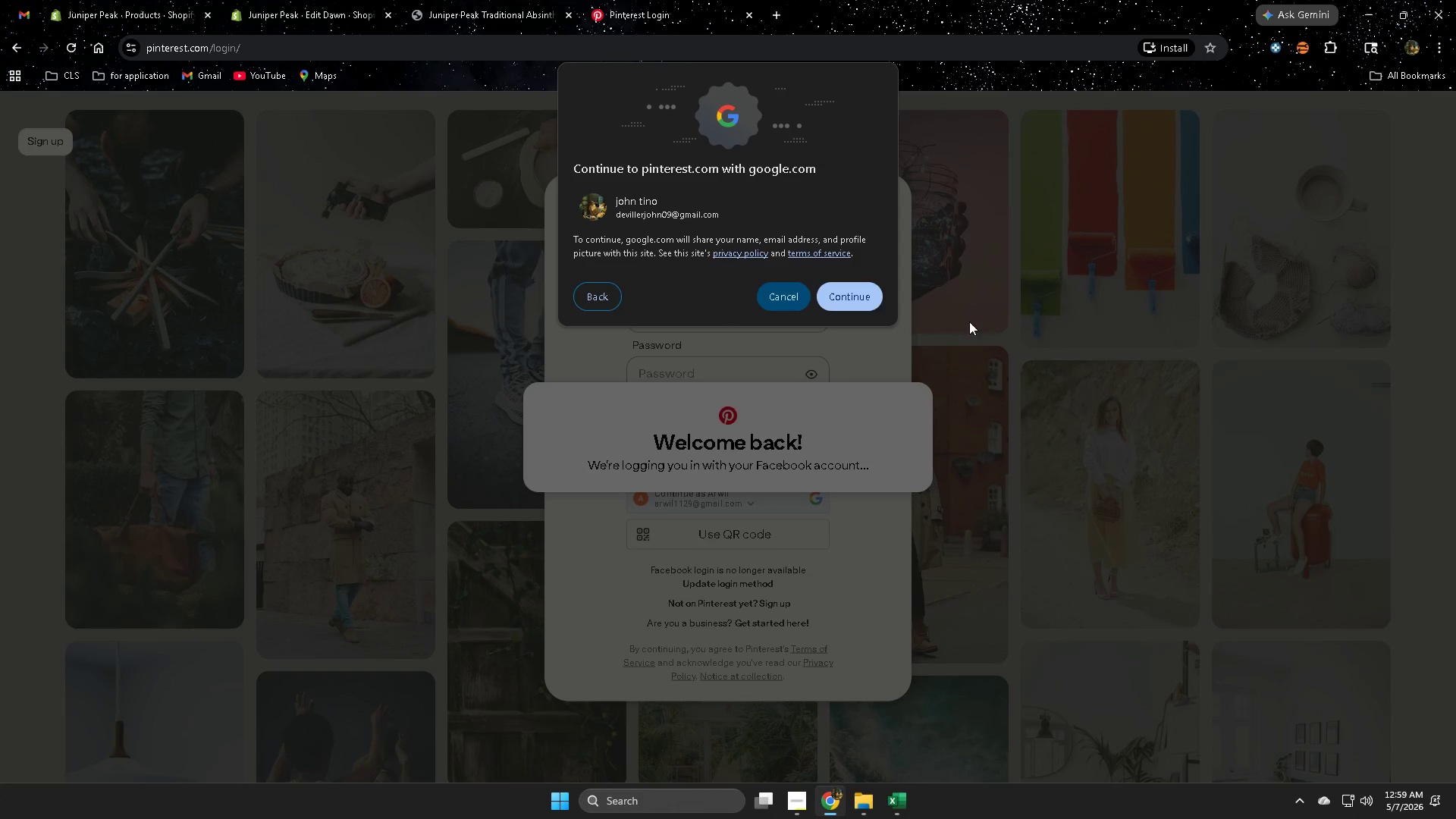 
left_click([862, 297])
 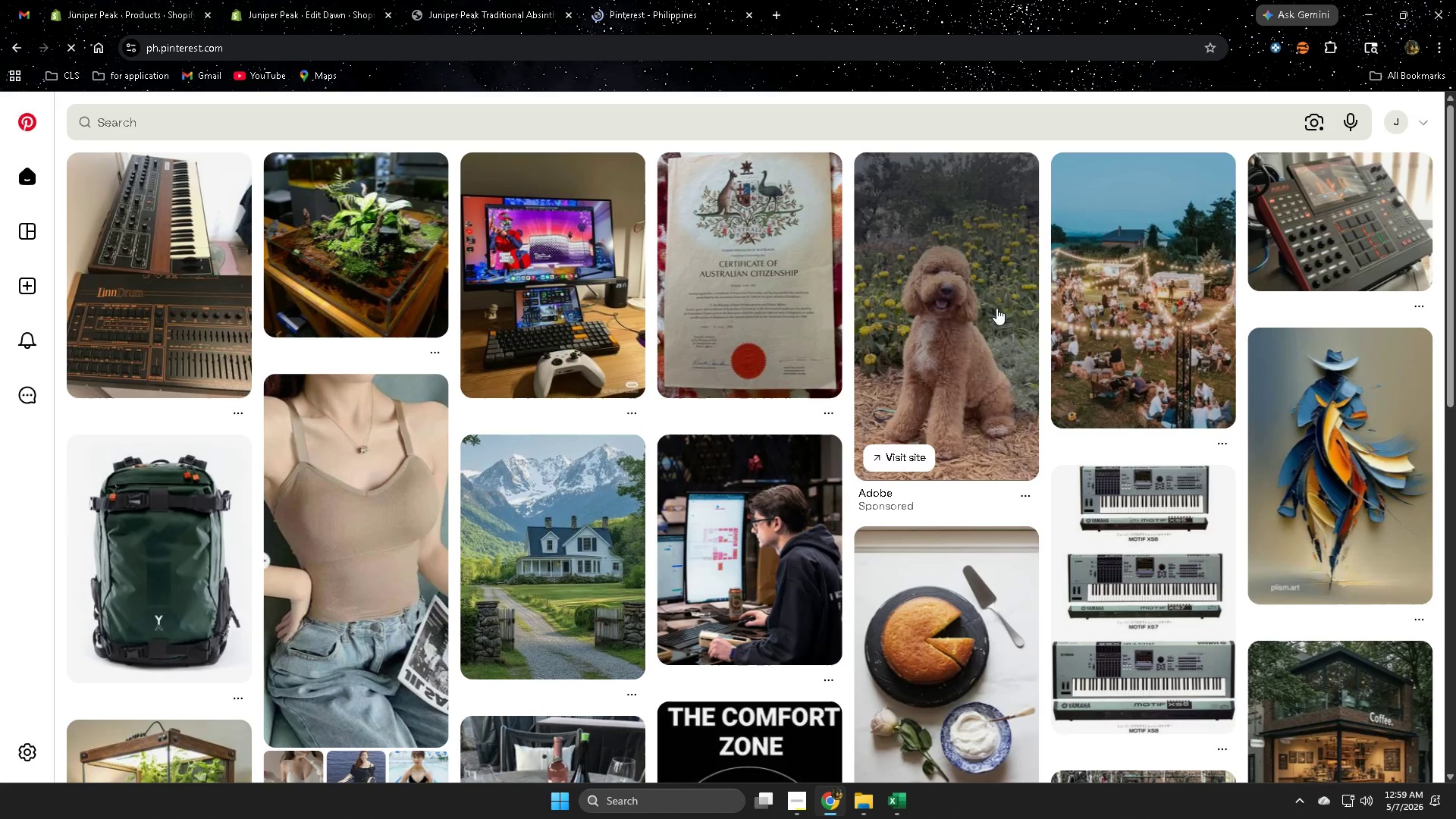 
wait(10.08)
 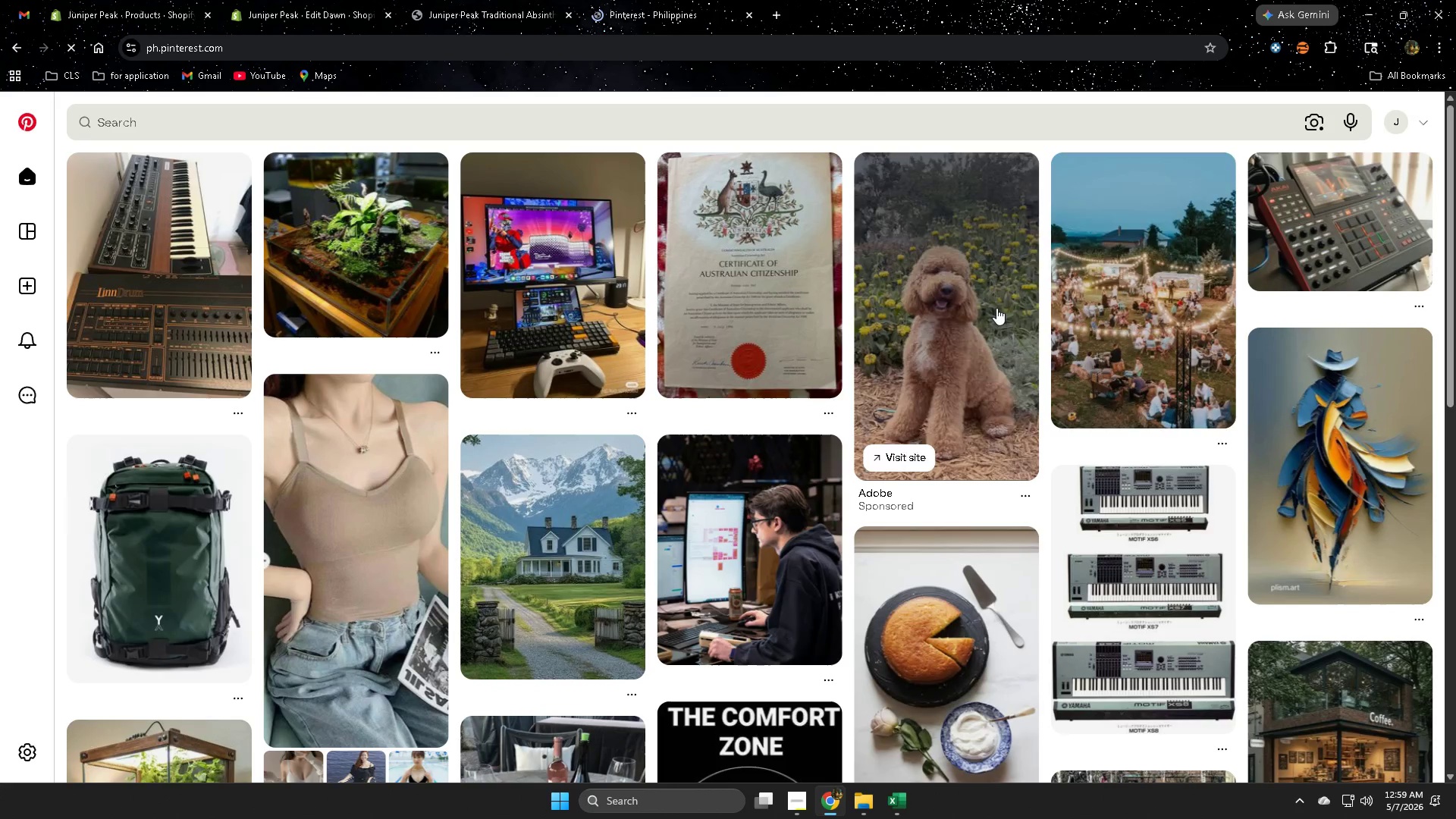 
key(Control+ControlLeft)
 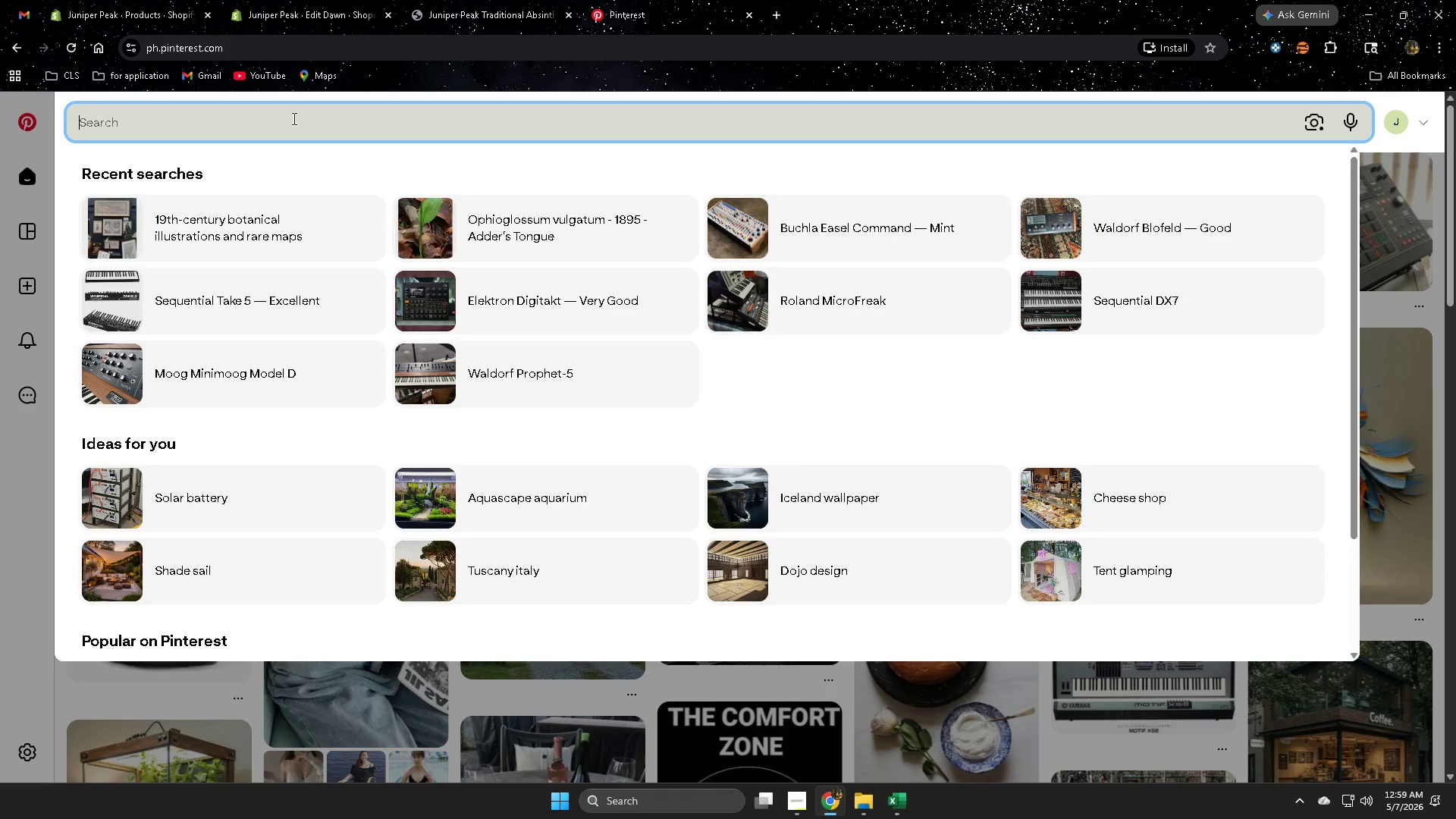 
key(Control+V)
 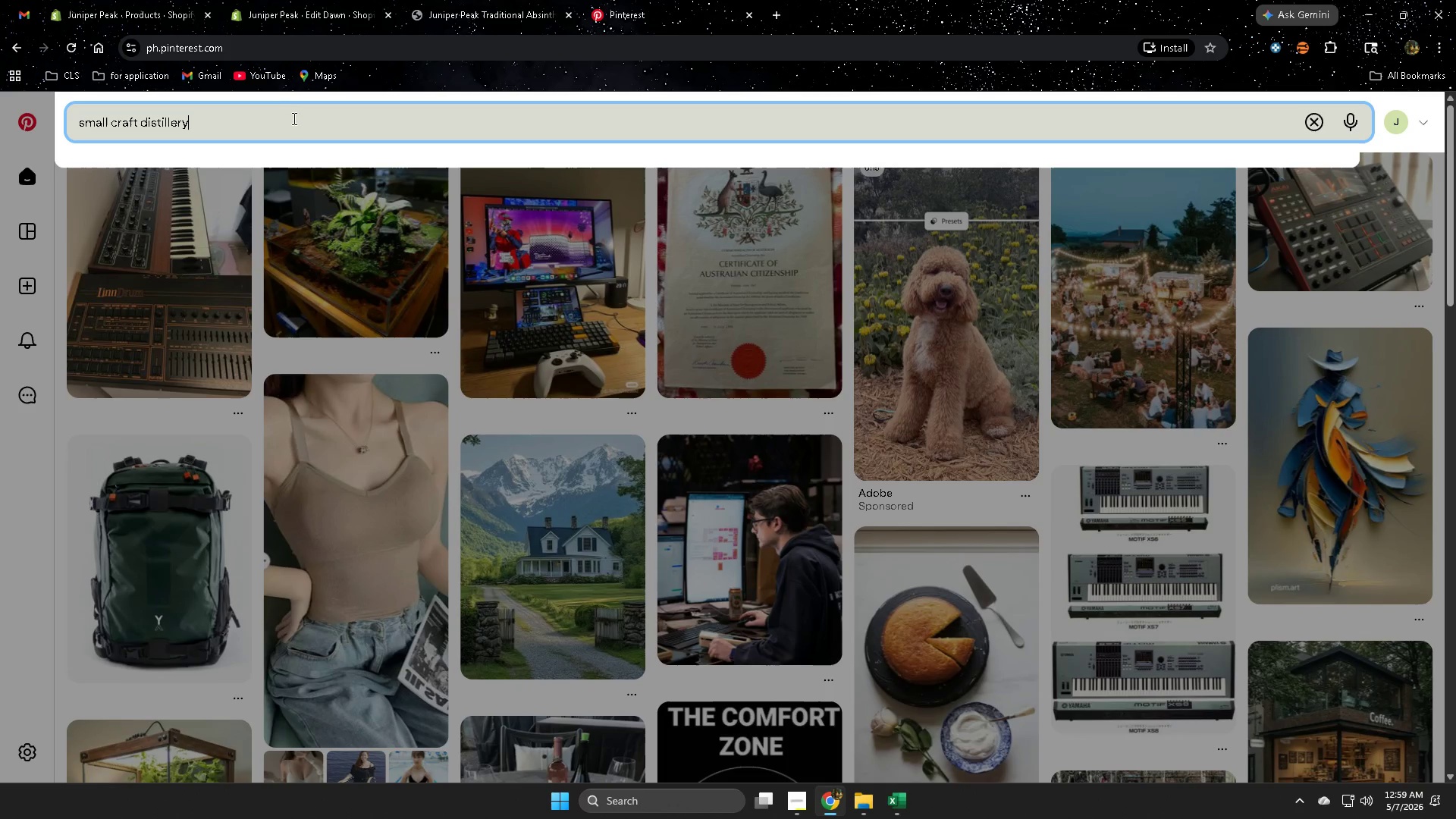 
key(Enter)
 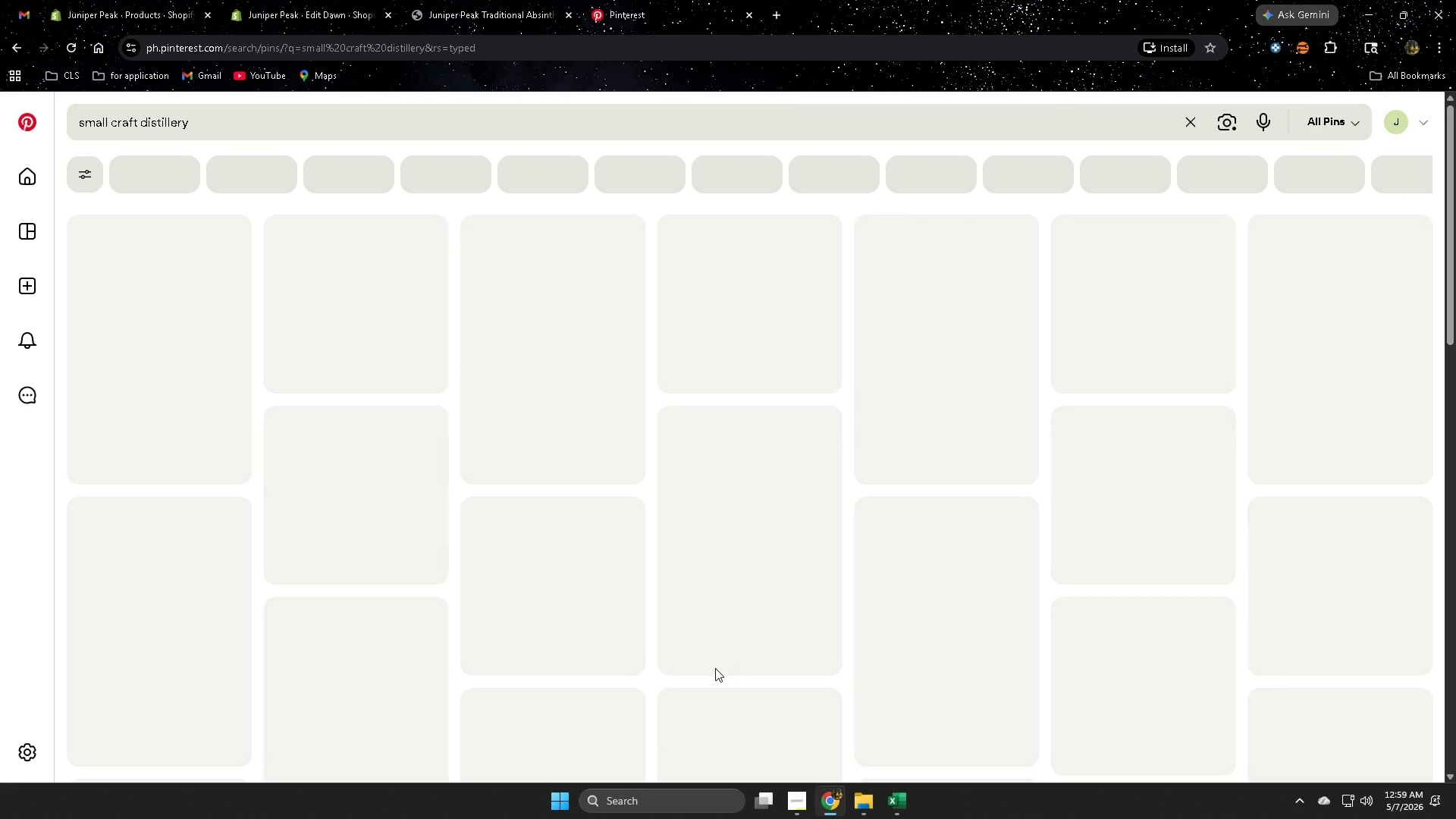 
mouse_move([698, 635])
 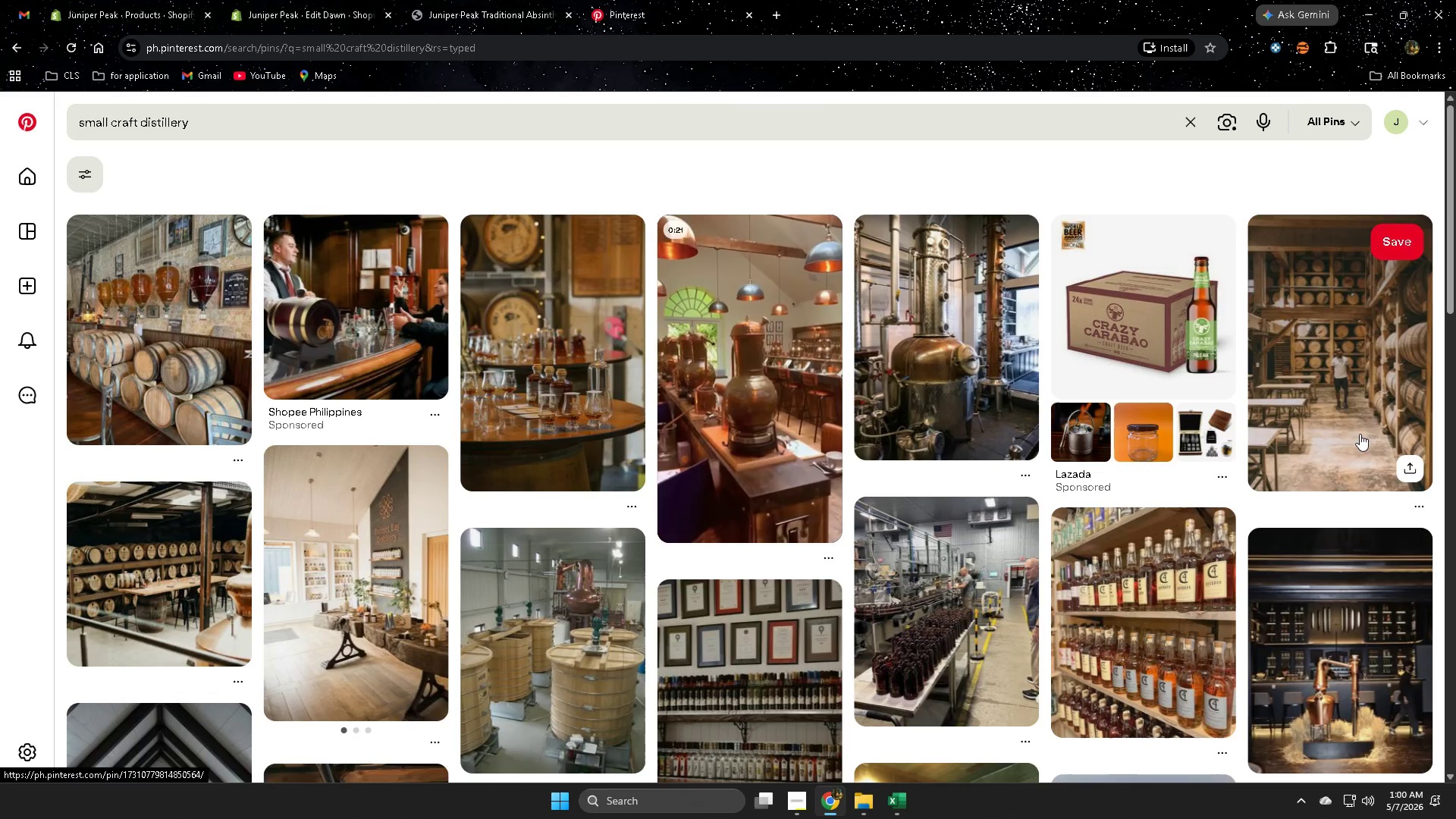 
left_click([1339, 350])
 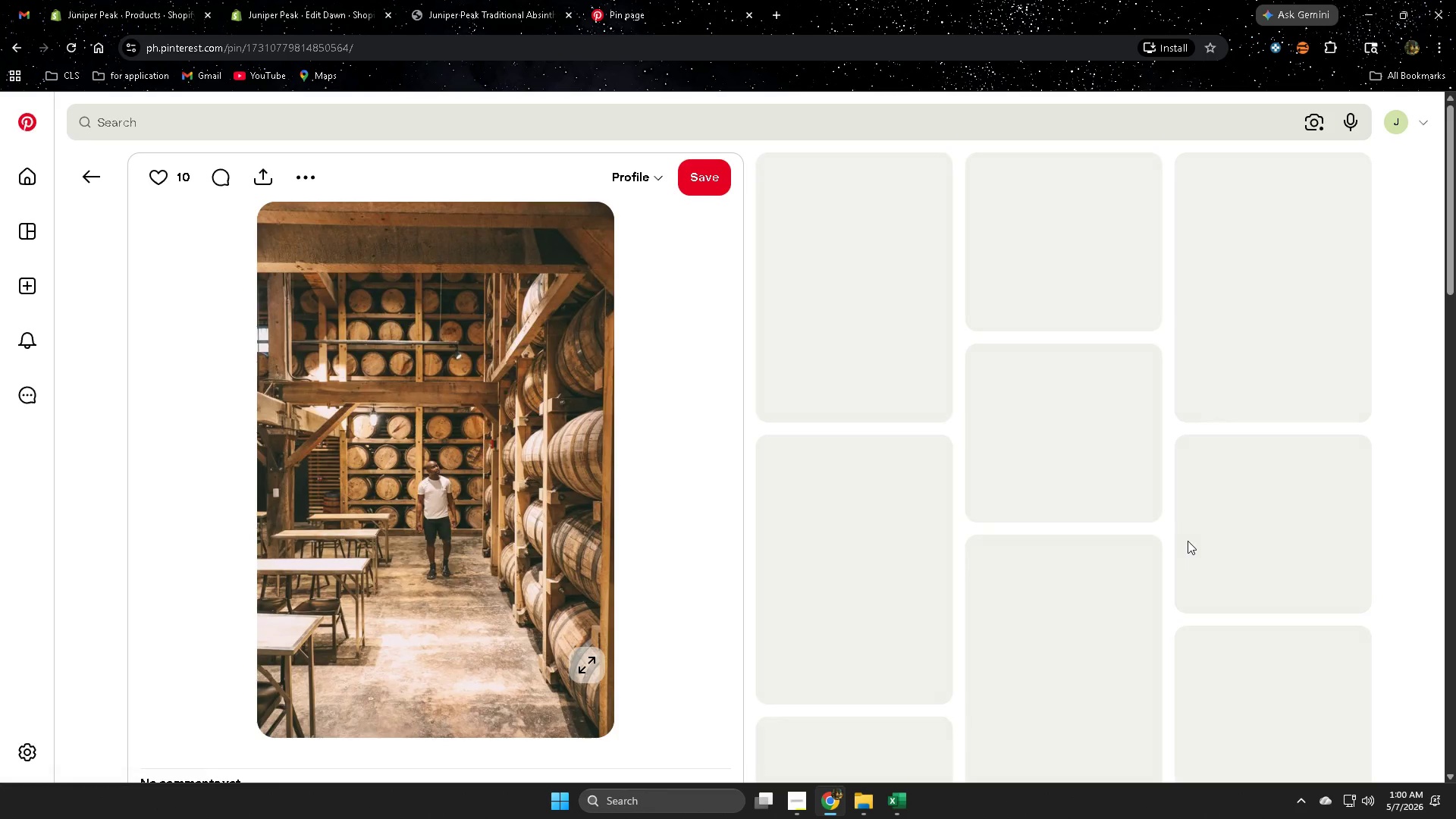 
mouse_move([1101, 535])
 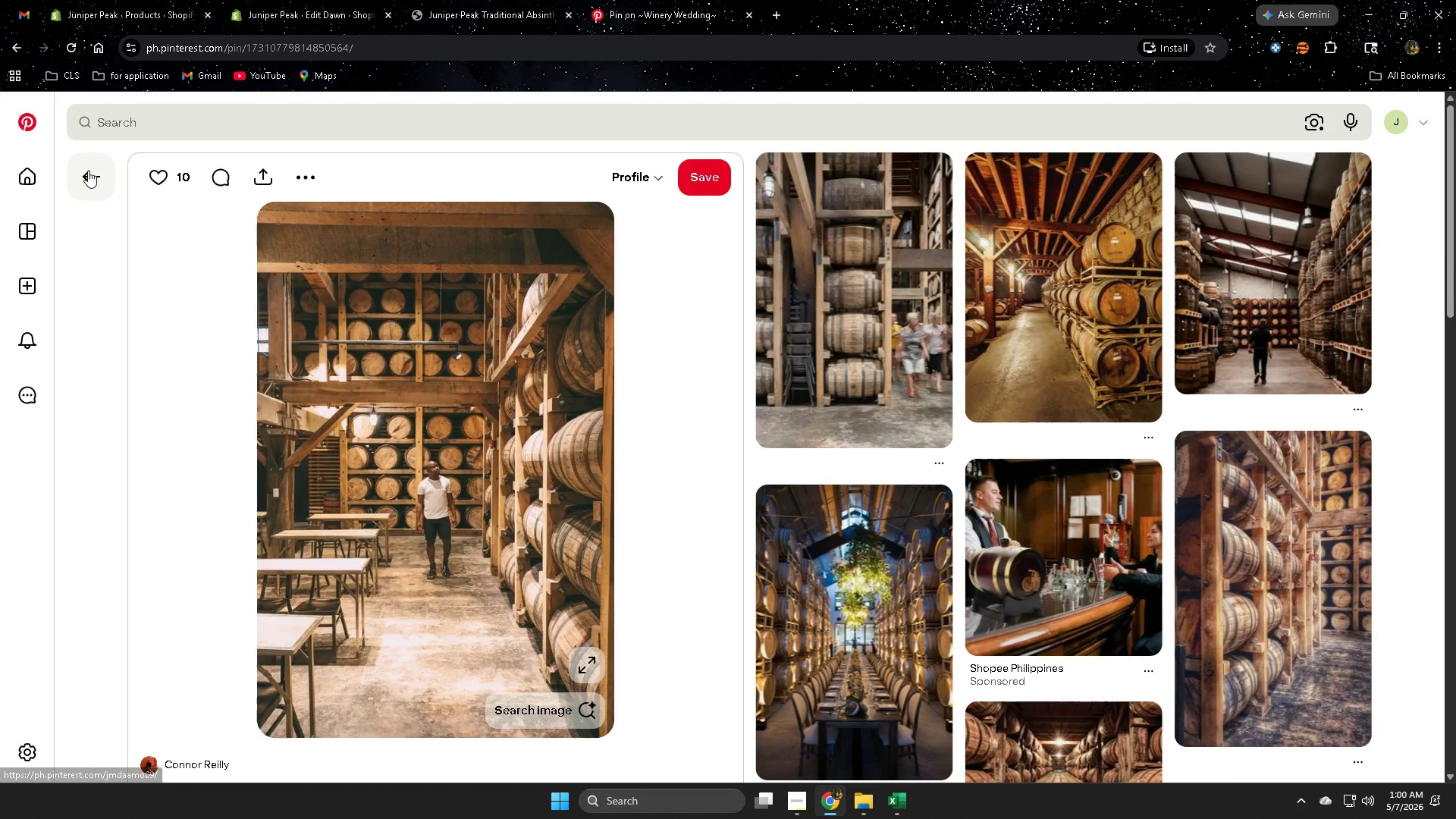 
left_click([95, 177])
 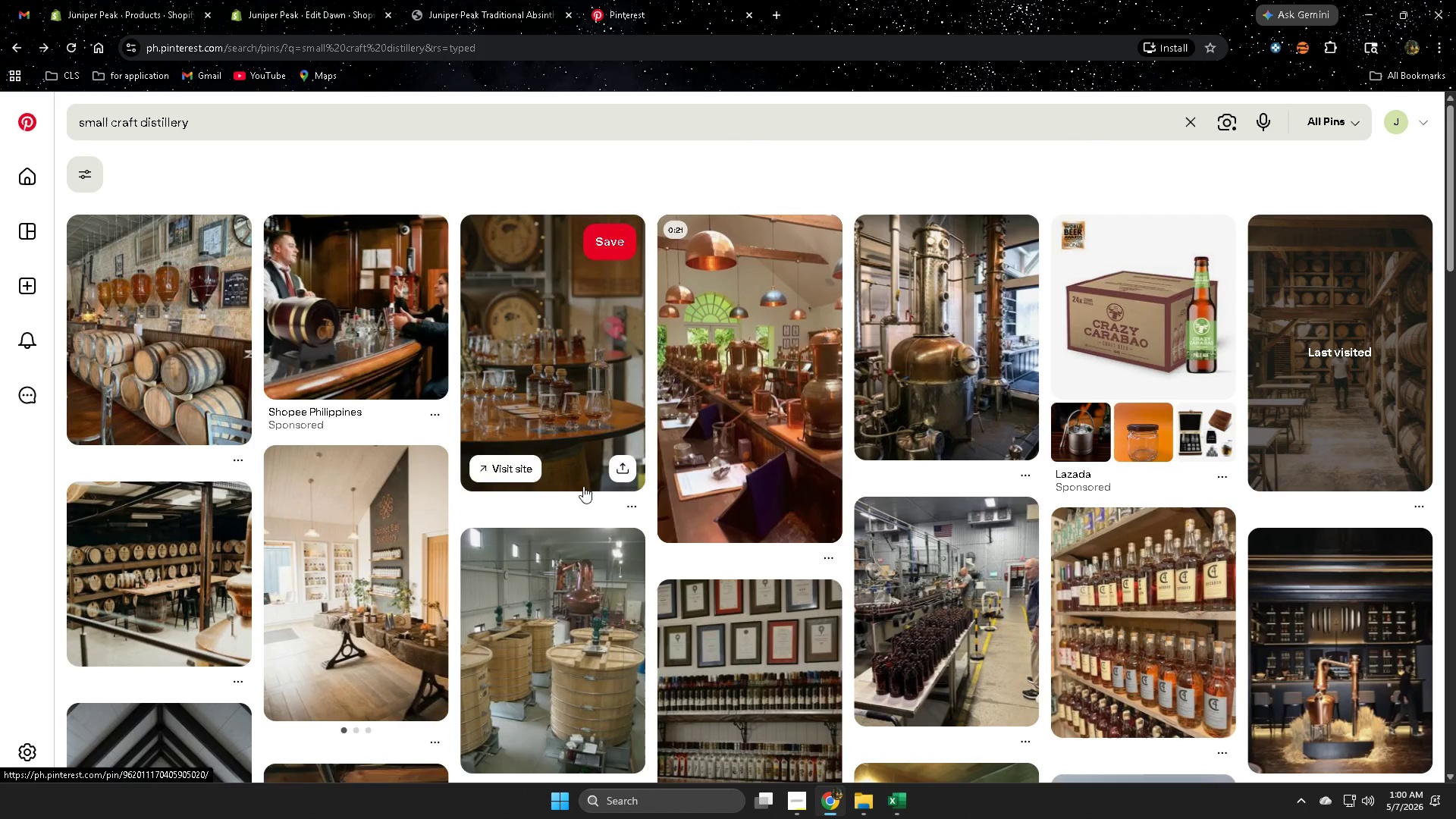 
left_click([356, 114])
 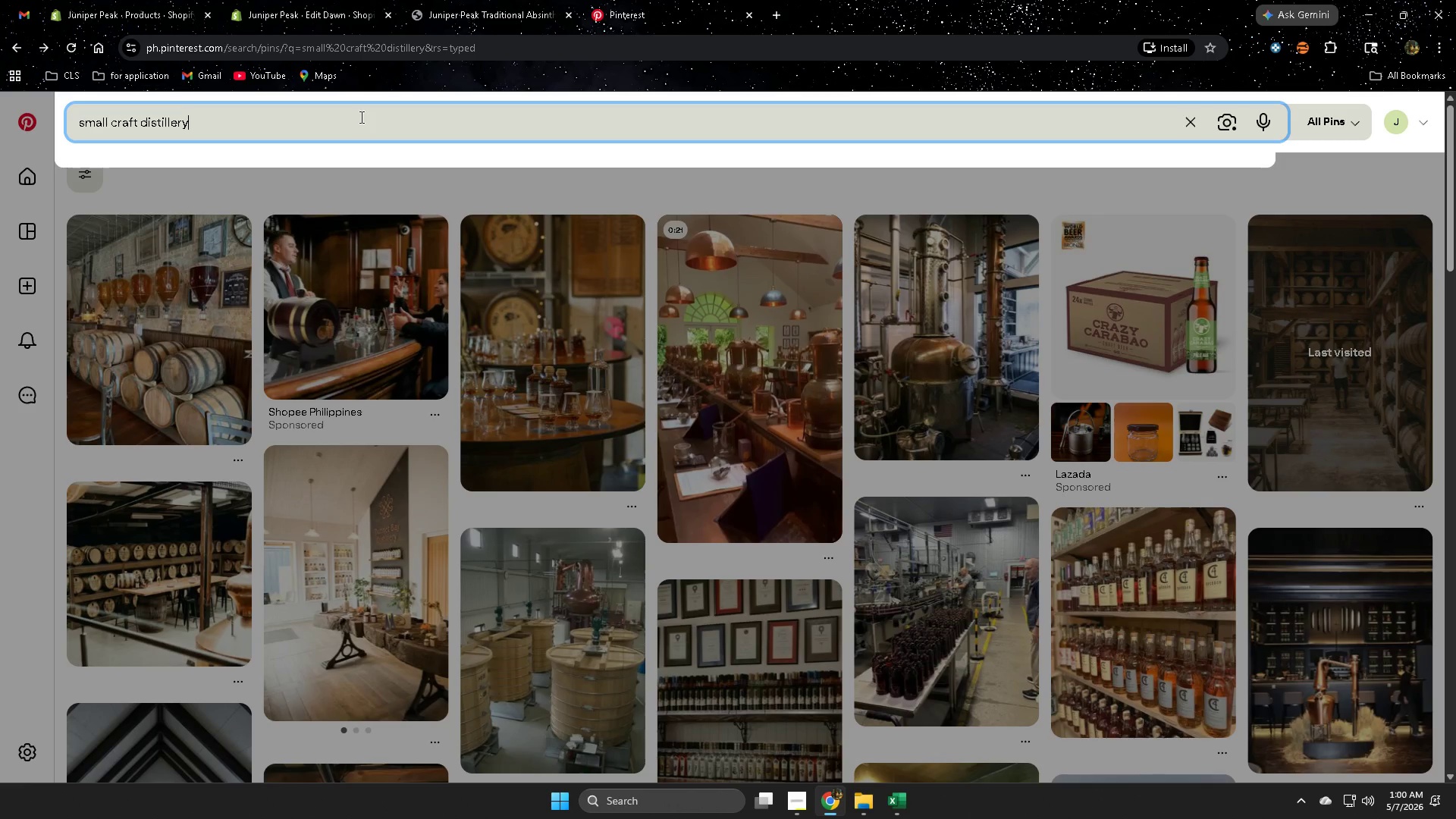 
type( wal)
key(Backspace)
key(Backspace)
key(Backspace)
key(Backspace)
type( ffor shopify banner)
 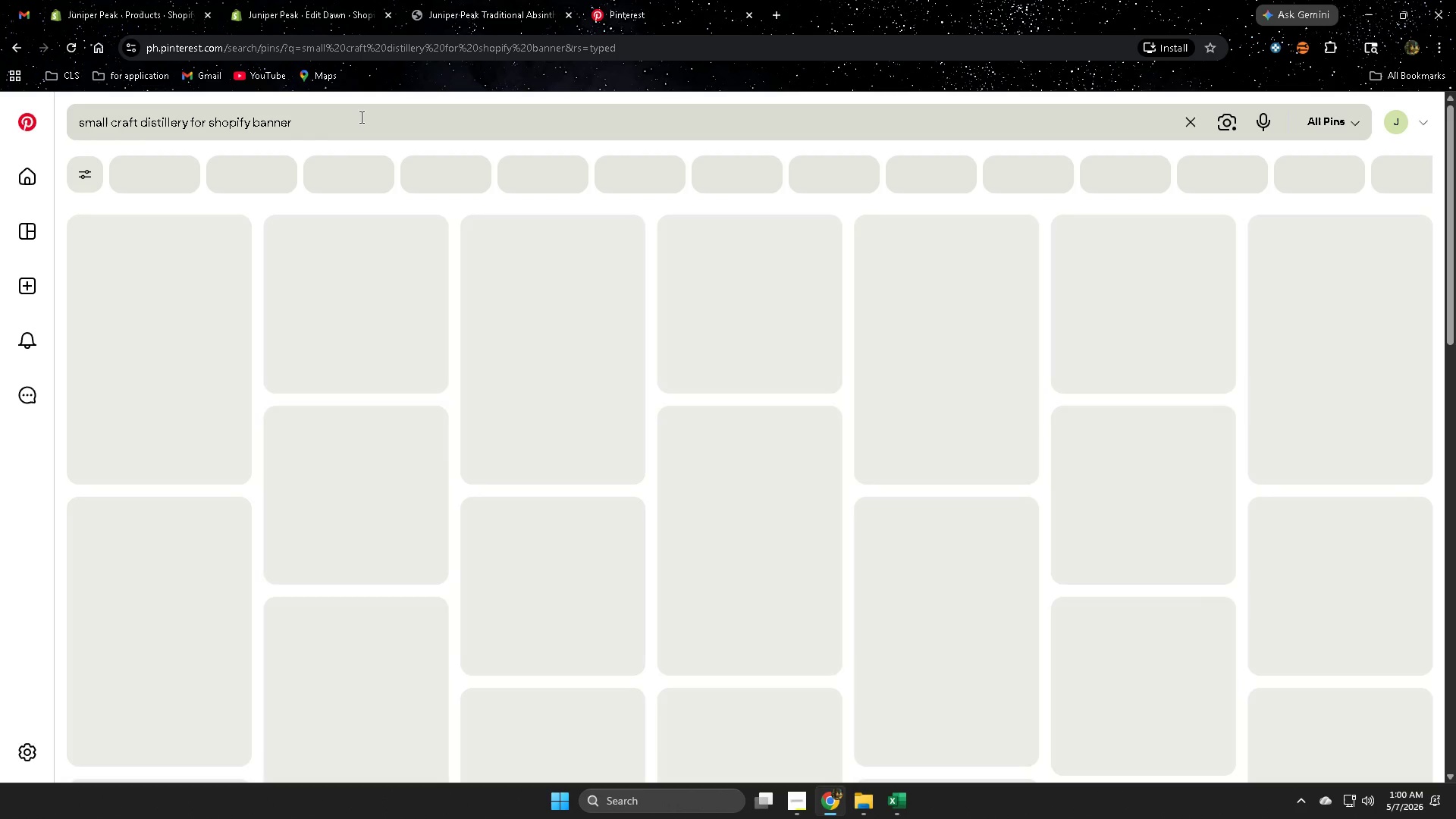 
key(Enter)
 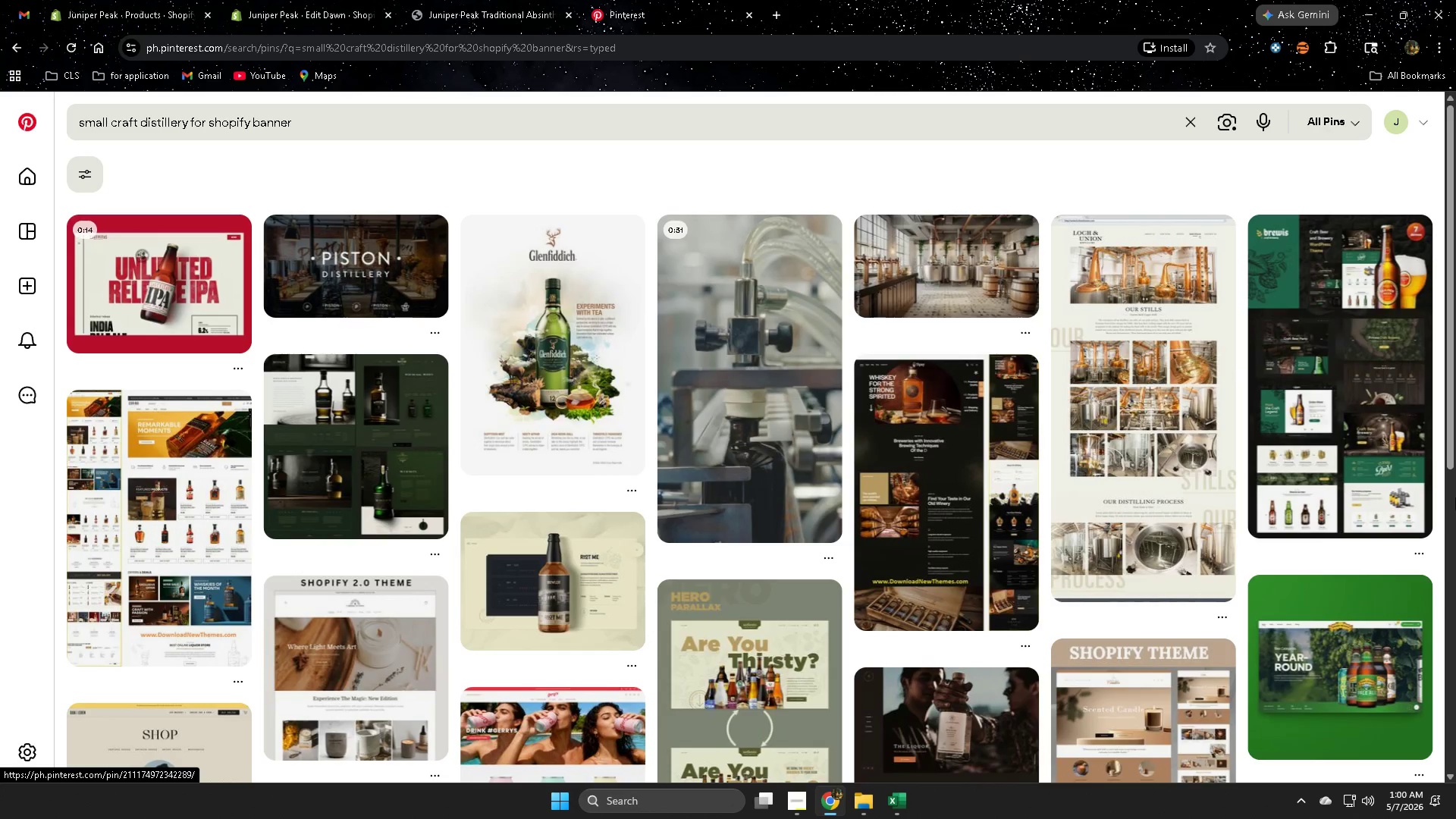 
scroll: coordinate [1316, 461], scroll_direction: down, amount: 14.0
 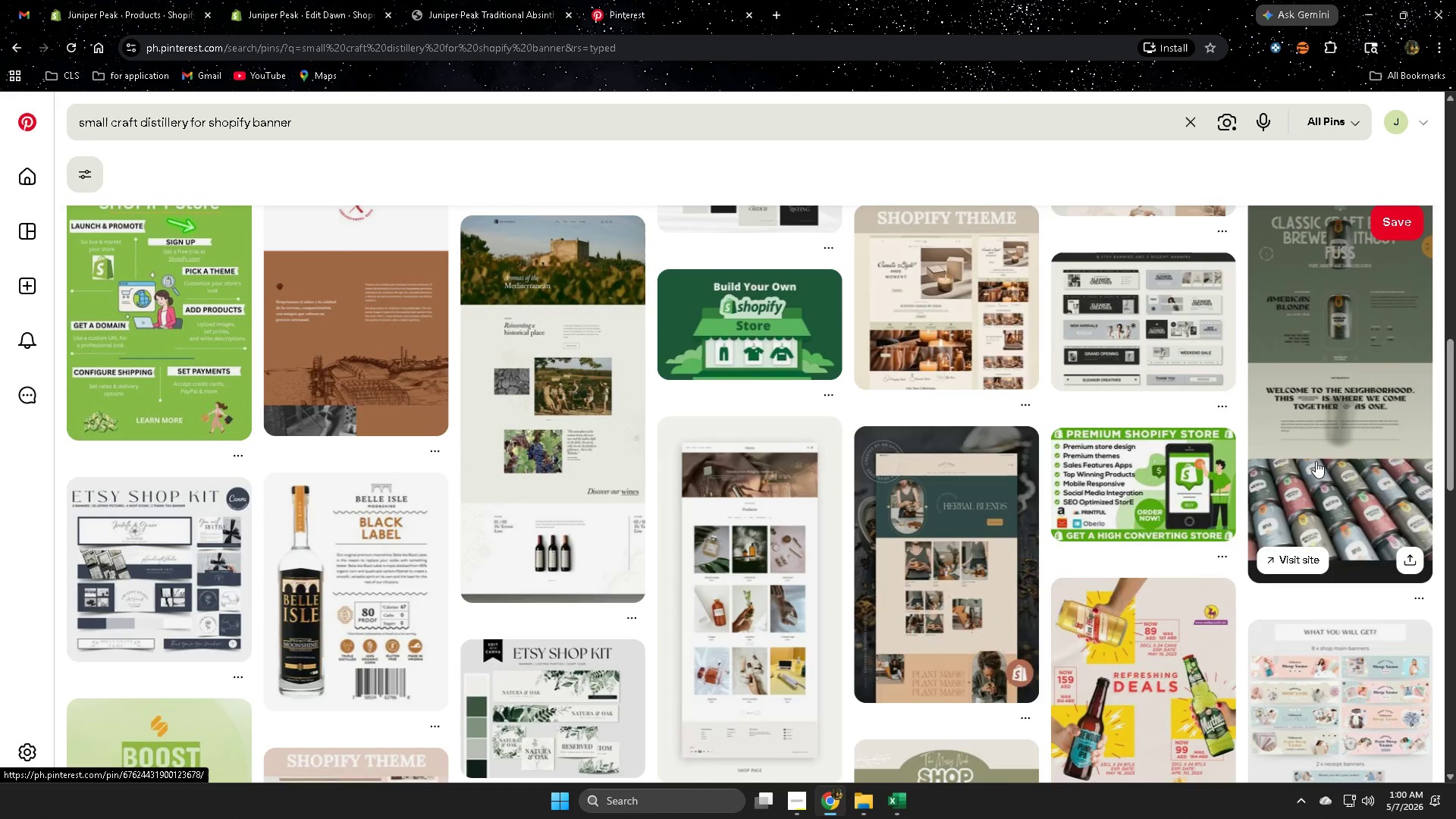 
scroll: coordinate [1313, 461], scroll_direction: up, amount: 16.0
 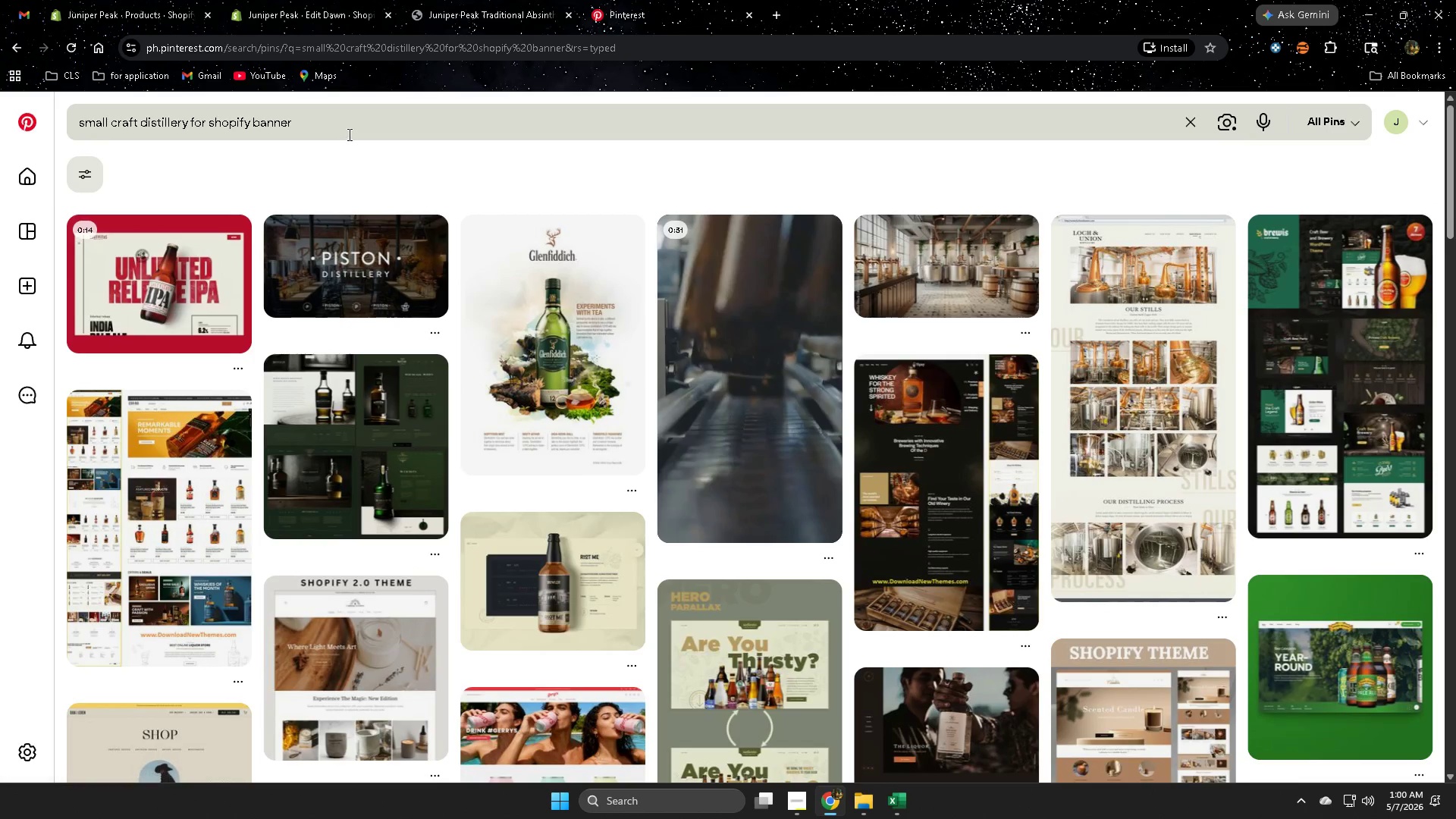 
left_click([351, 120])
 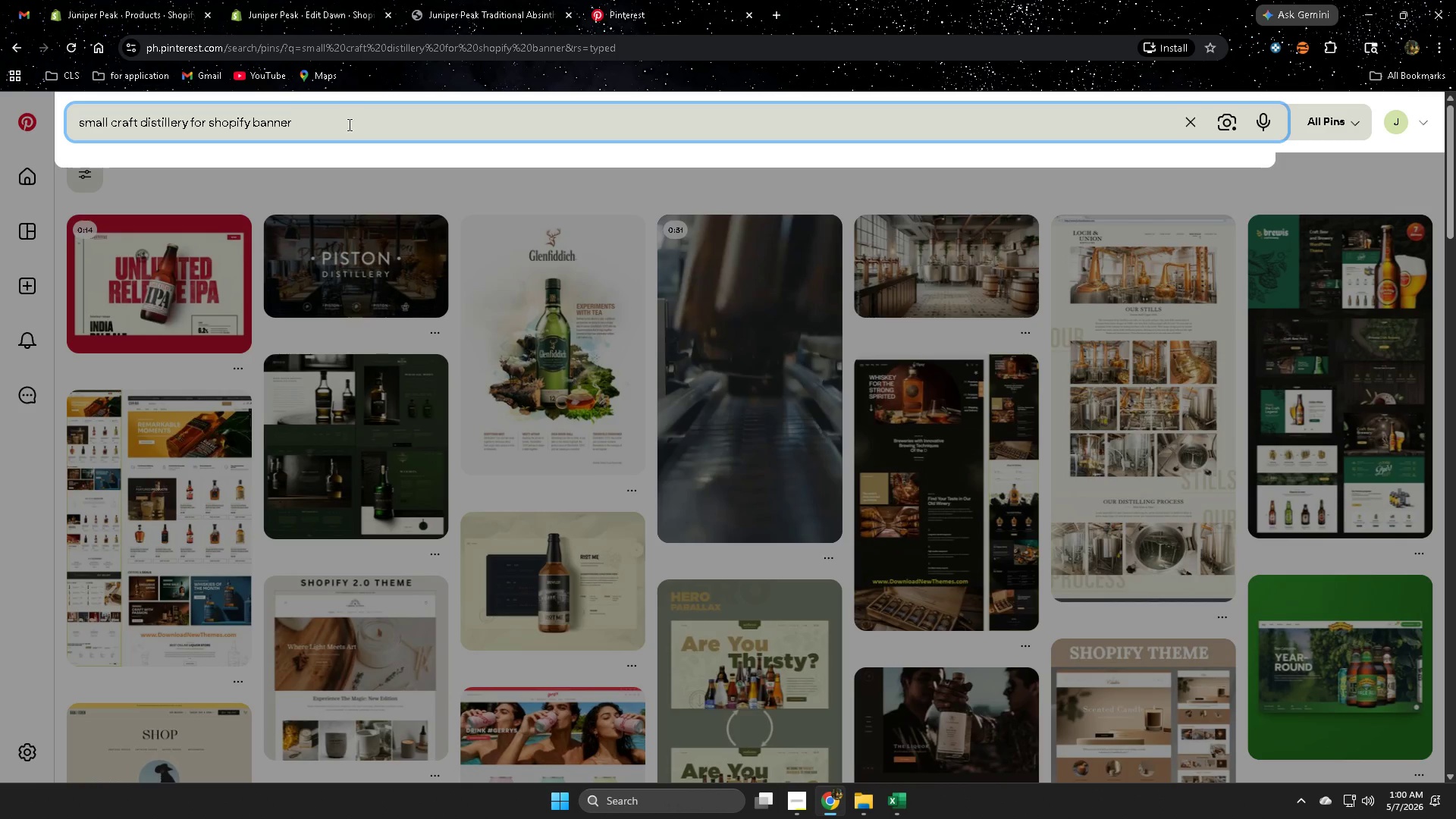 
key(Backspace)
key(Backspace)
key(Backspace)
key(Backspace)
key(Backspace)
key(Backspace)
key(Backspace)
key(Backspace)
key(Backspace)
key(Backspace)
key(Backspace)
key(Backspace)
key(Backspace)
key(Backspace)
type(banner)
 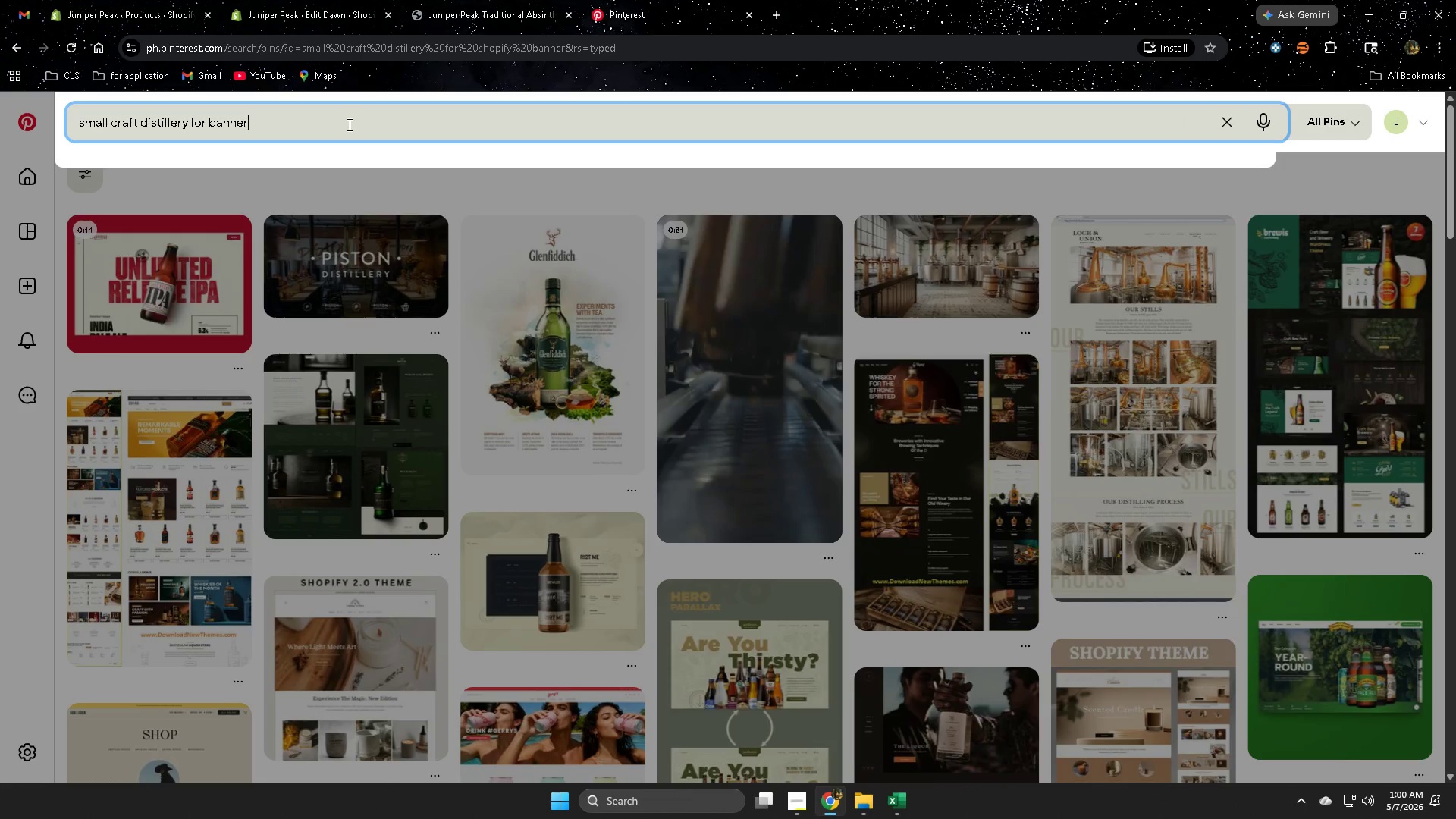 
key(Enter)
 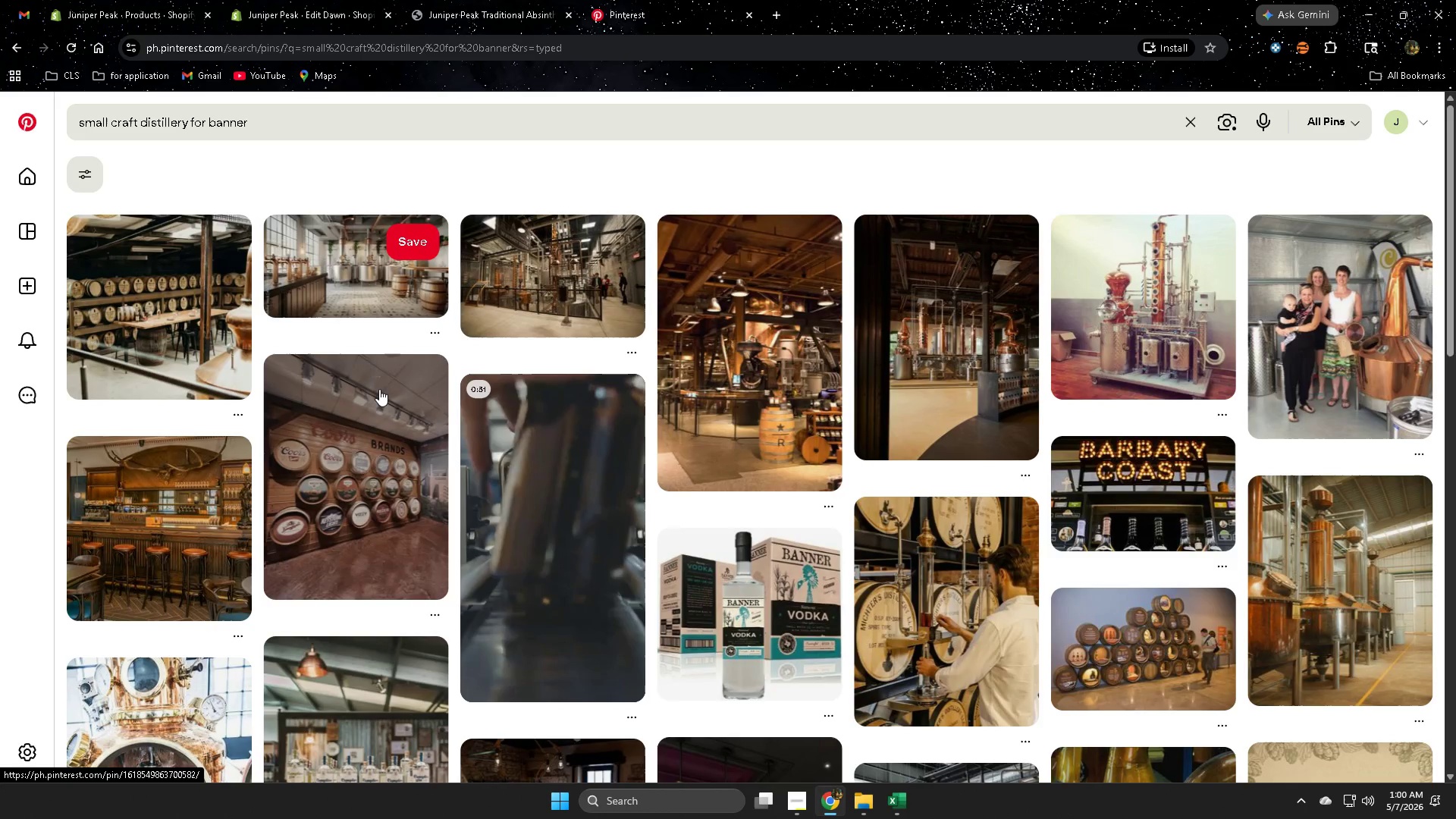 
left_click([524, 300])
 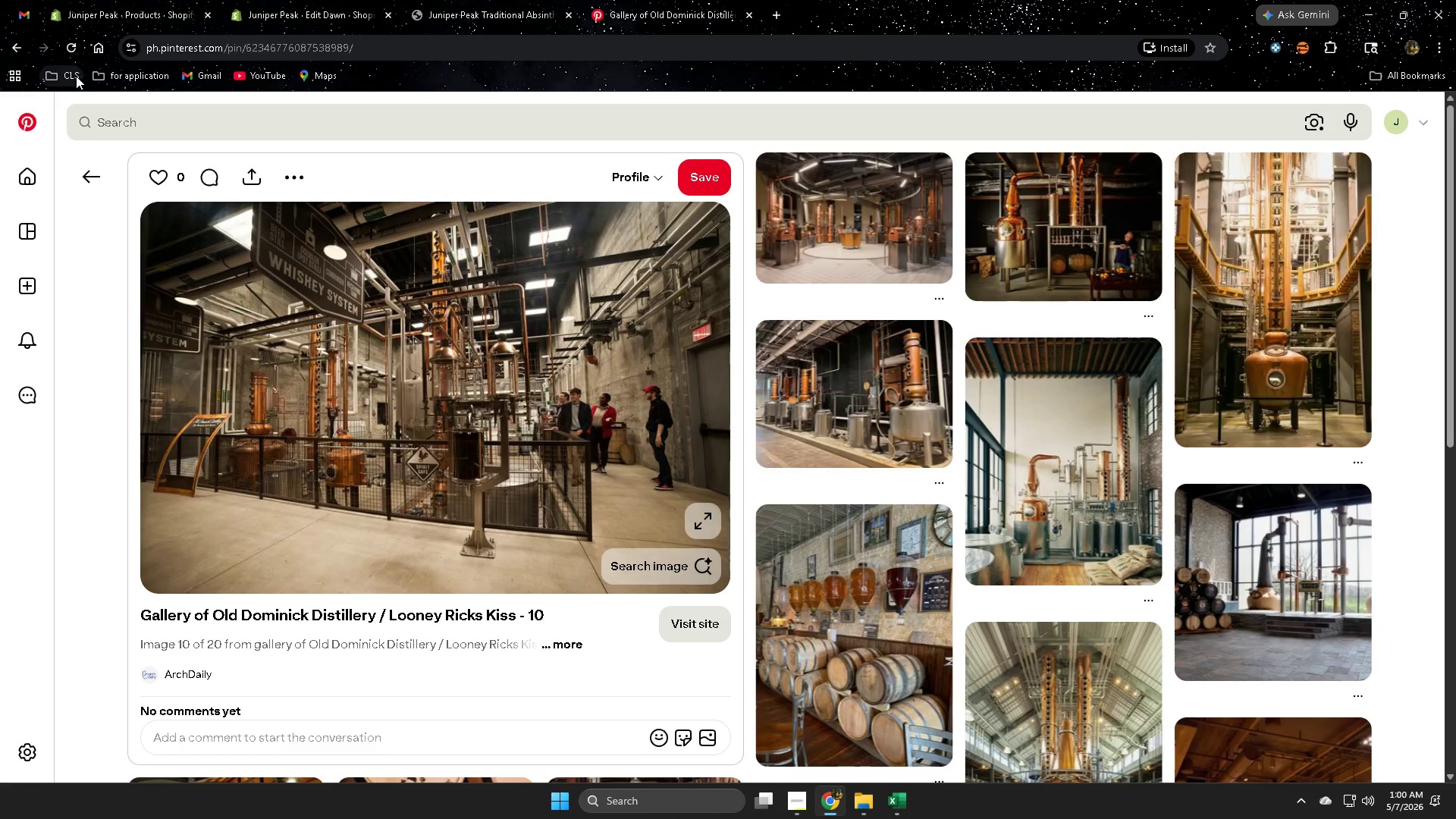 
wait(8.11)
 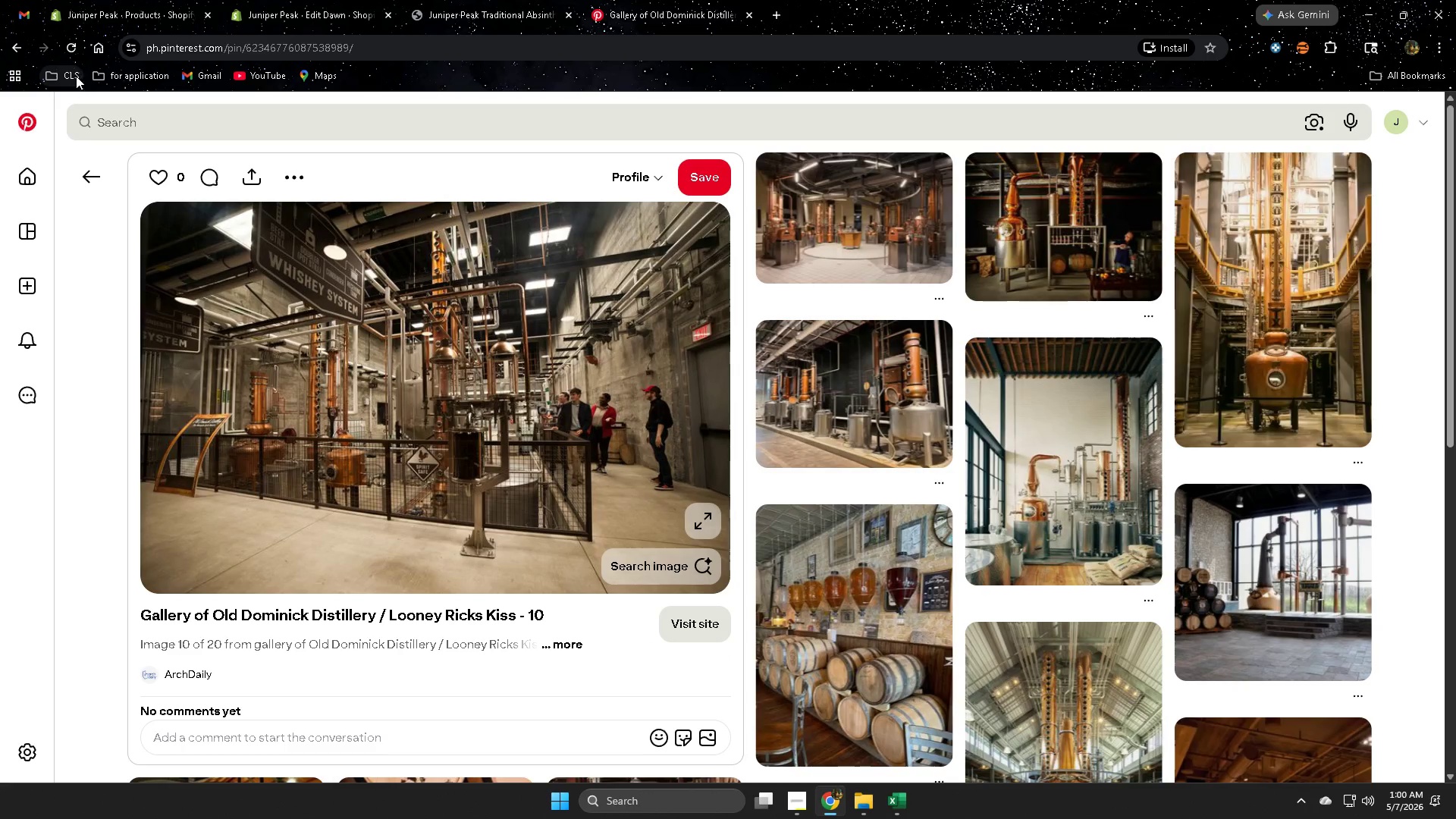 
scroll: coordinate [830, 461], scroll_direction: down, amount: 2.0
 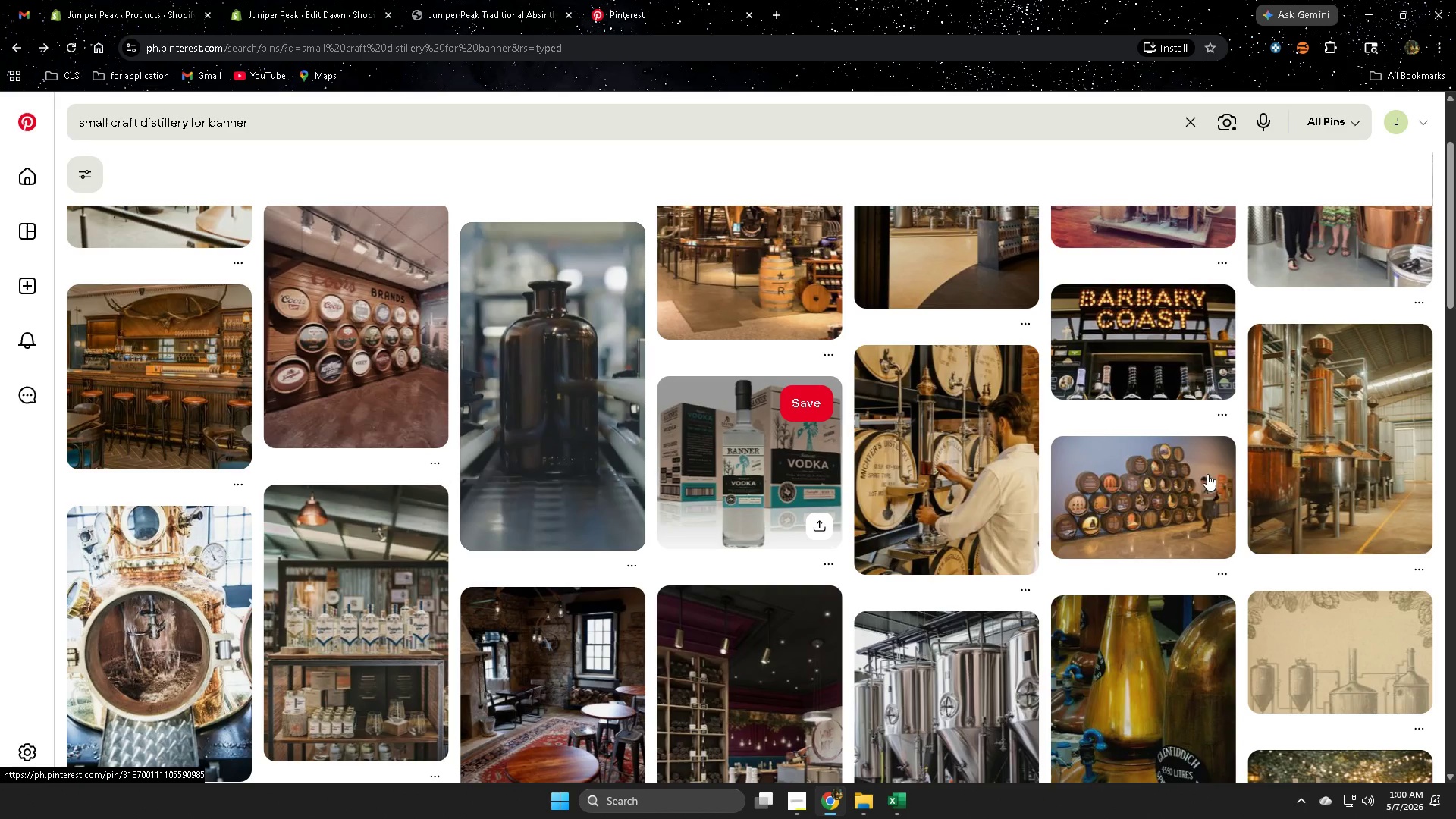 
left_click([966, 441])
 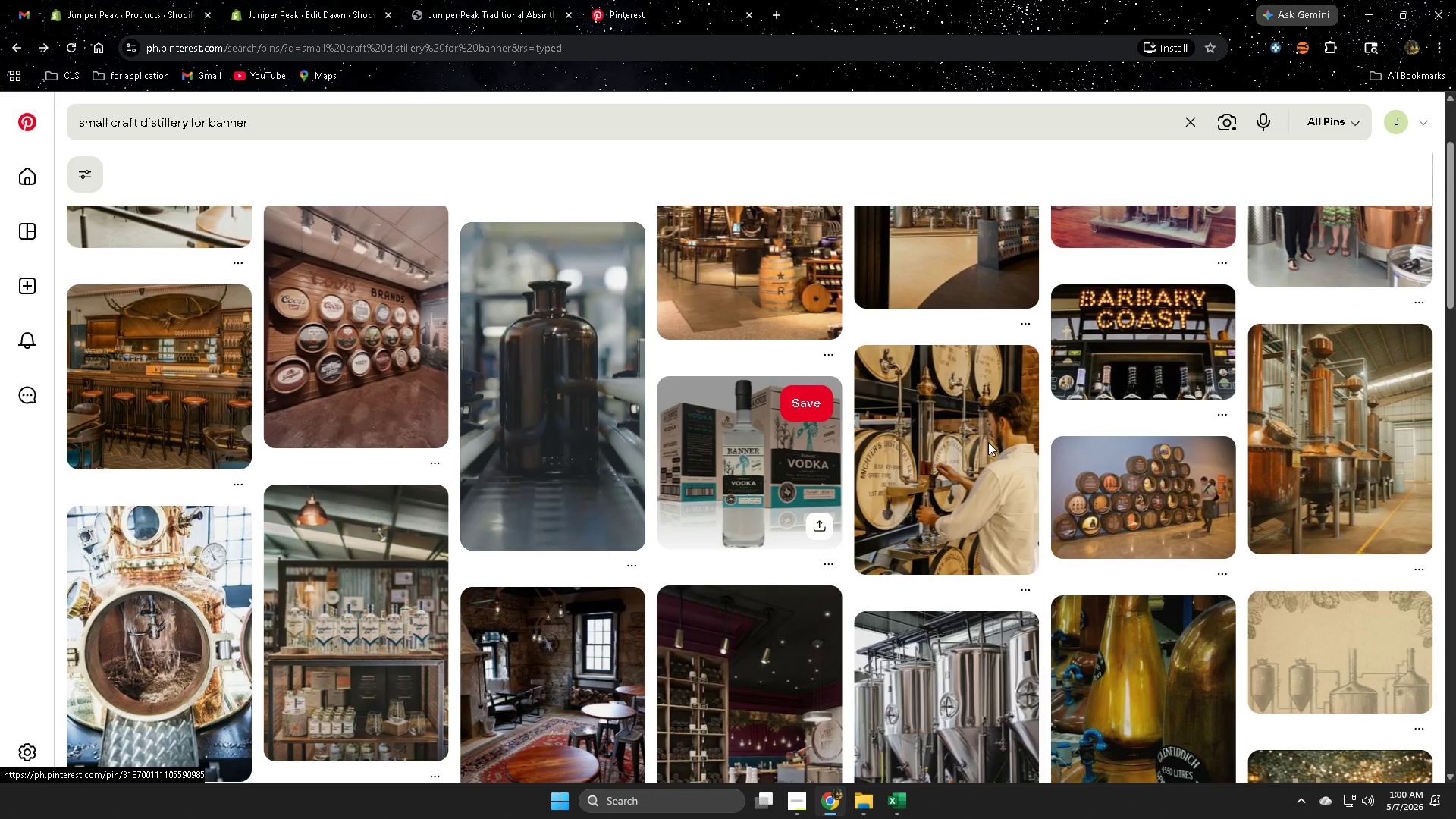 
scroll: coordinate [1113, 483], scroll_direction: up, amount: 1.0
 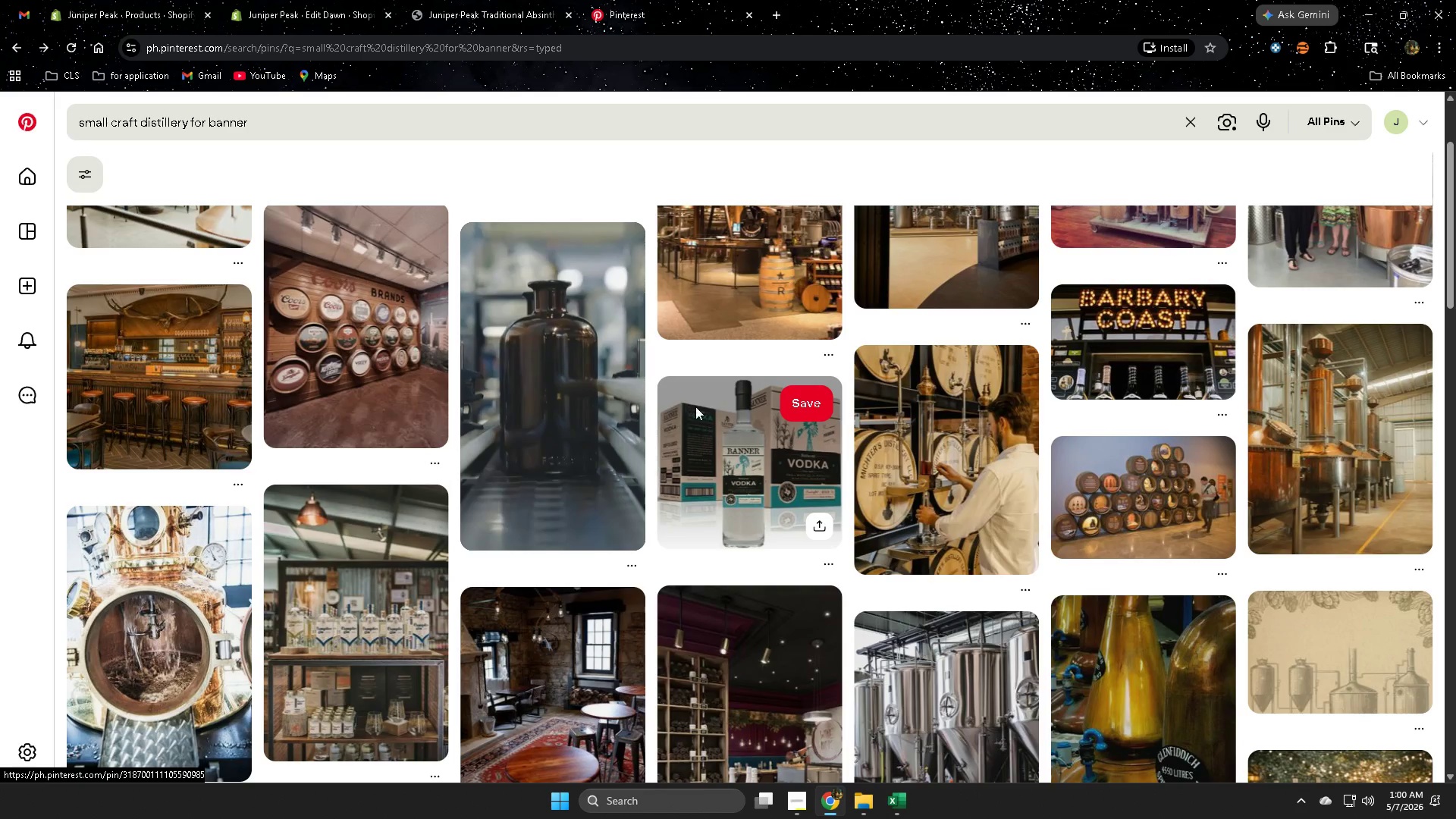 
scroll: coordinate [768, 418], scroll_direction: none, amount: 0.0
 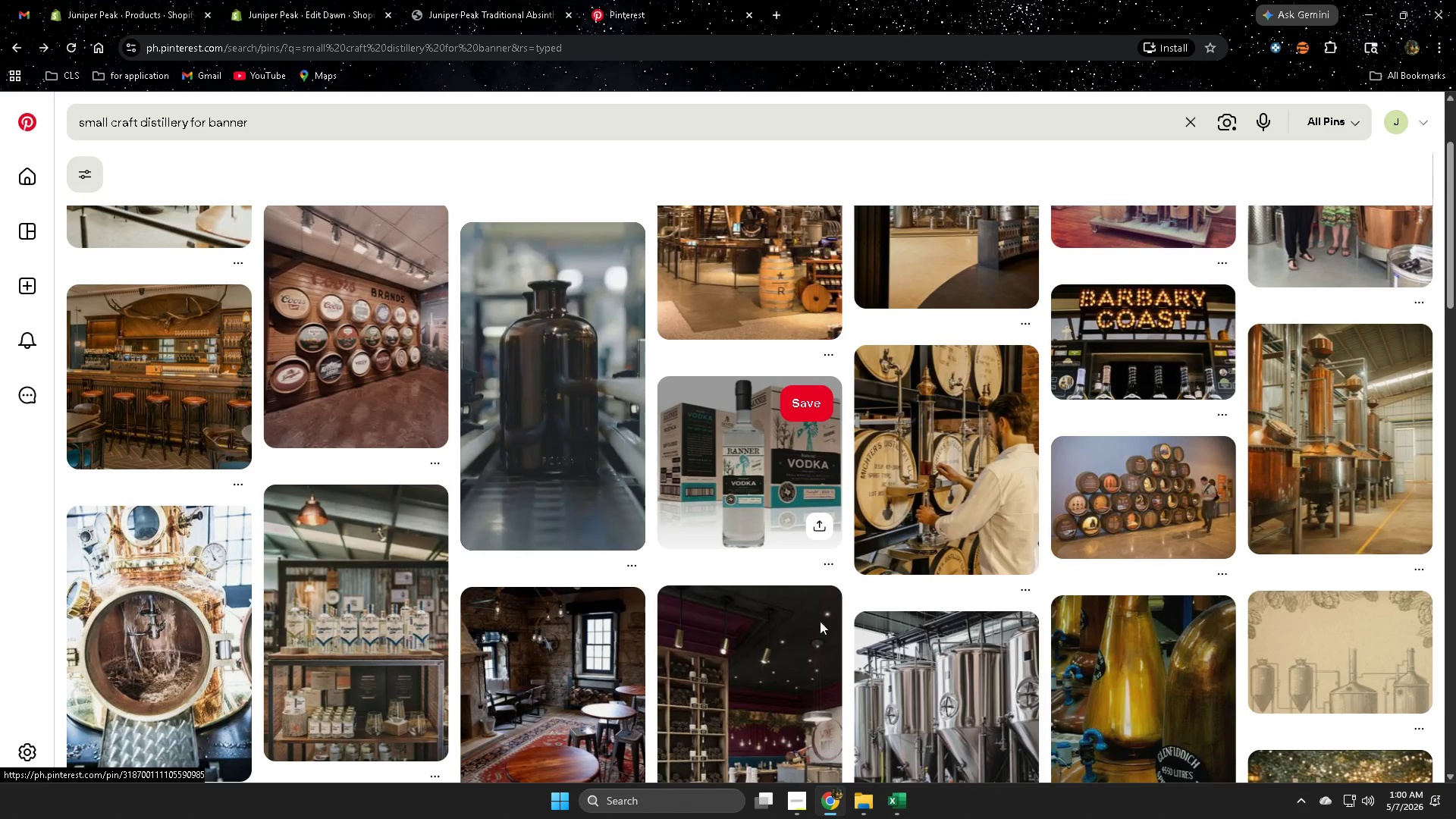 
scroll: coordinate [572, 582], scroll_direction: down, amount: 3.0